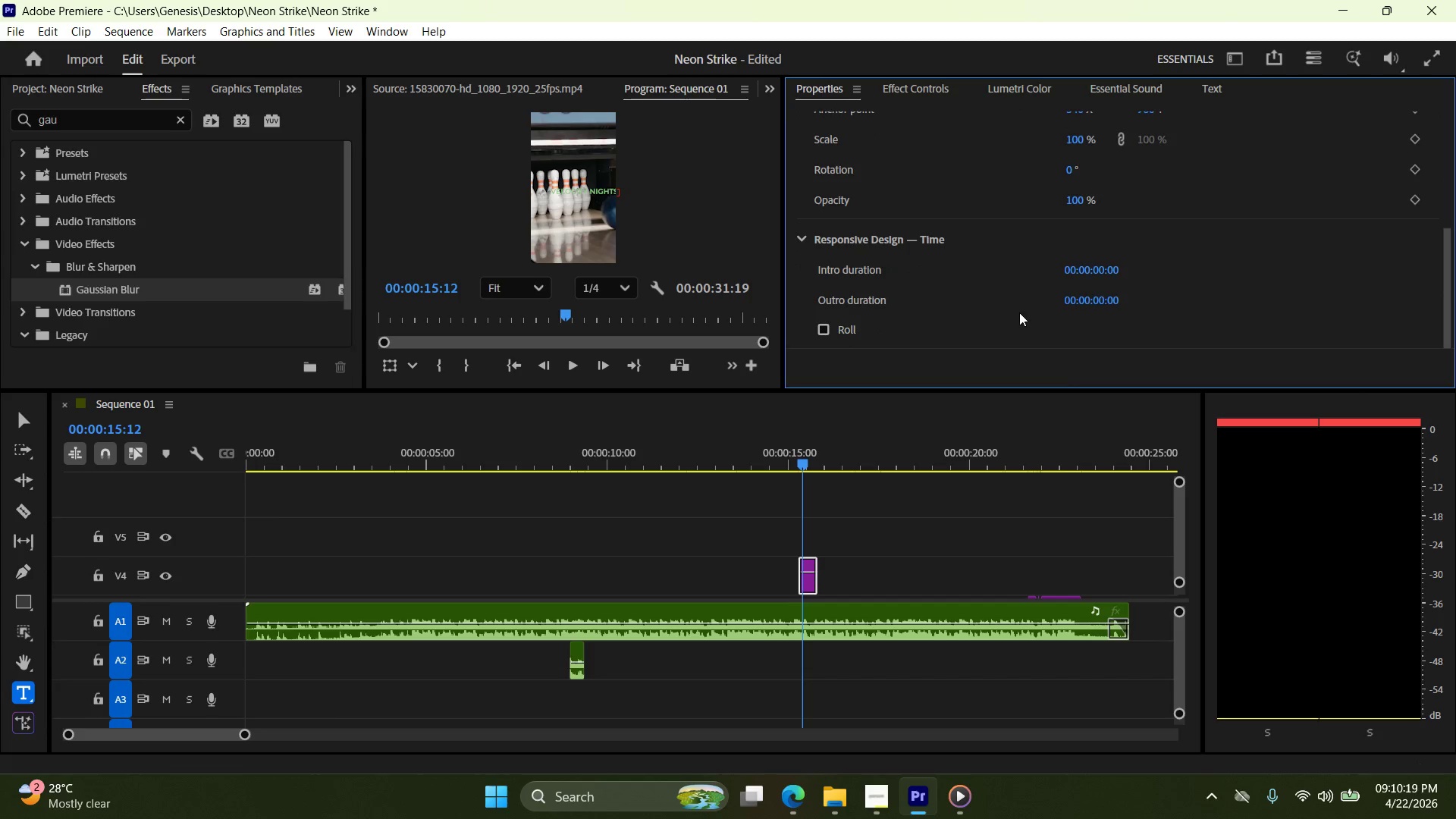 
scroll: coordinate [1019, 304], scroll_direction: up, amount: 11.0
 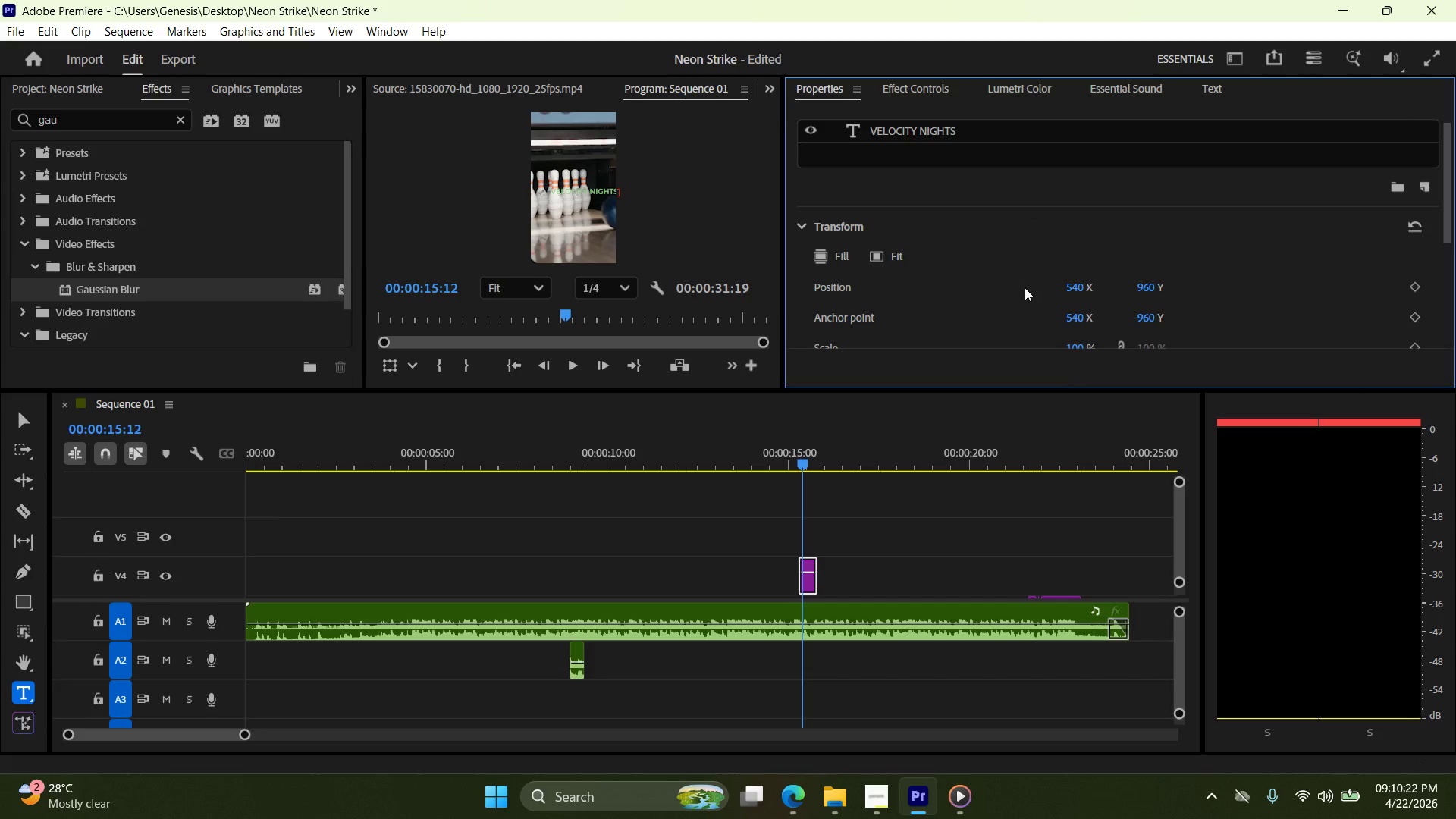 
scroll: coordinate [1024, 295], scroll_direction: down, amount: 8.0
 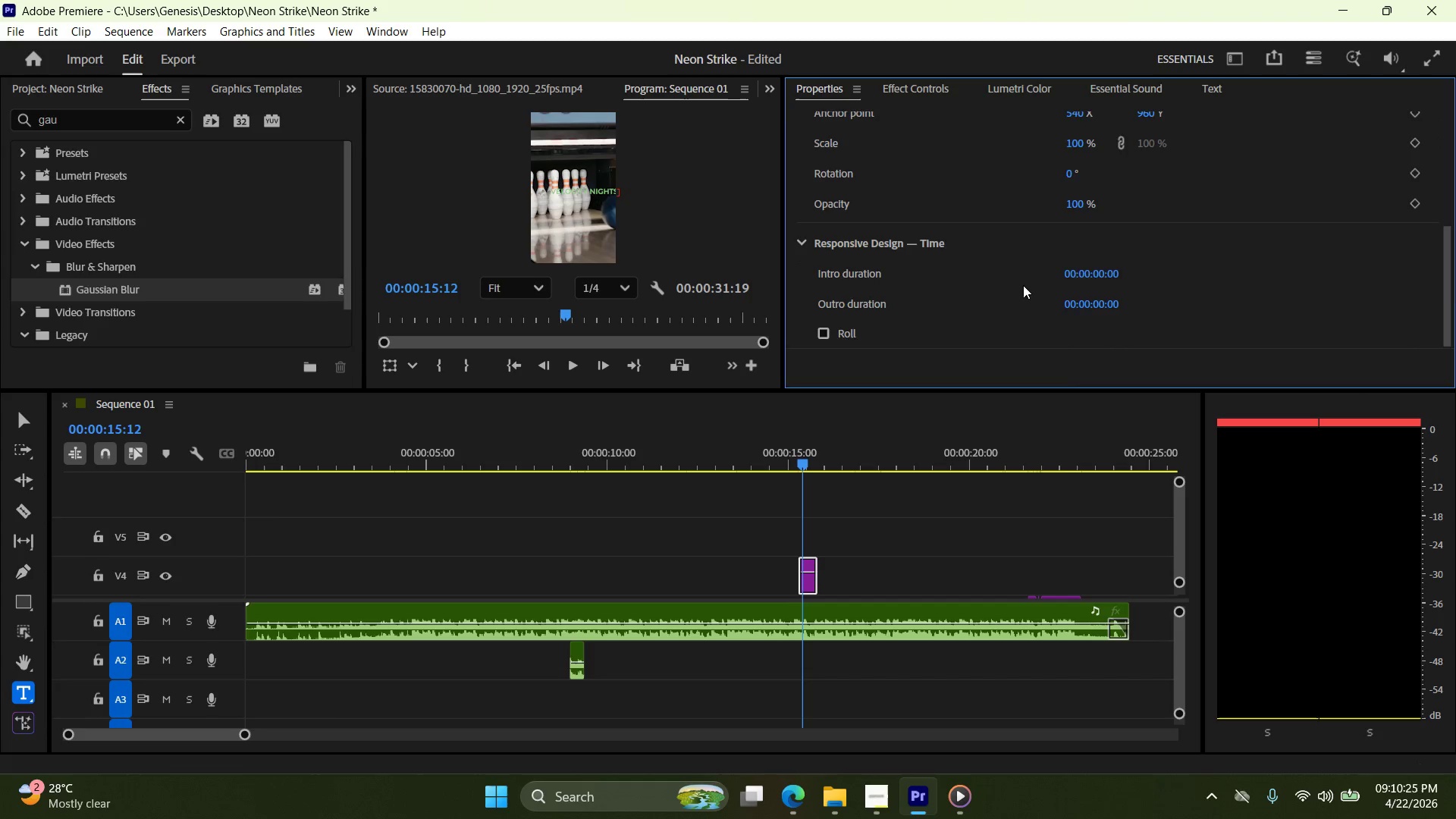 
scroll: coordinate [1010, 268], scroll_direction: up, amount: 12.0
 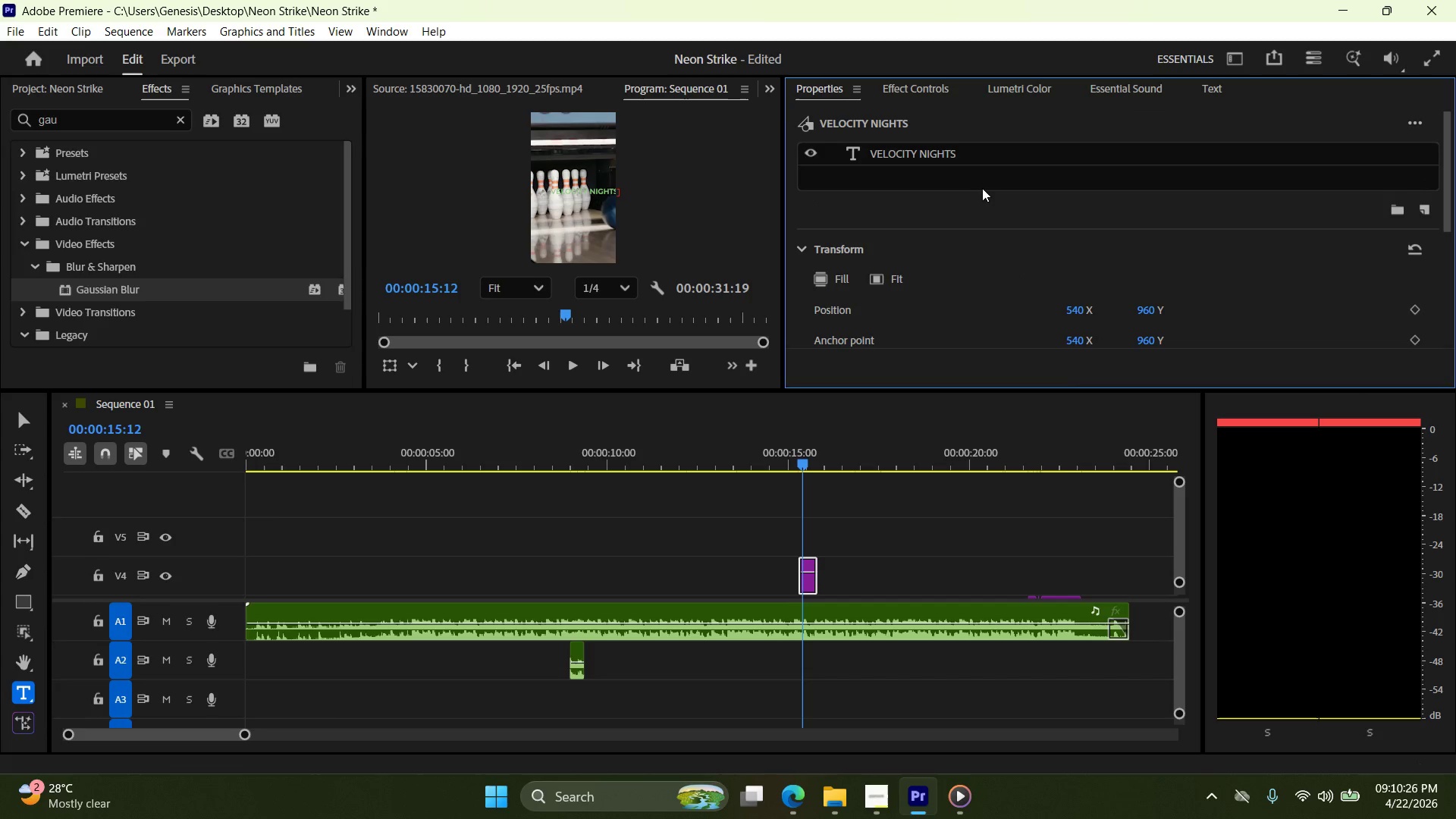 
scroll: coordinate [1008, 280], scroll_direction: down, amount: 16.0
 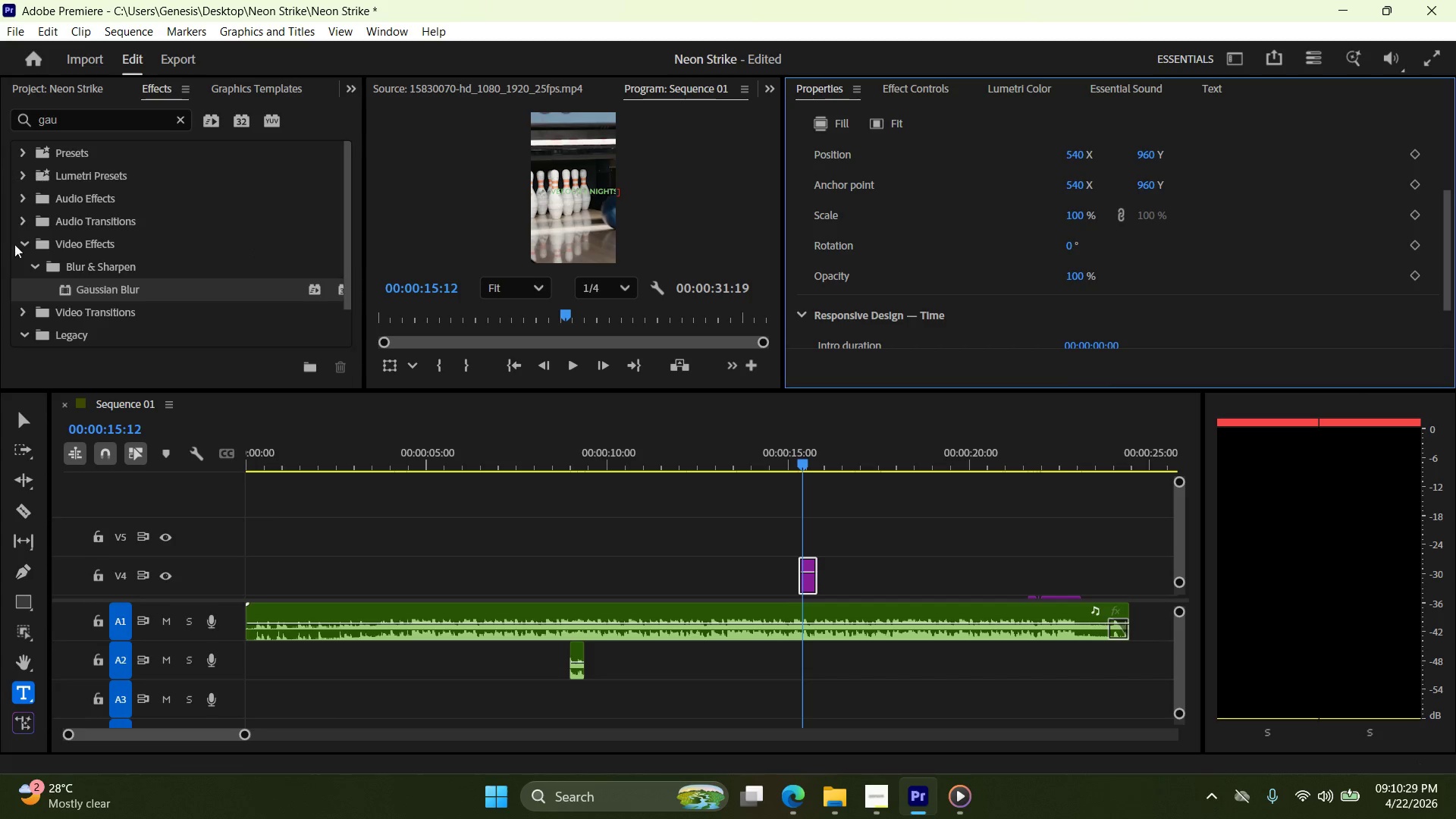 
left_click([24, 415])
 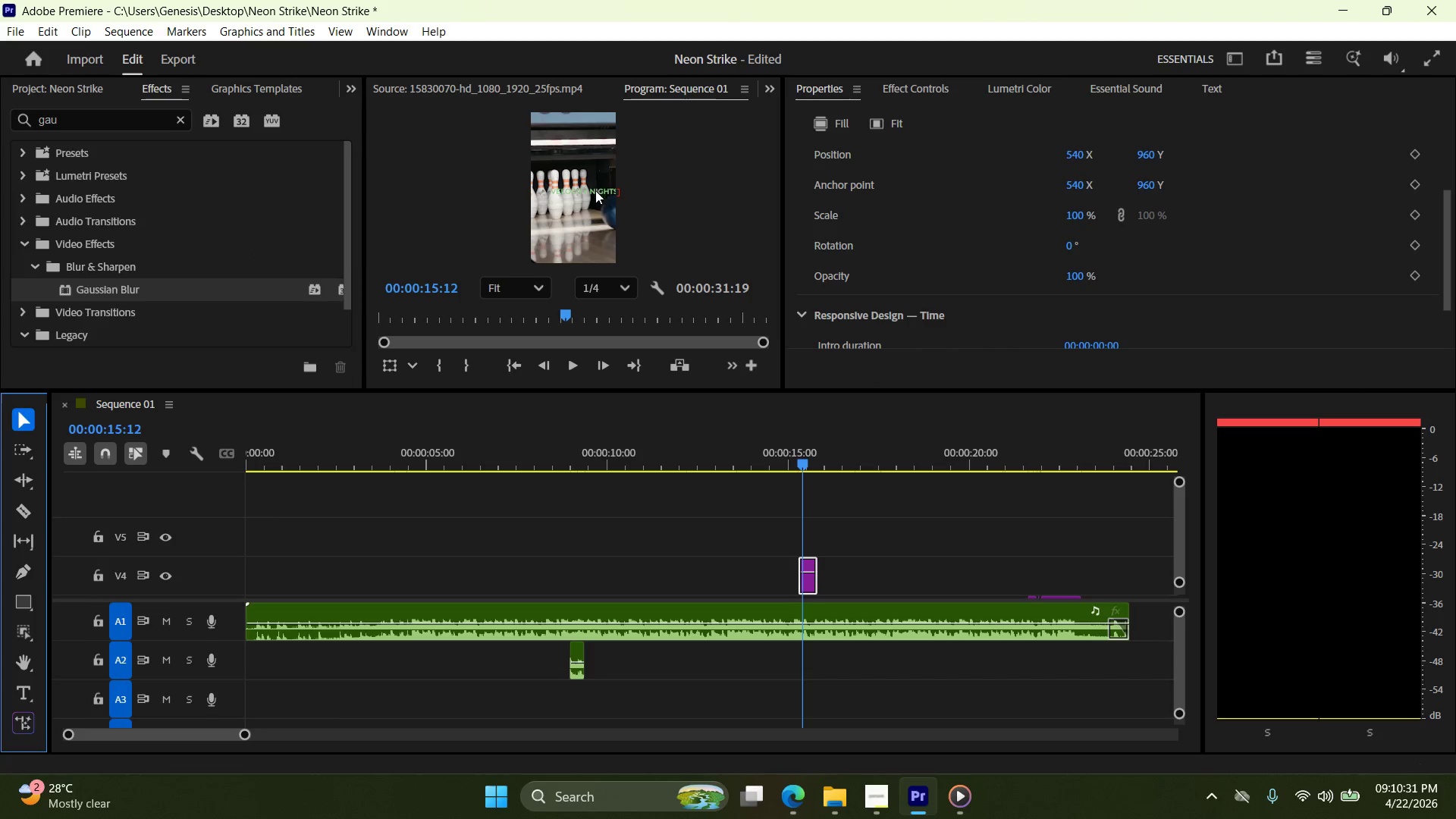 
left_click([597, 192])
 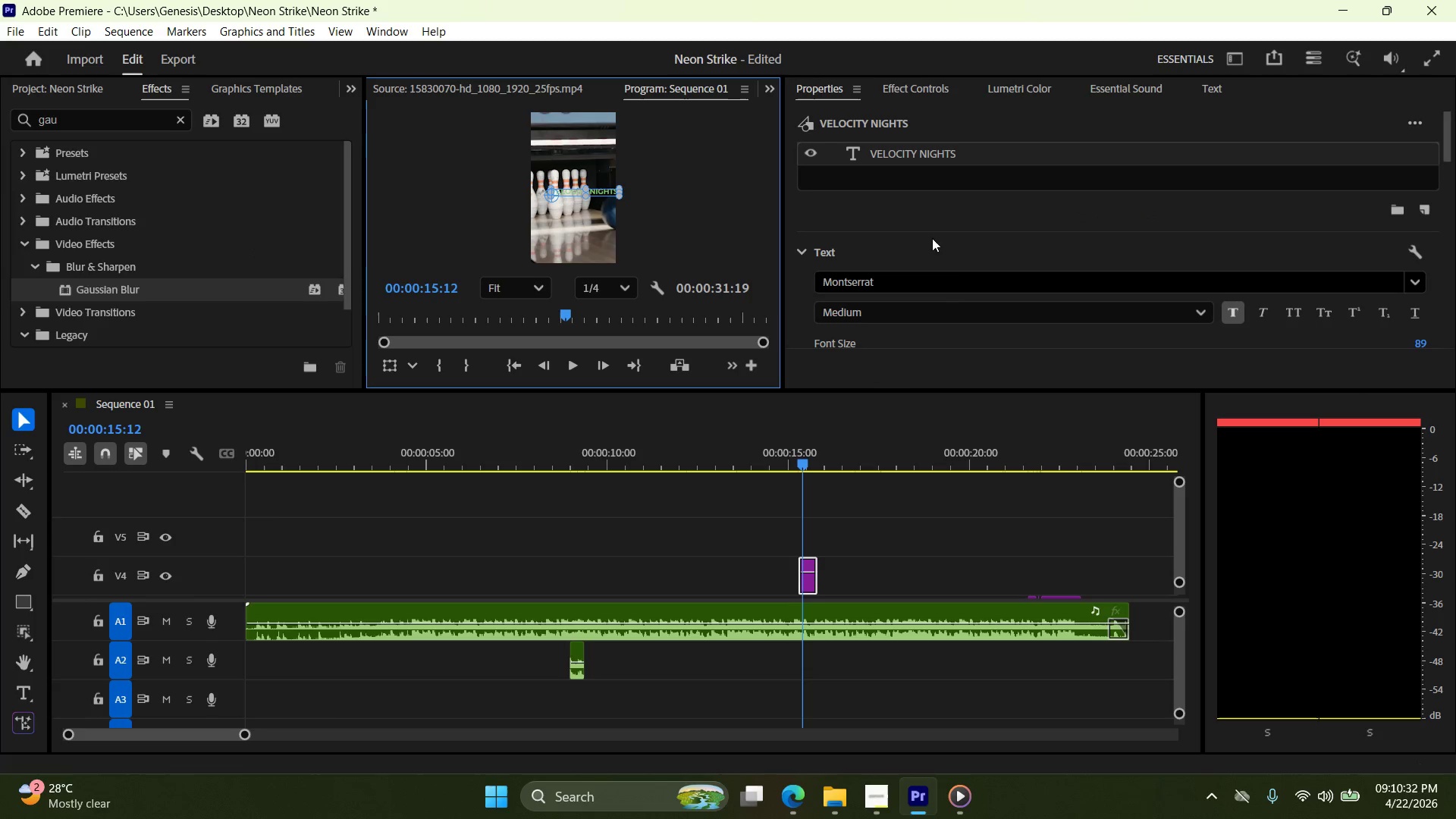 
scroll: coordinate [1033, 290], scroll_direction: down, amount: 7.0
 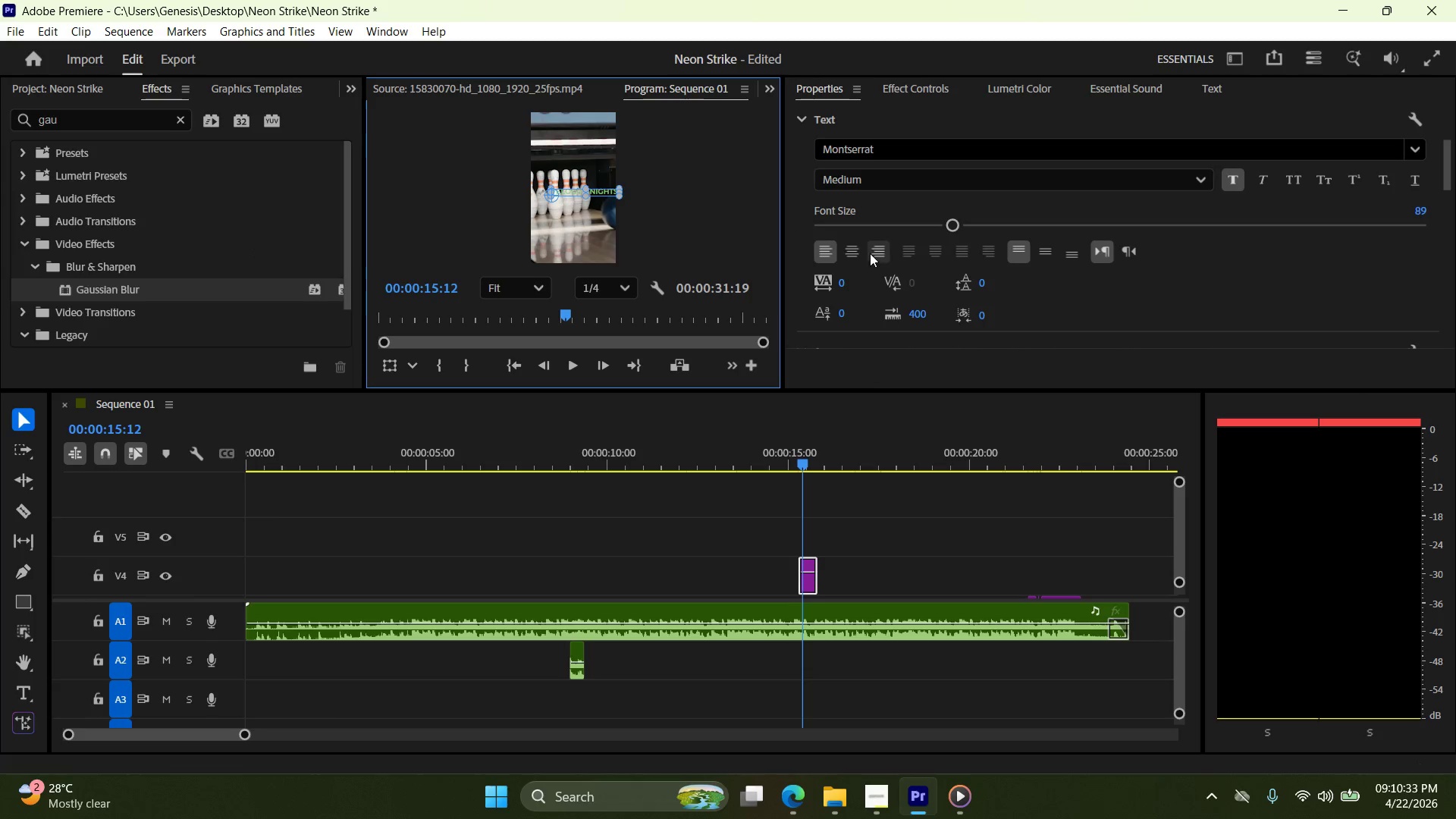 
left_click([846, 253])
 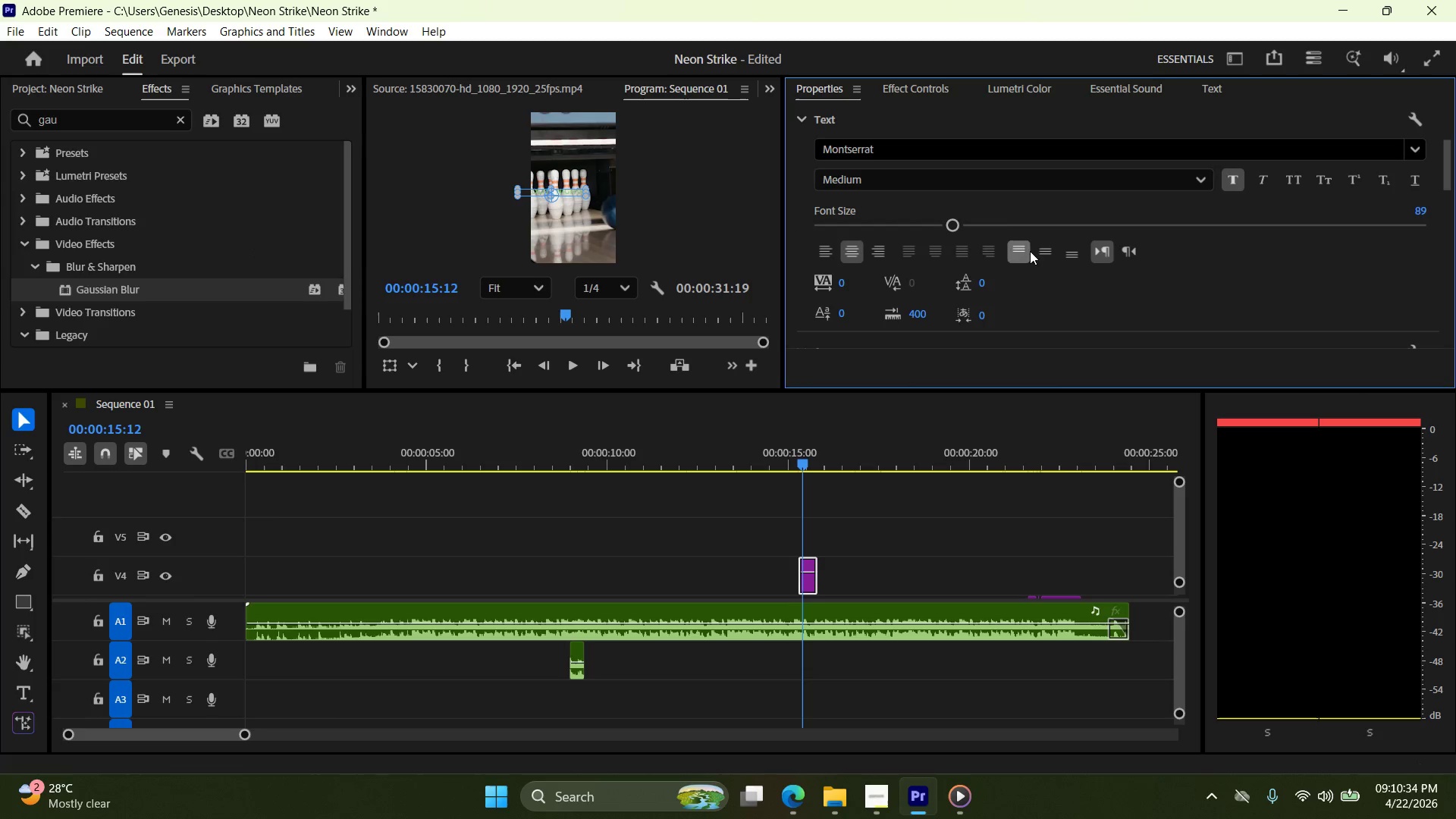 
left_click([1045, 250])
 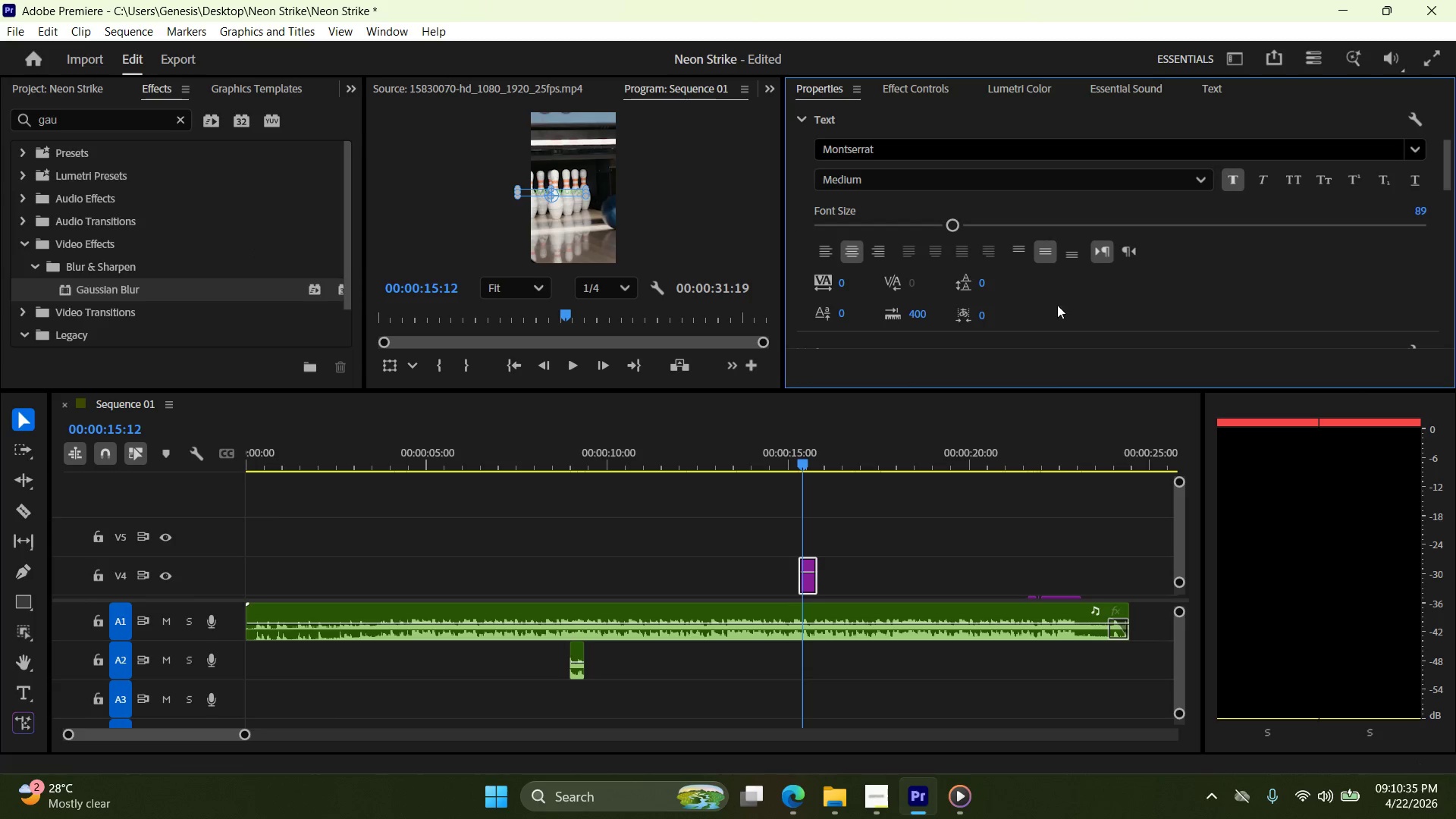 
scroll: coordinate [1188, 309], scroll_direction: down, amount: 10.0
 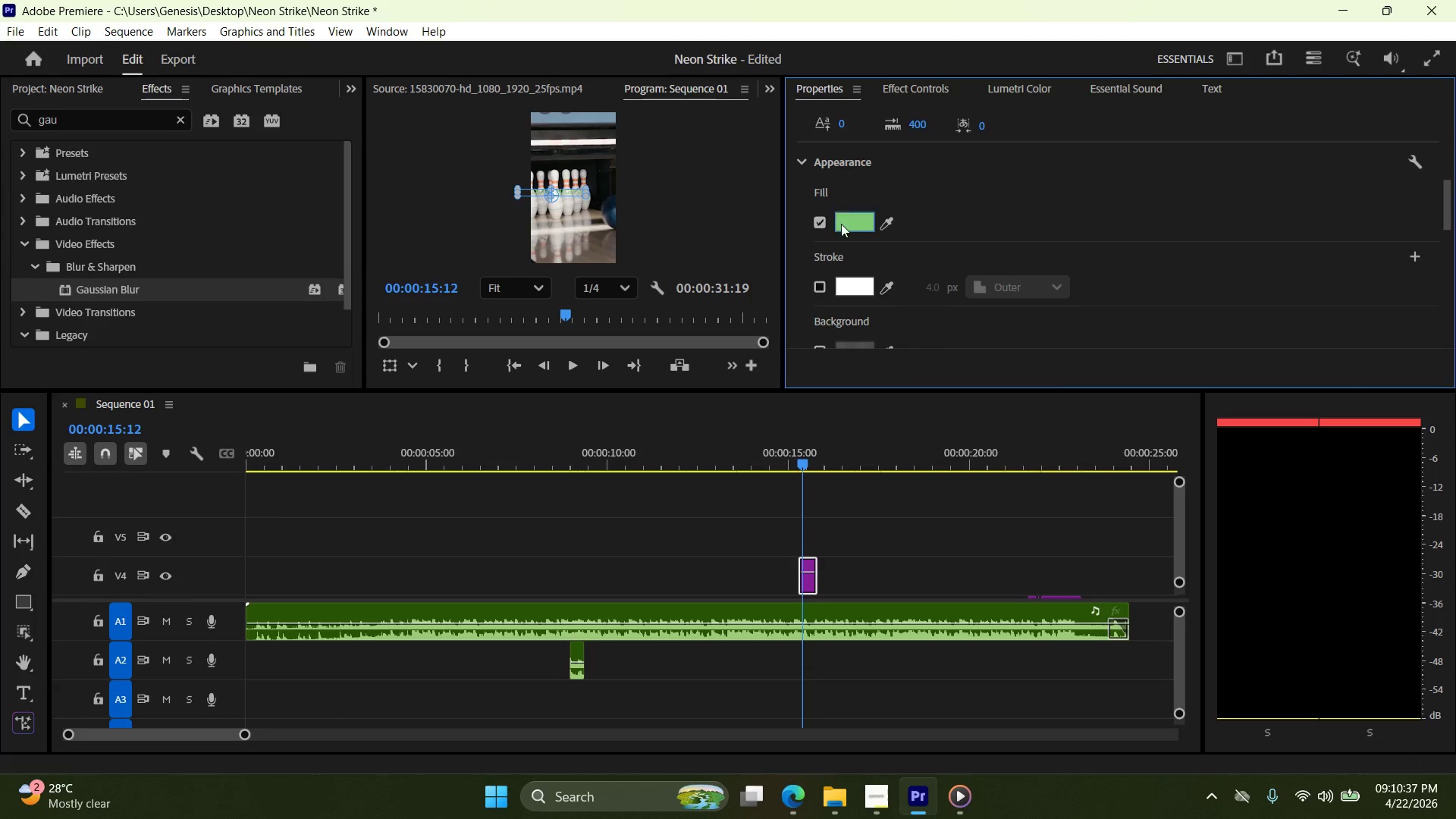 
double_click([845, 221])
 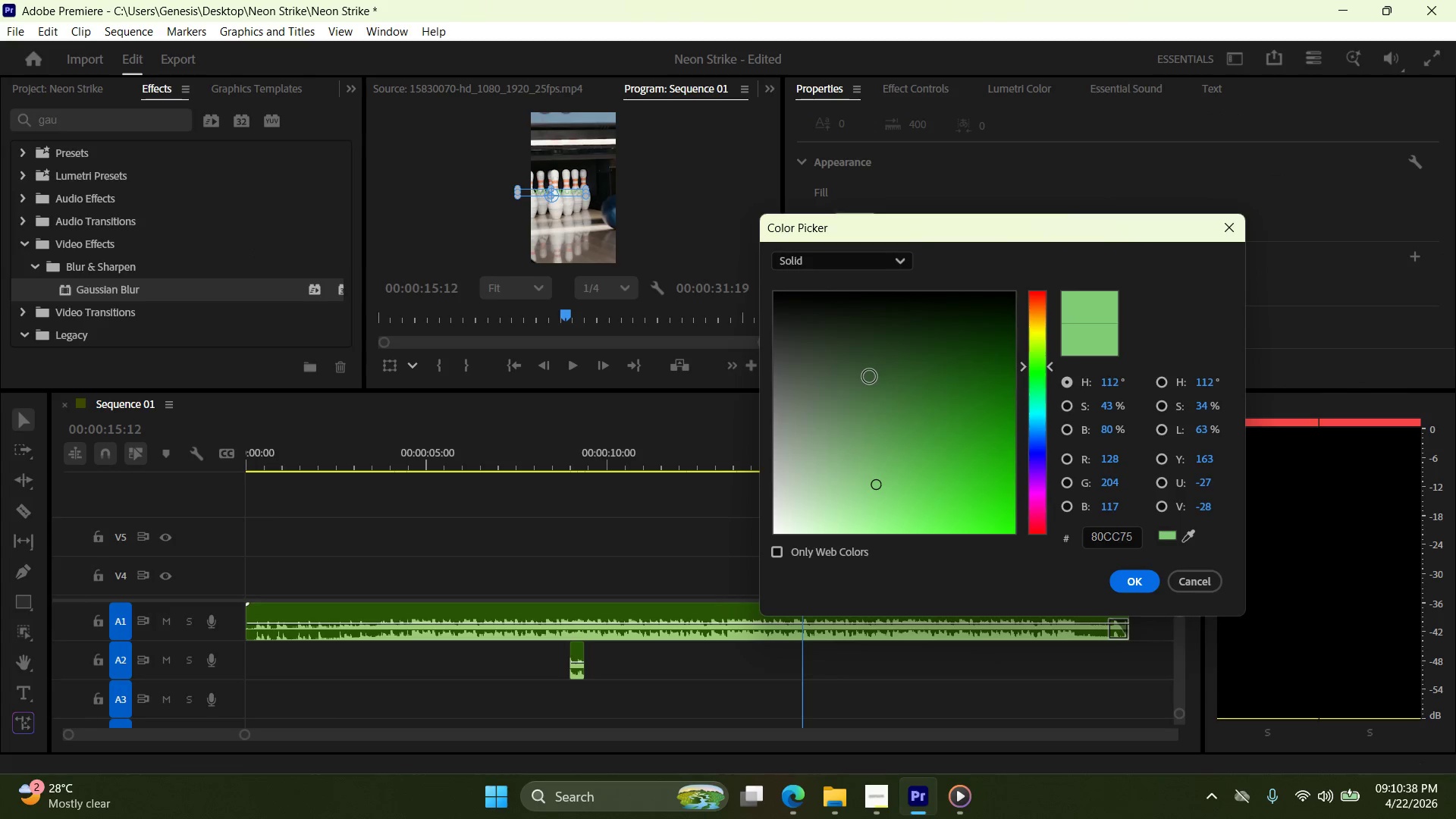 
left_click_drag(start_coordinate=[871, 391], to_coordinate=[742, 600])
 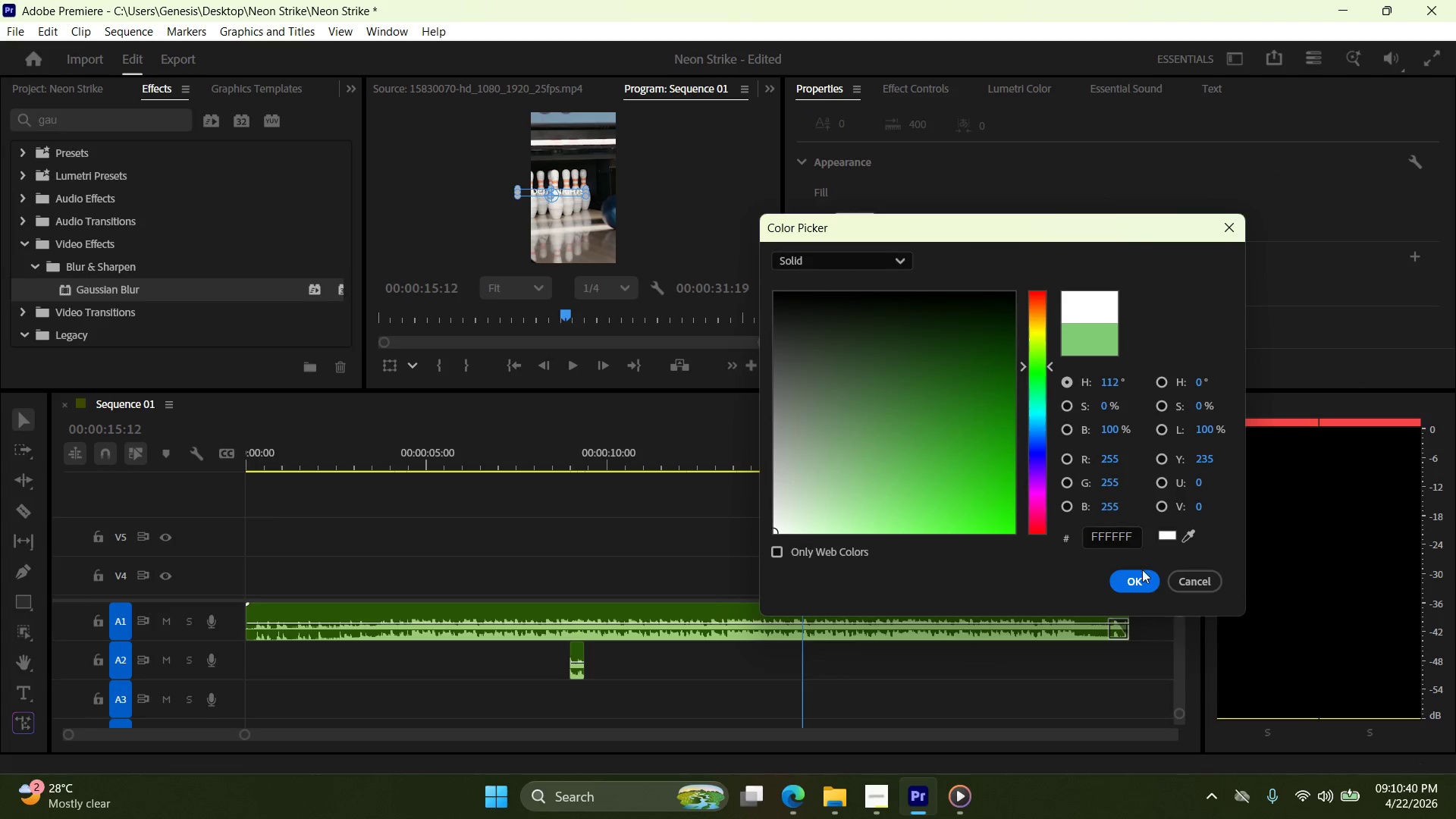 
left_click([1143, 585])
 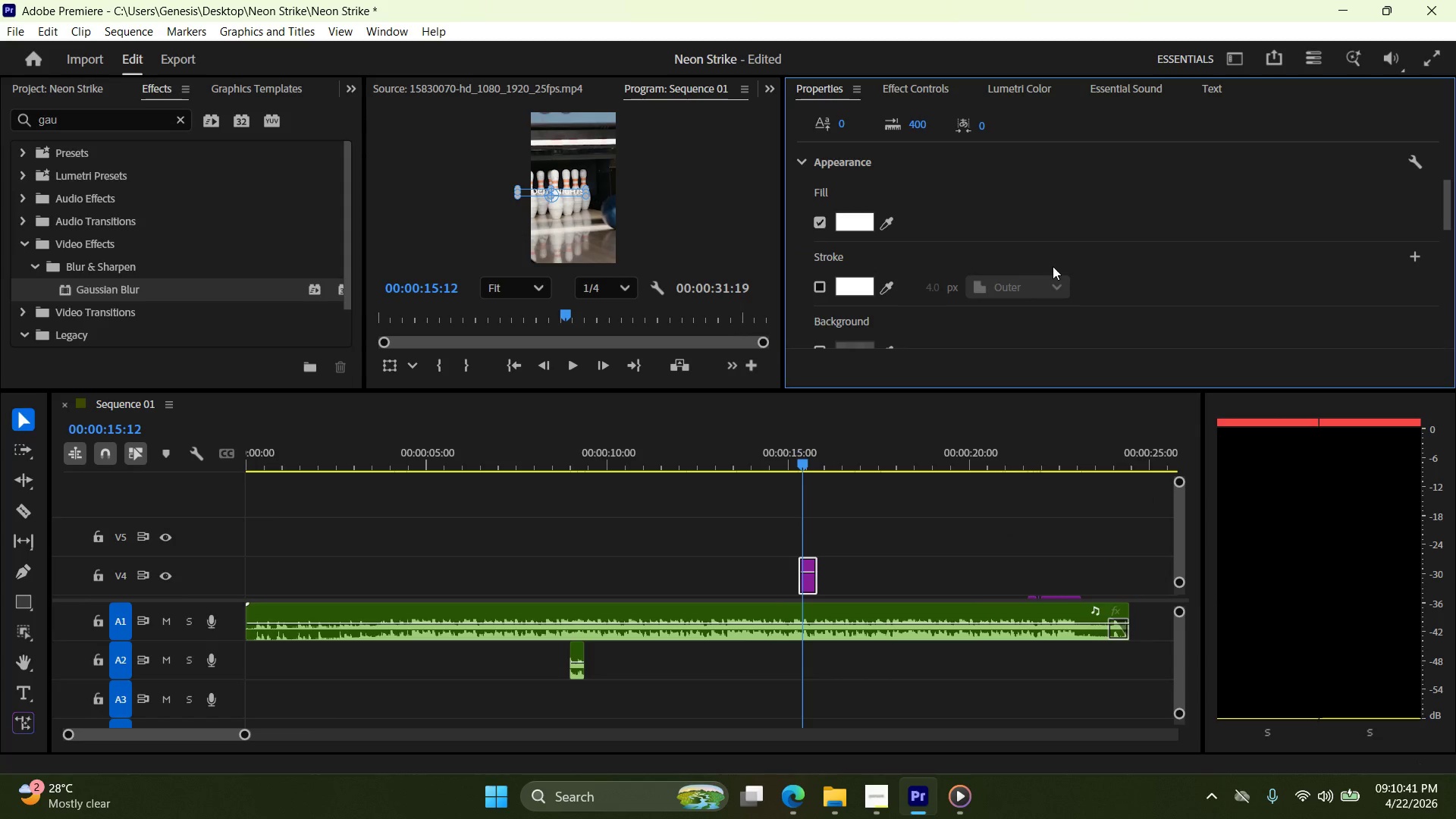 
scroll: coordinate [1100, 216], scroll_direction: down, amount: 20.0
 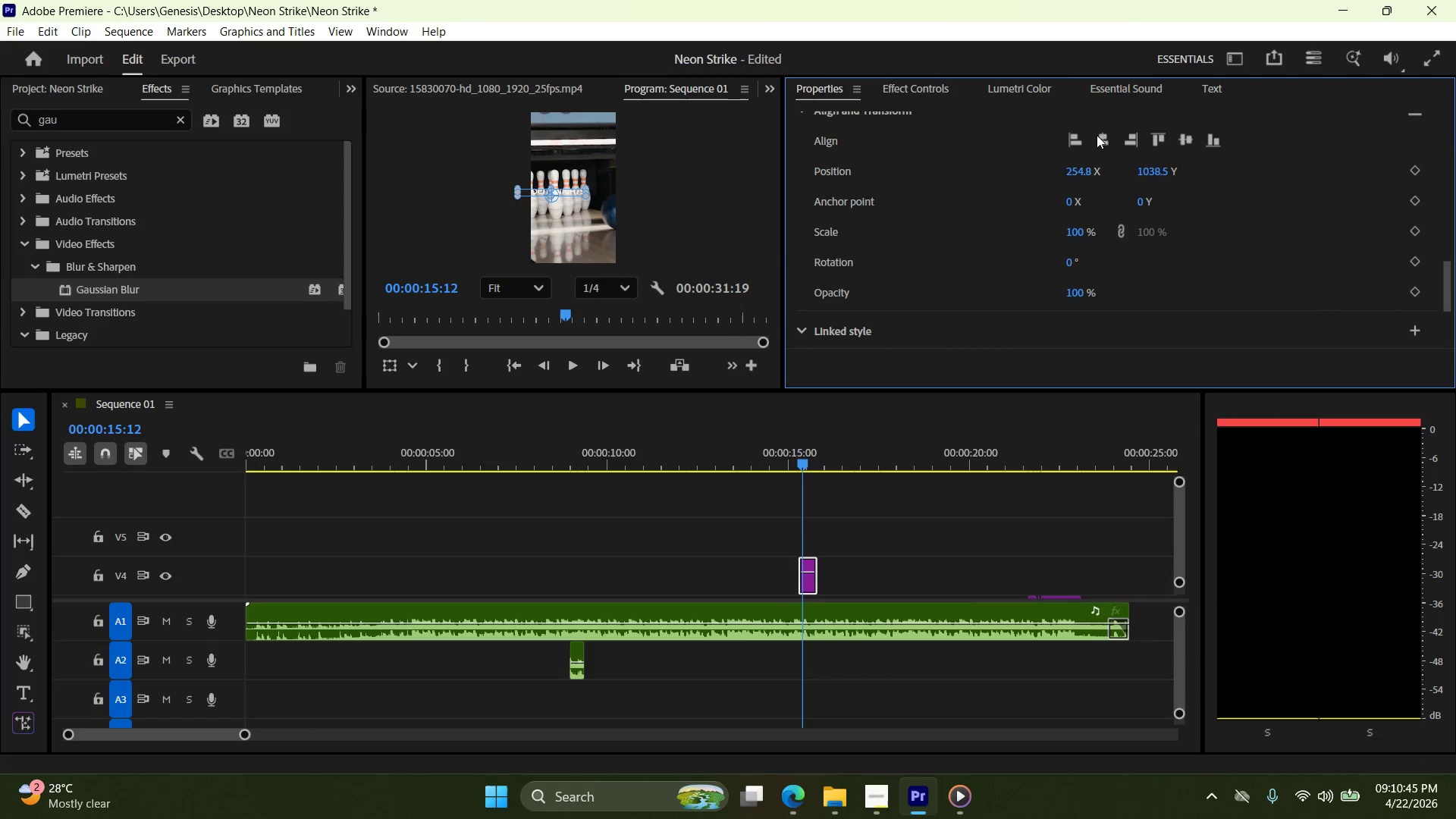 
left_click([1097, 133])
 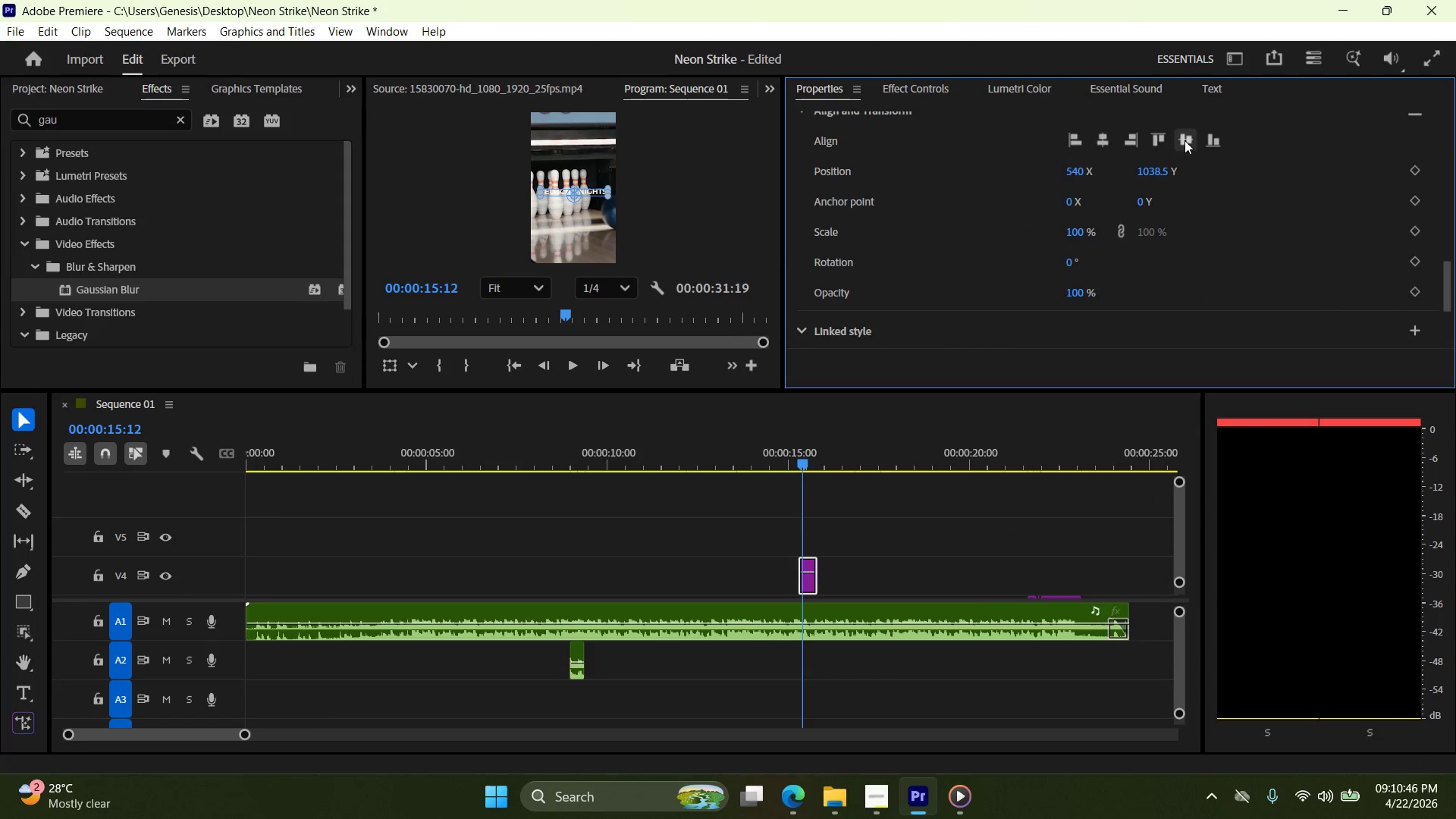 
left_click([1185, 140])
 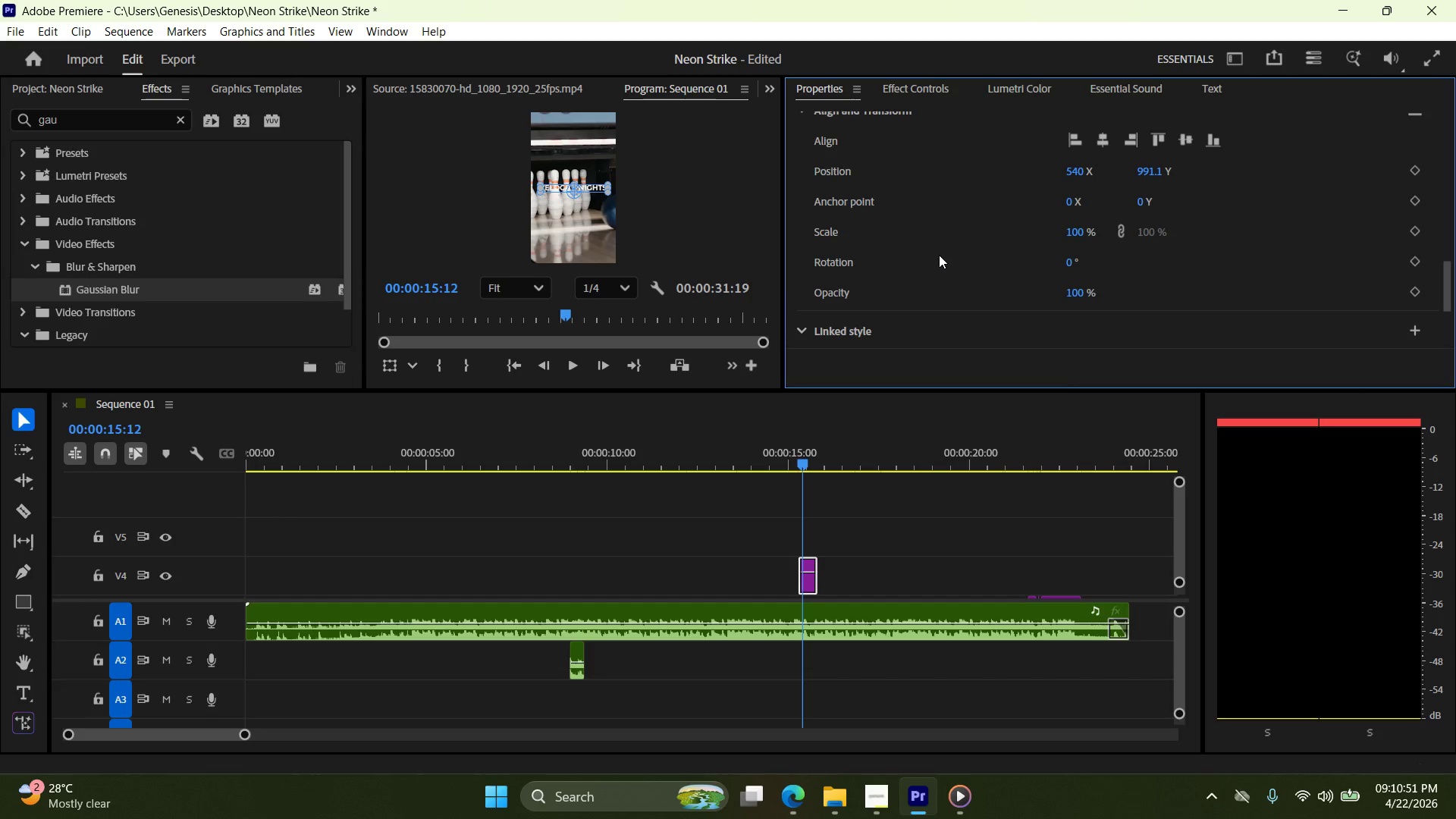 
wait(6.12)
 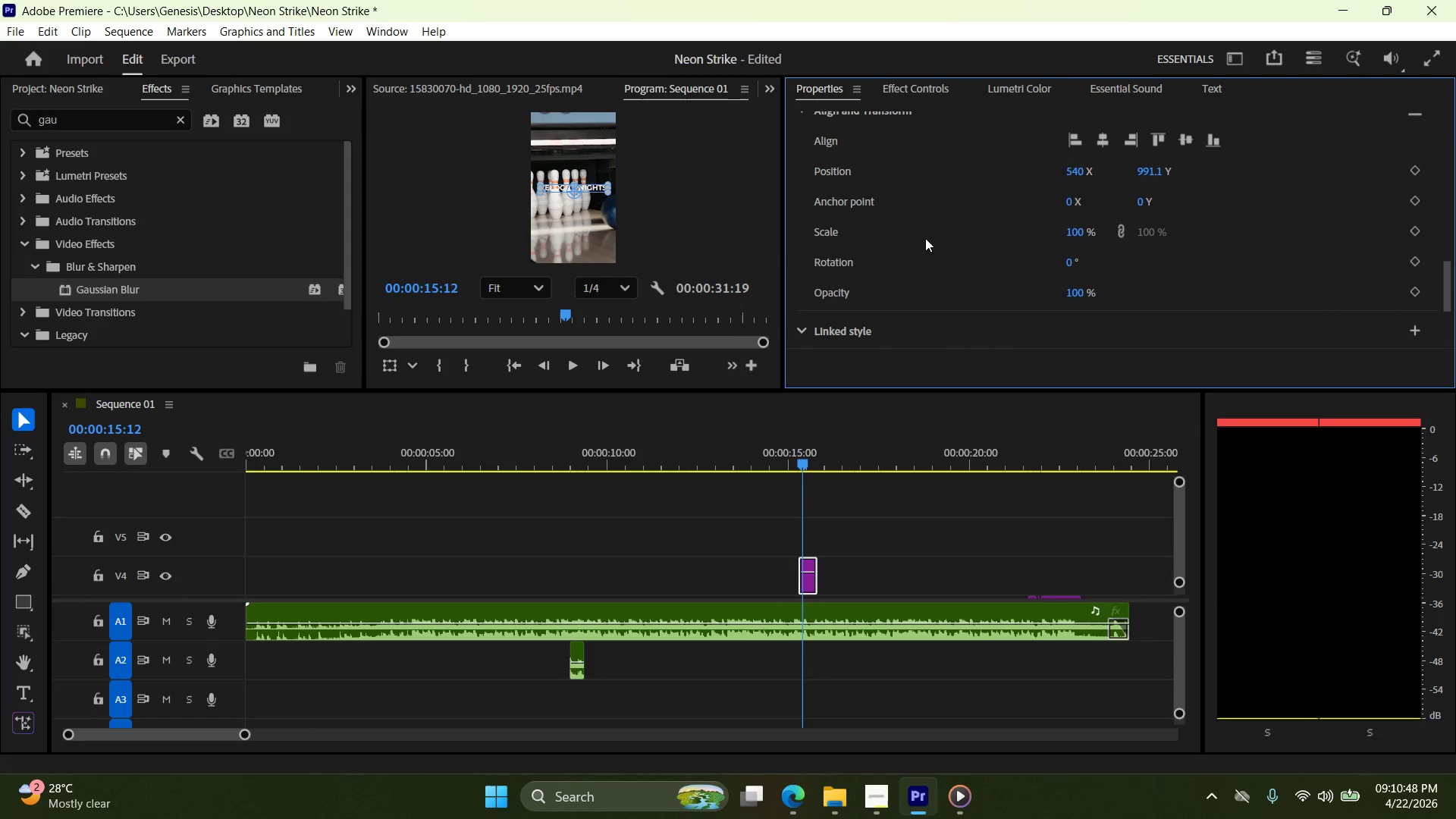 
scroll: coordinate [855, 532], scroll_direction: up, amount: 5.0
 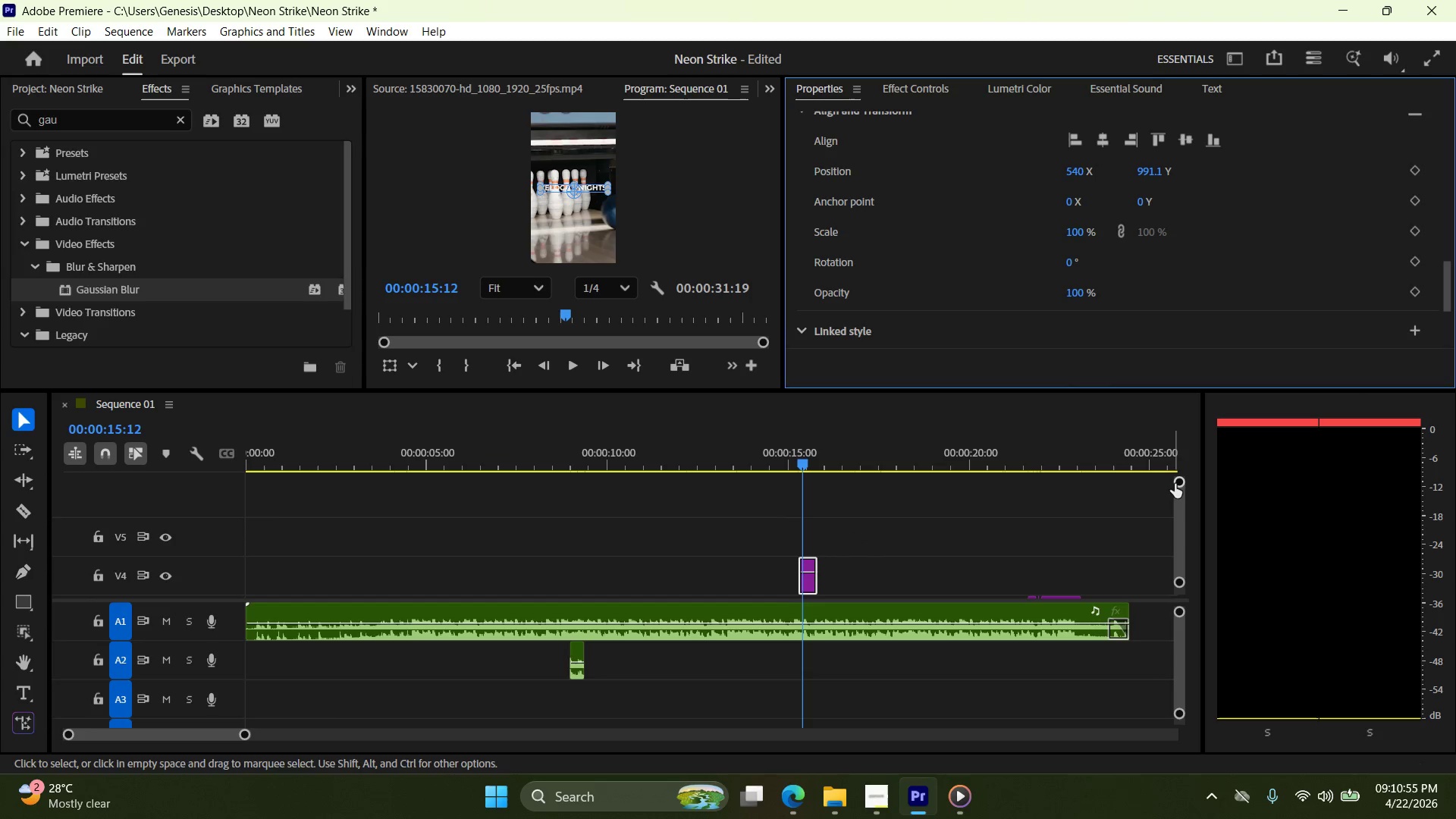 
left_click_drag(start_coordinate=[1178, 501], to_coordinate=[1178, 505])
 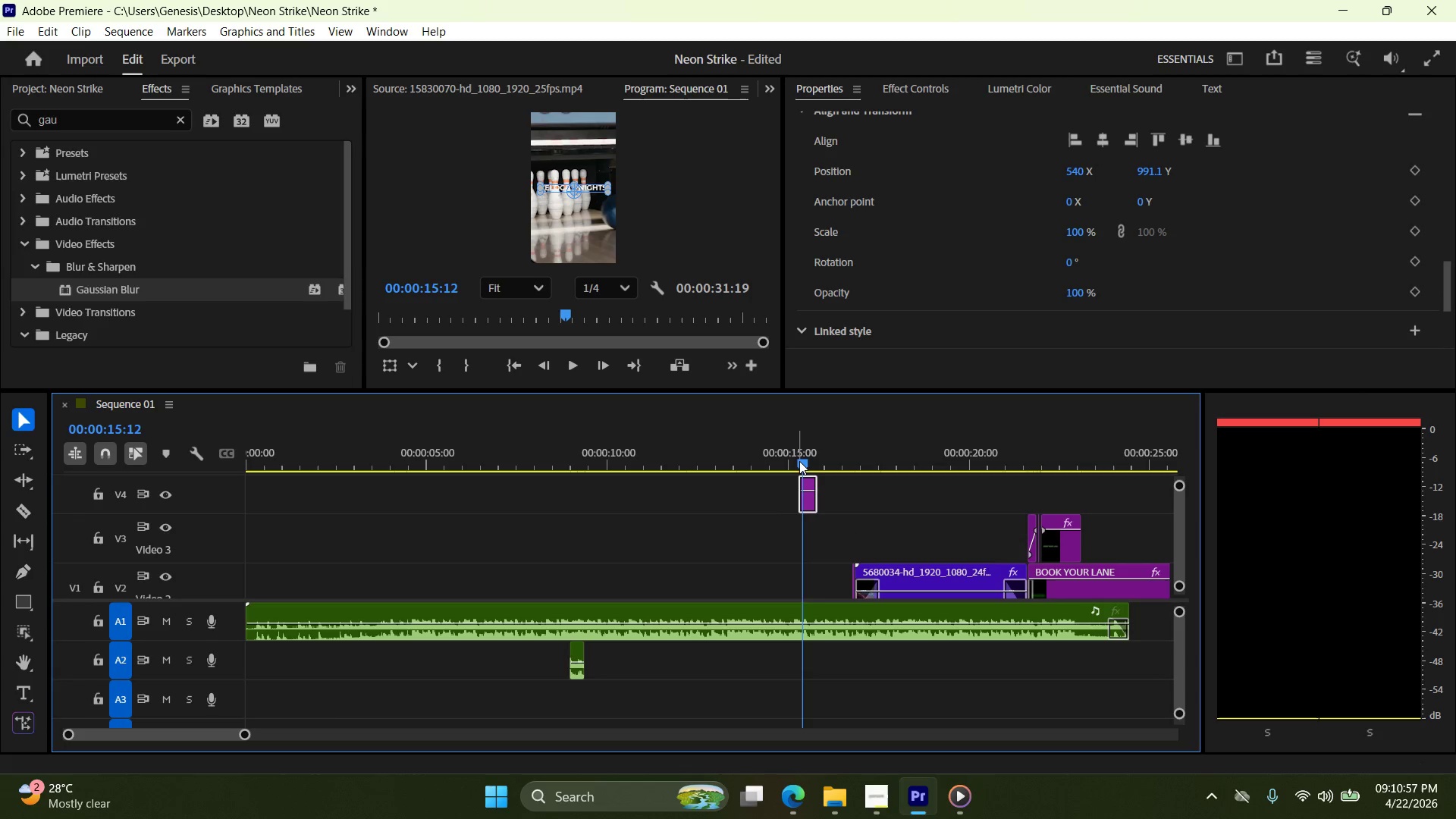 
left_click_drag(start_coordinate=[803, 460], to_coordinate=[811, 461])
 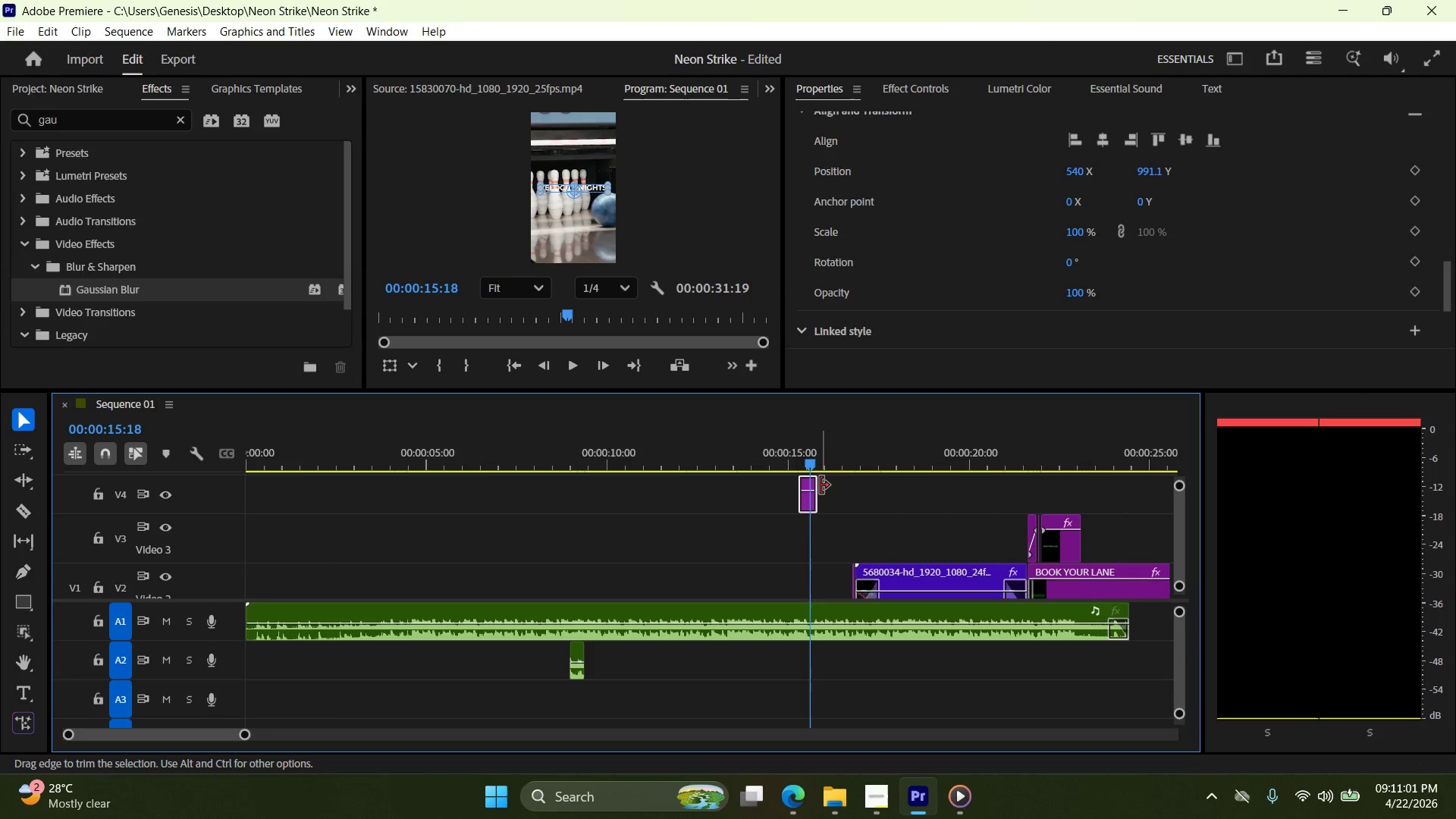 
left_click_drag(start_coordinate=[821, 485], to_coordinate=[842, 484])
 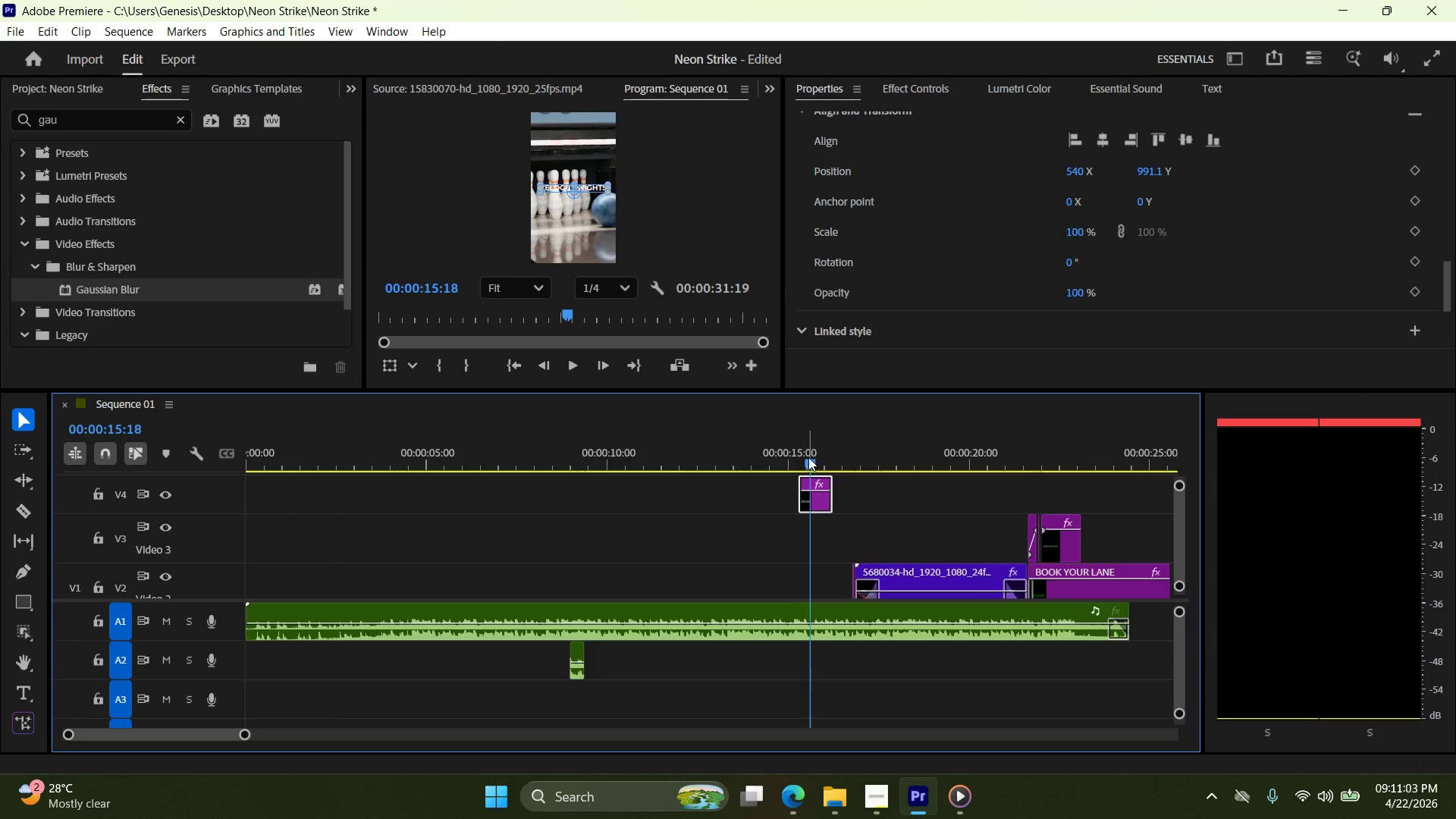 
left_click_drag(start_coordinate=[808, 457], to_coordinate=[840, 462])
 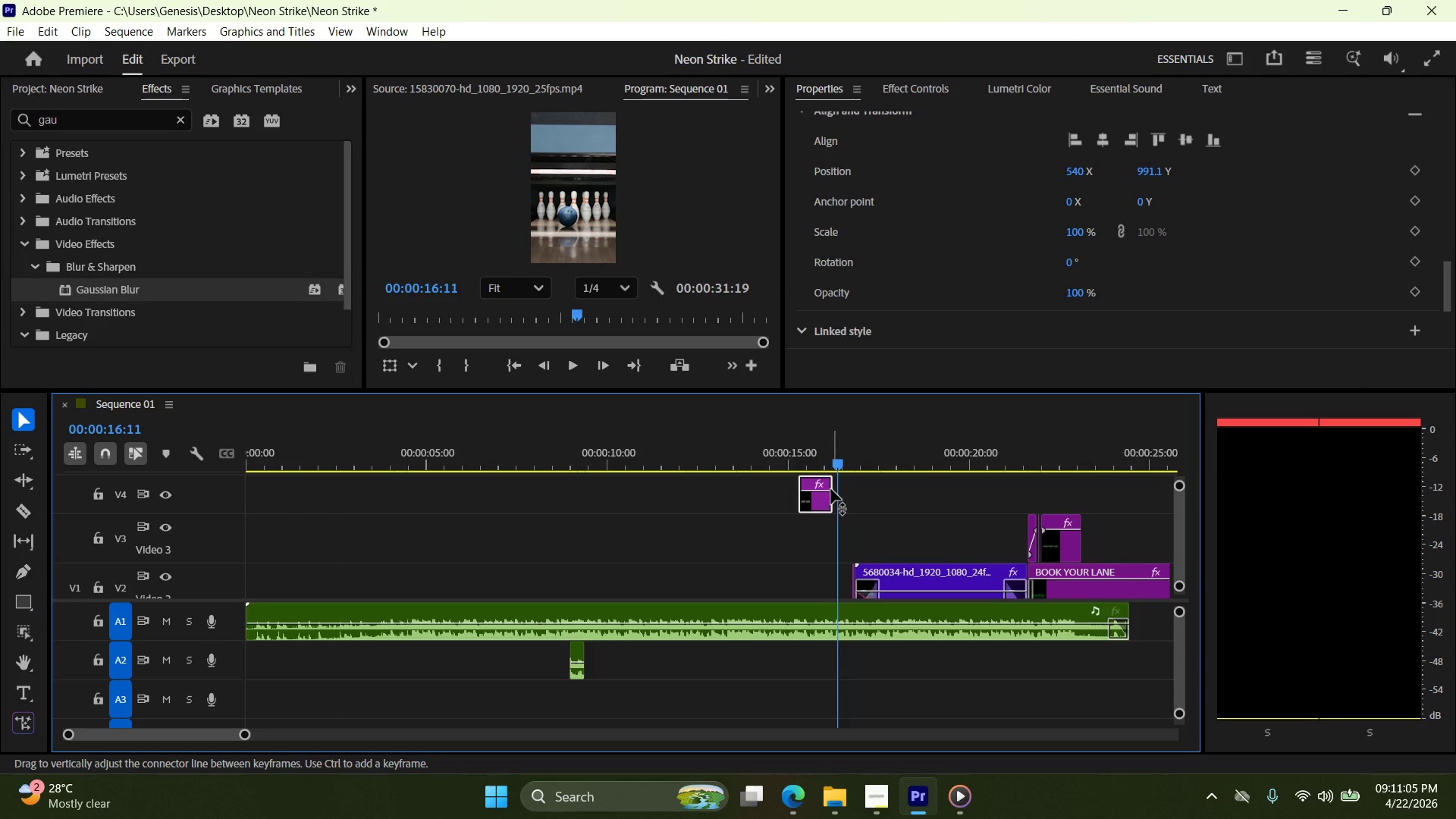 
left_click([833, 489])
 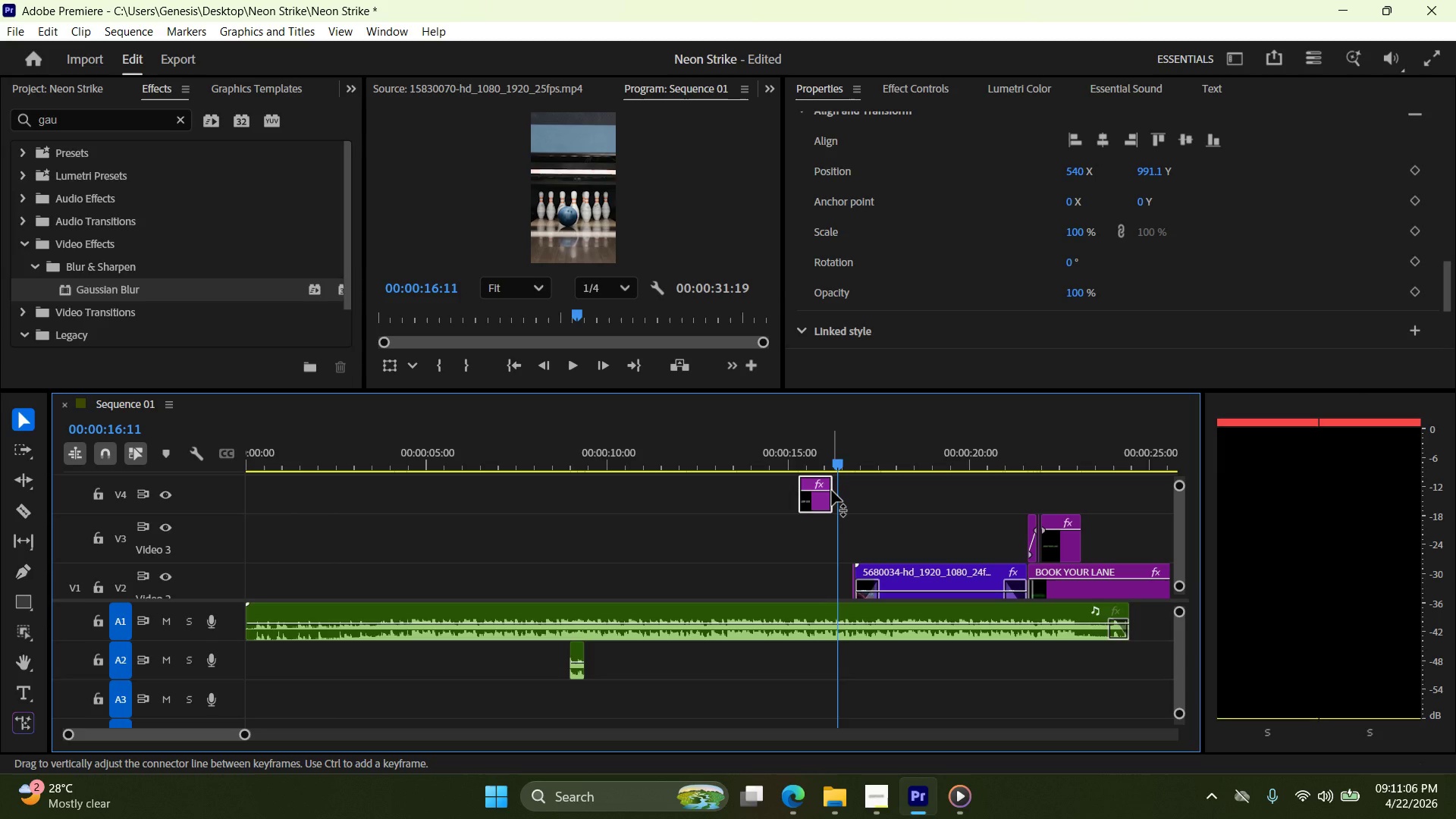 
left_click([833, 491])
 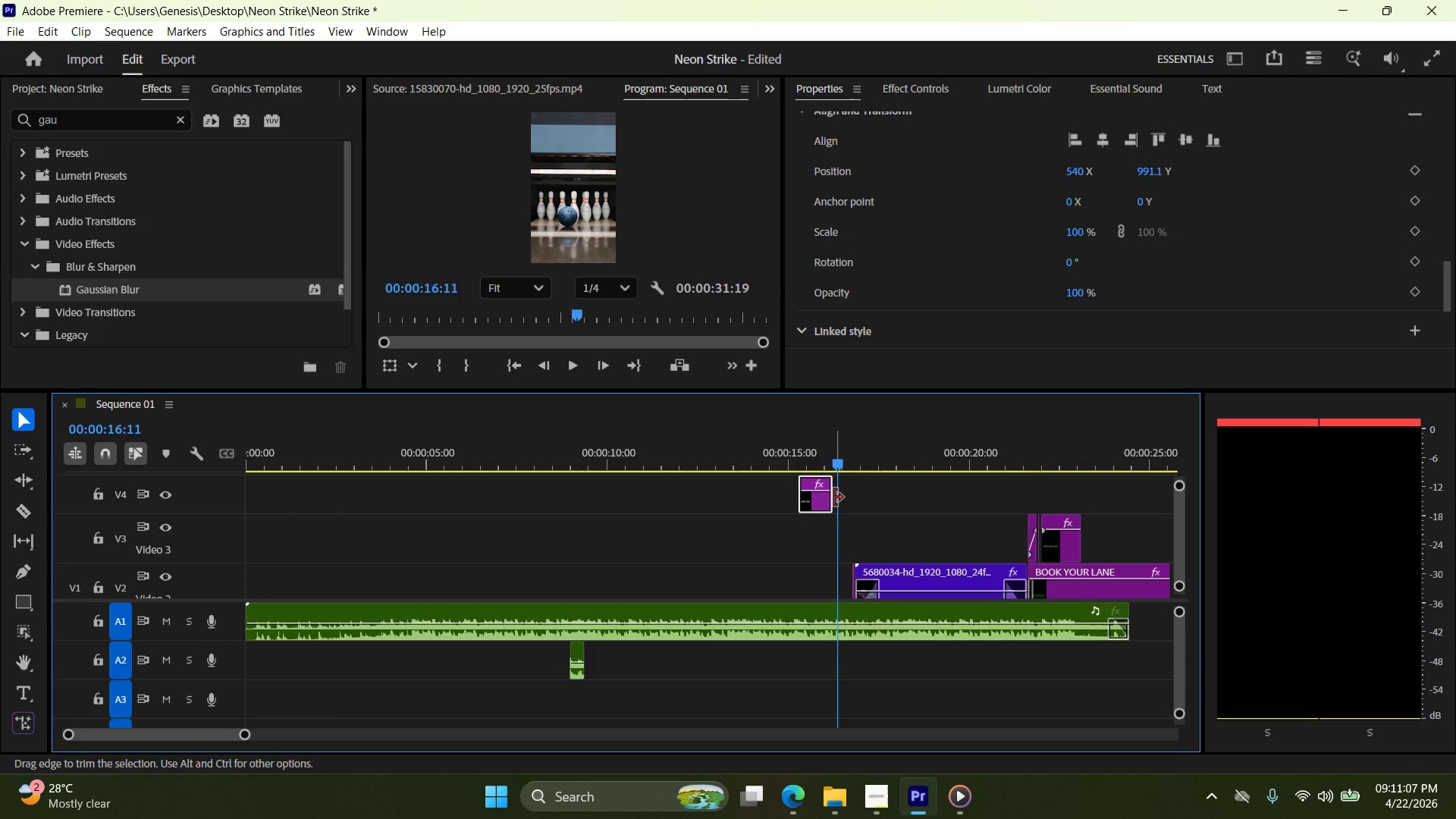 
left_click_drag(start_coordinate=[834, 497], to_coordinate=[853, 496])
 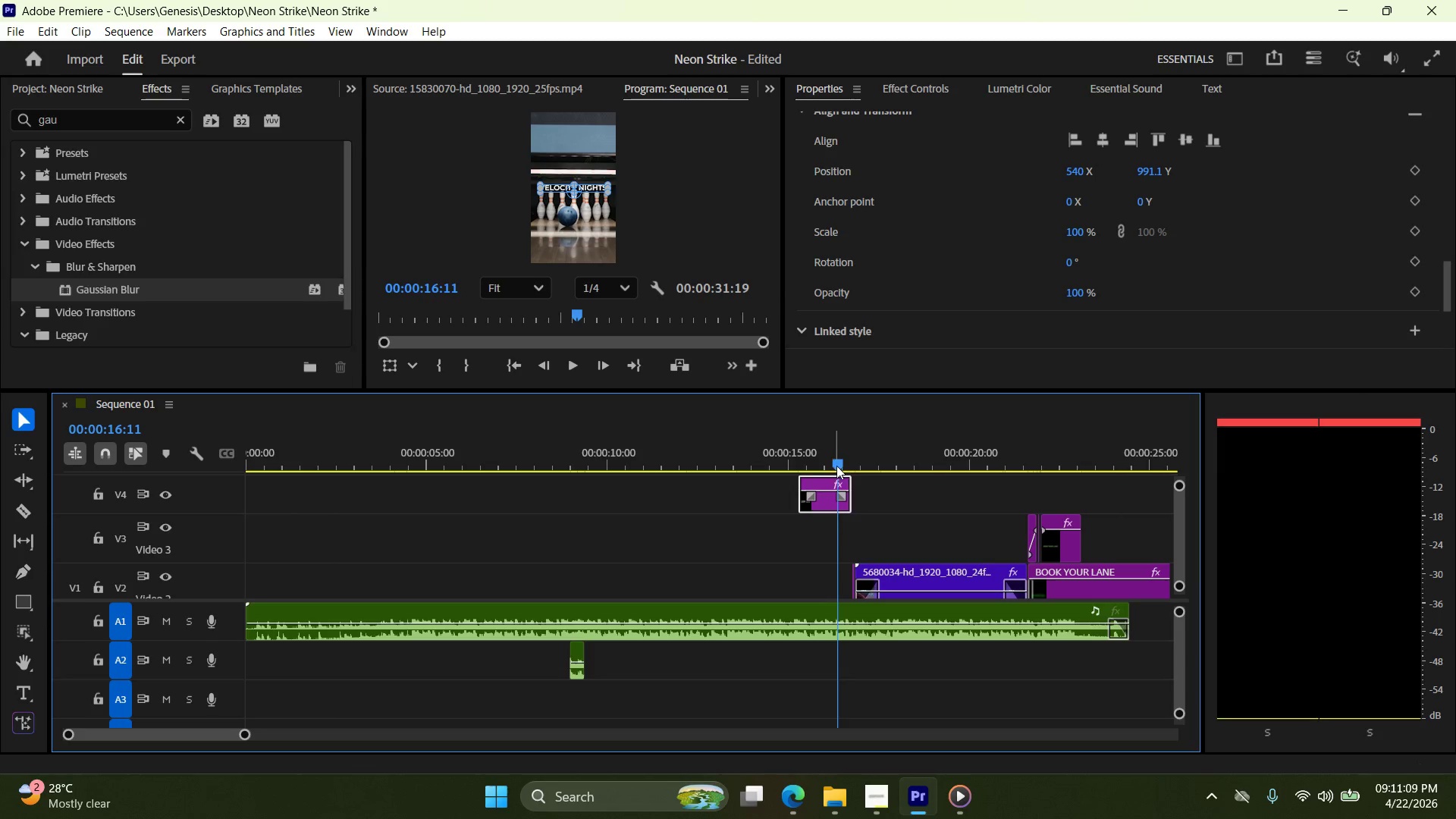 
left_click_drag(start_coordinate=[837, 466], to_coordinate=[831, 466])
 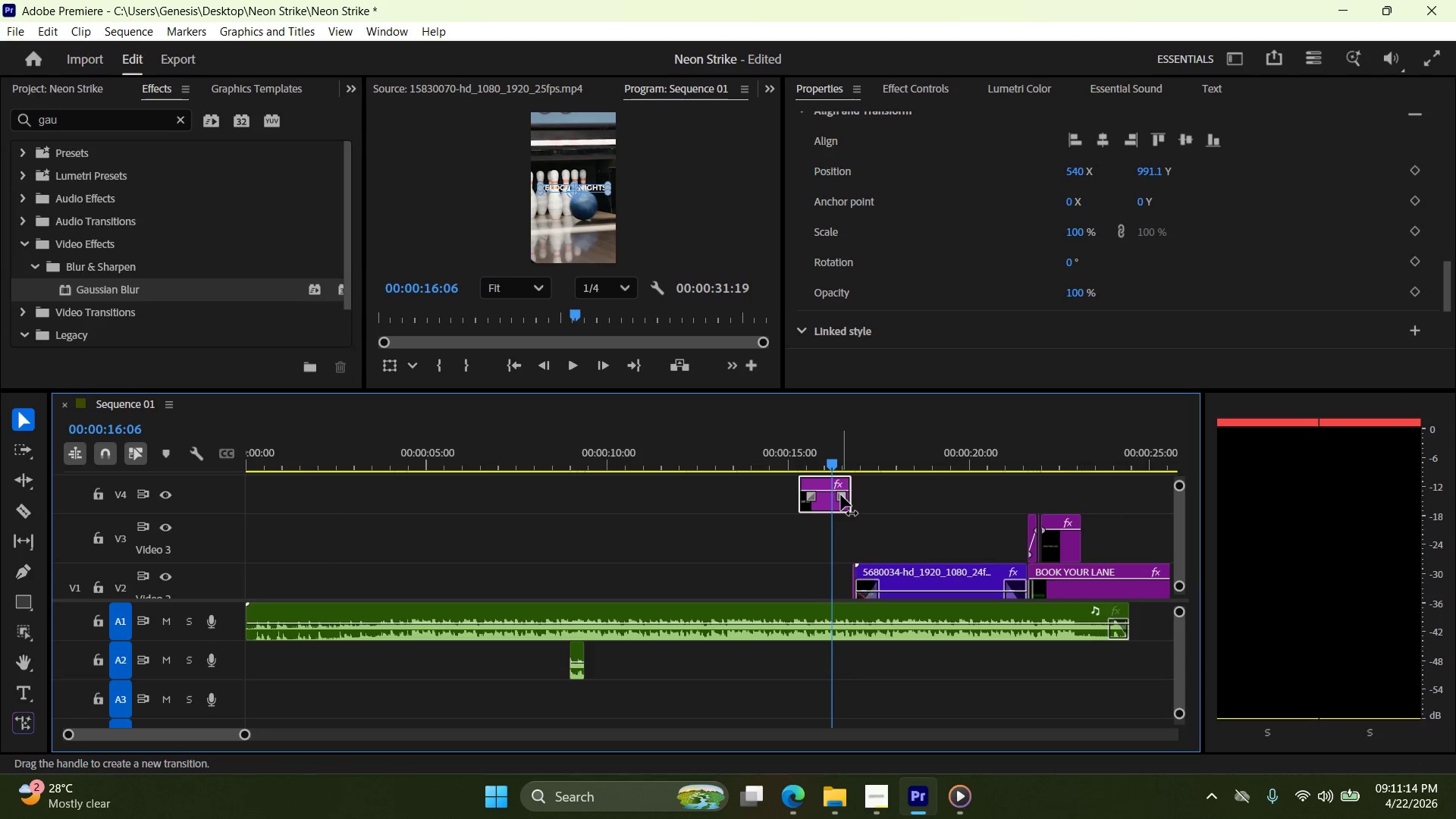 
left_click_drag(start_coordinate=[841, 495], to_coordinate=[835, 497])
 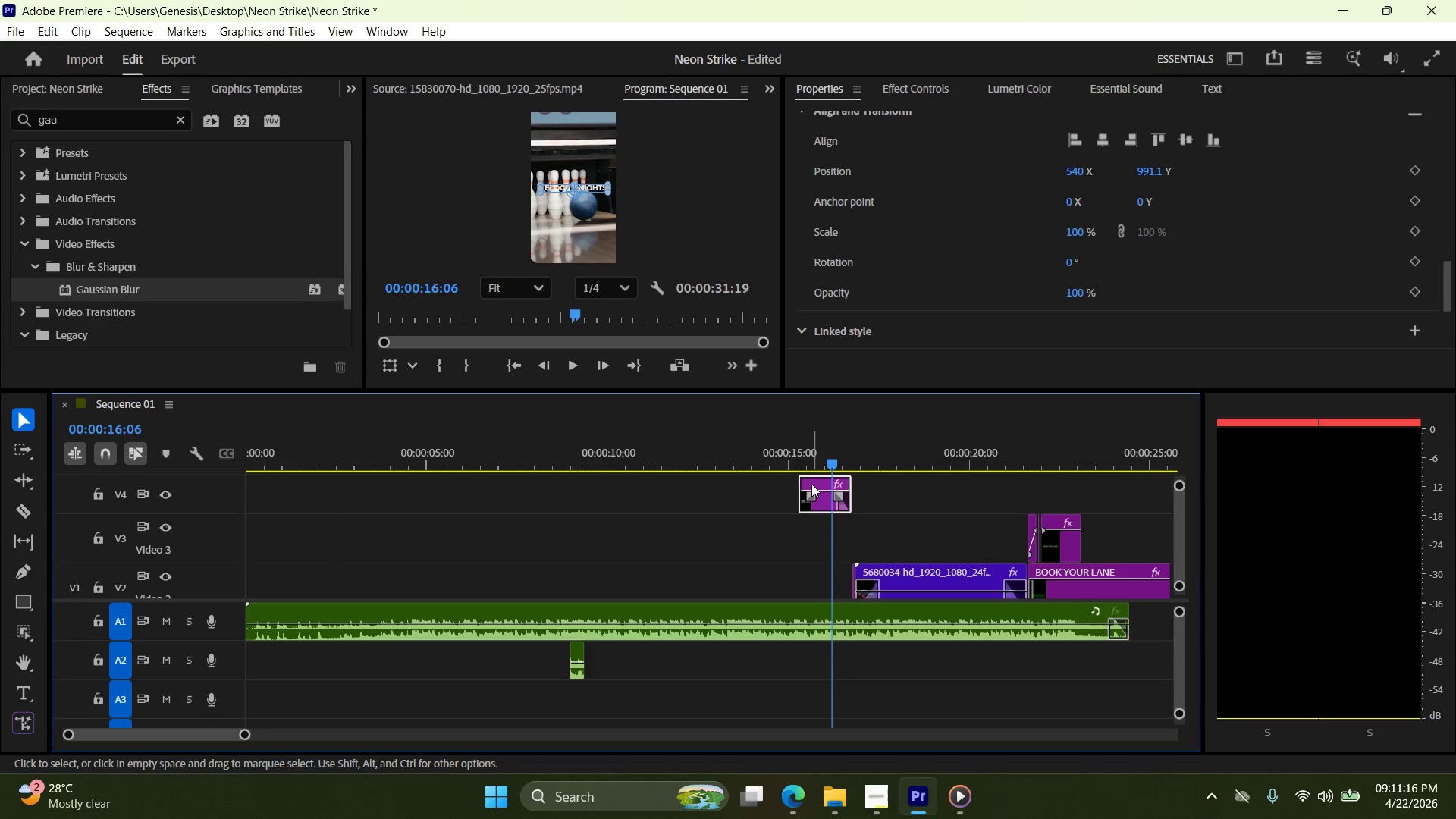 
left_click([813, 484])
 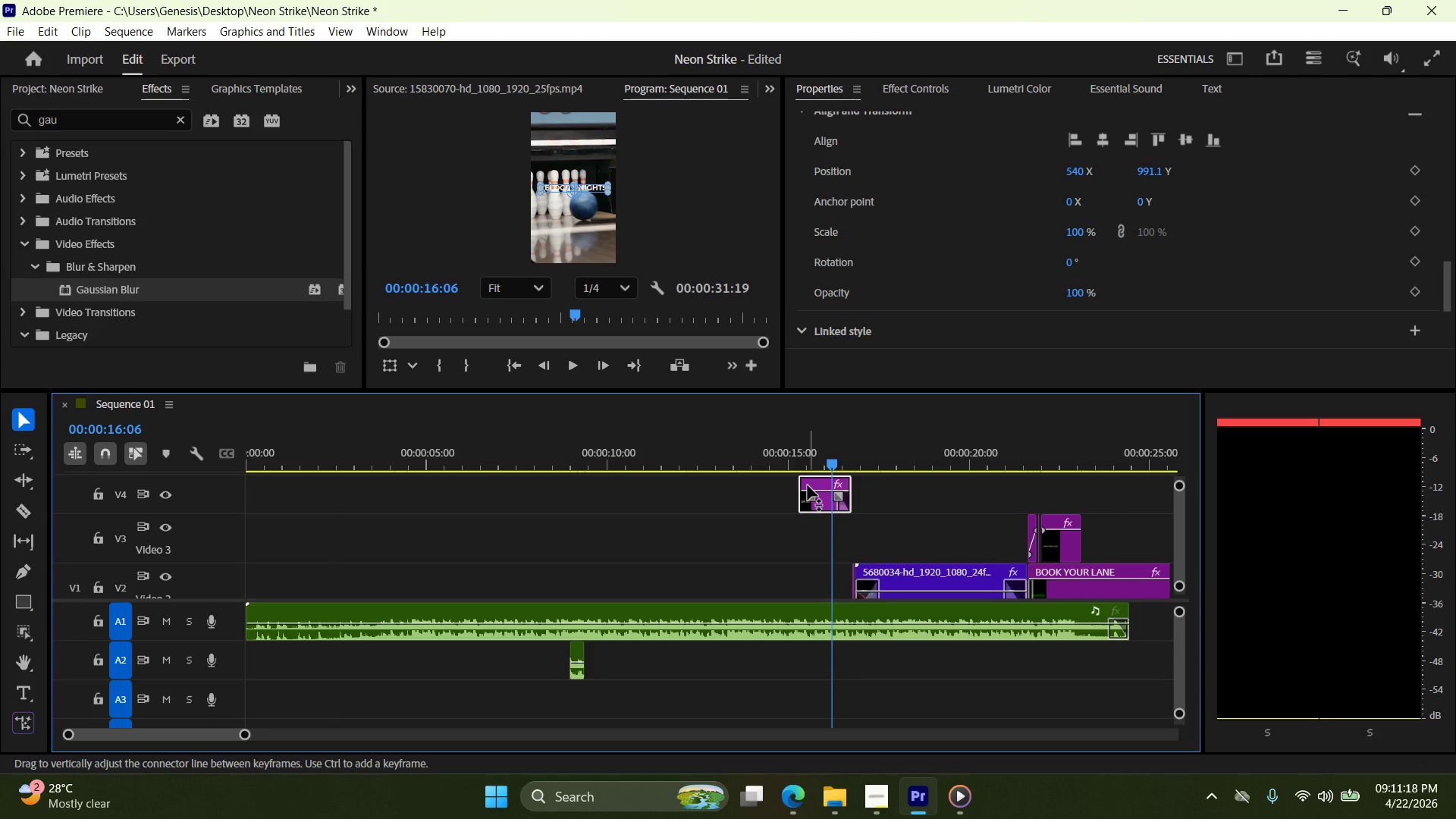 
key(Control+C)
 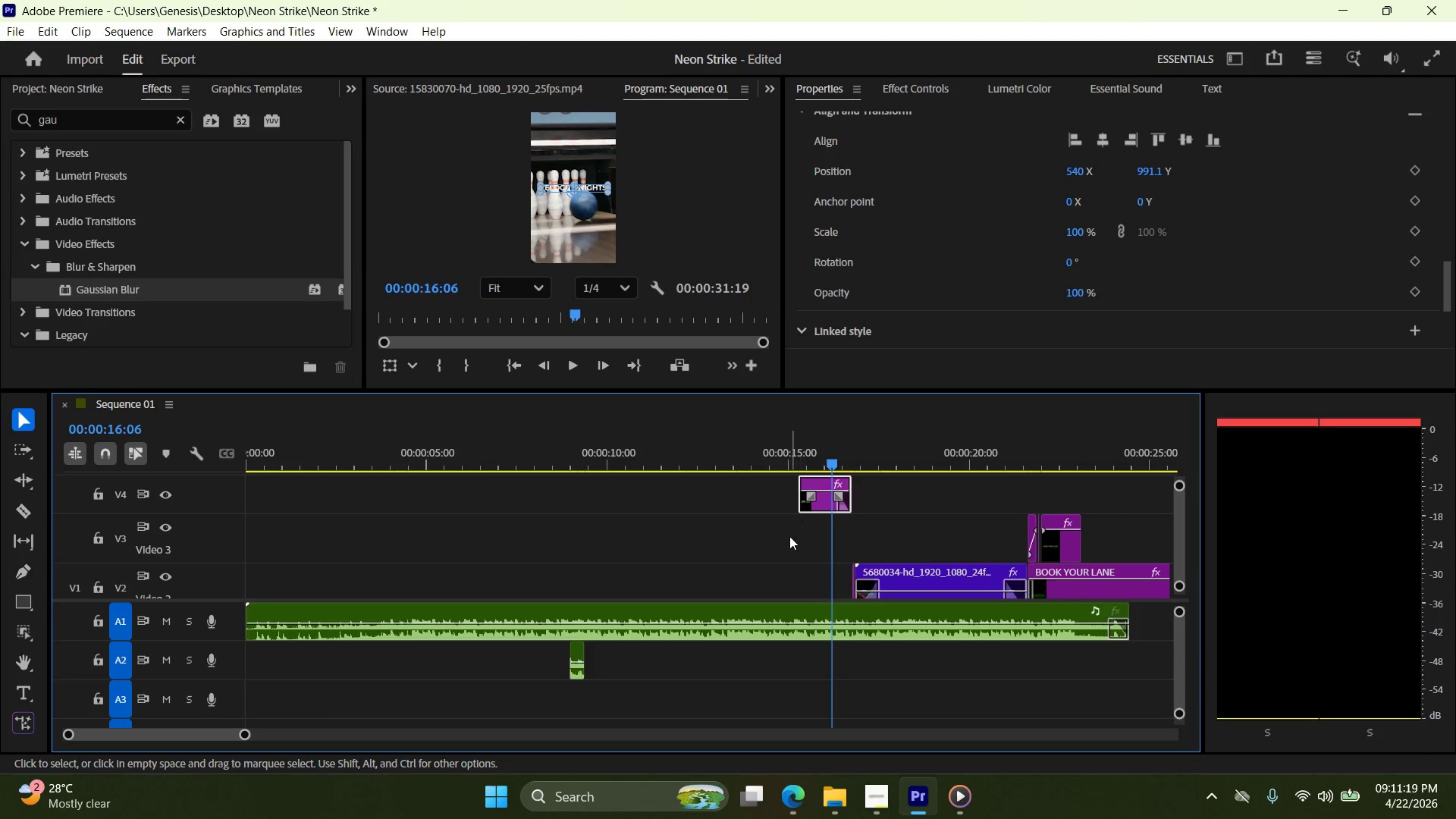 
left_click([789, 539])
 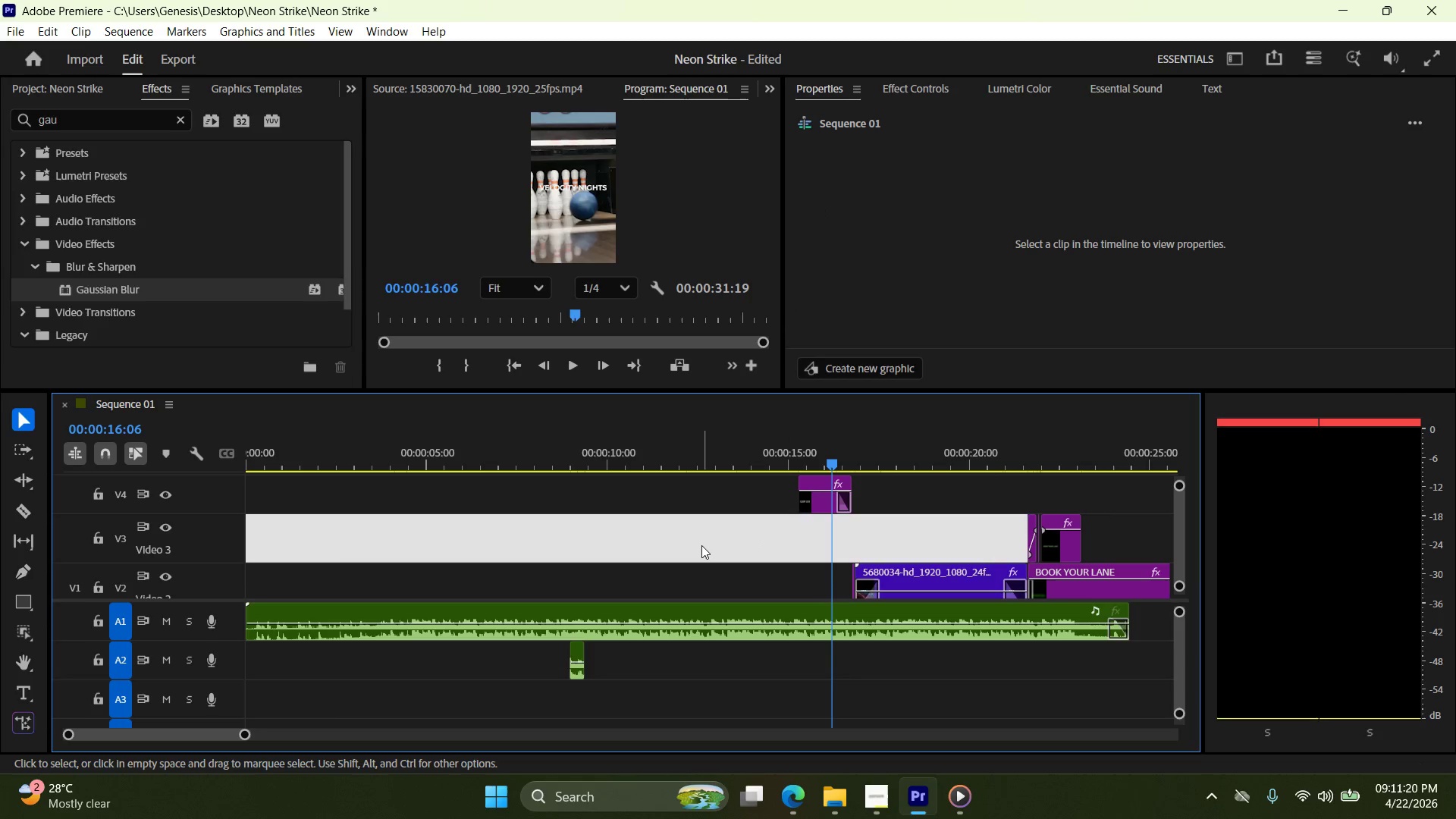 
key(Control+ControlLeft)
 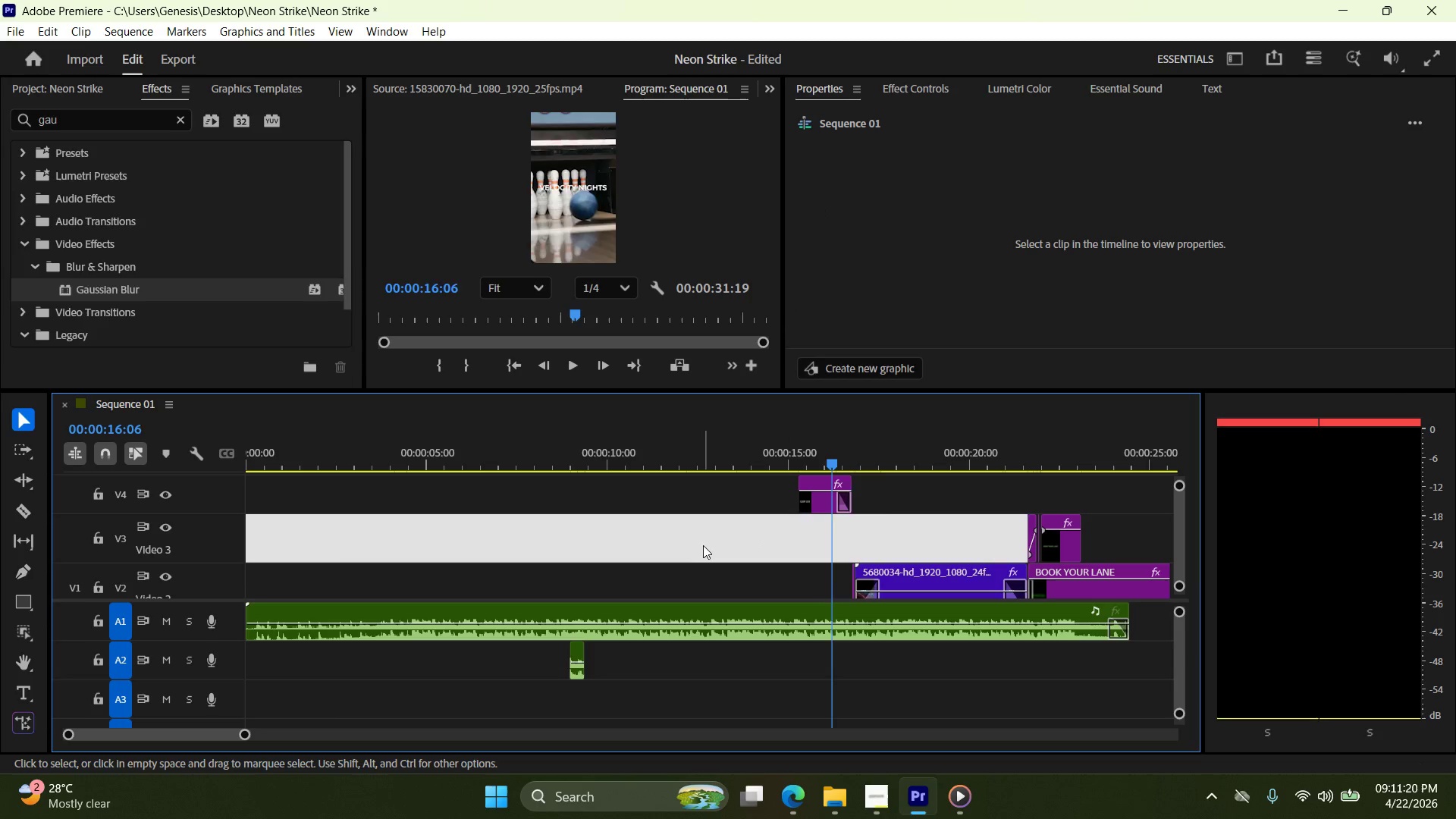 
key(Control+V)
 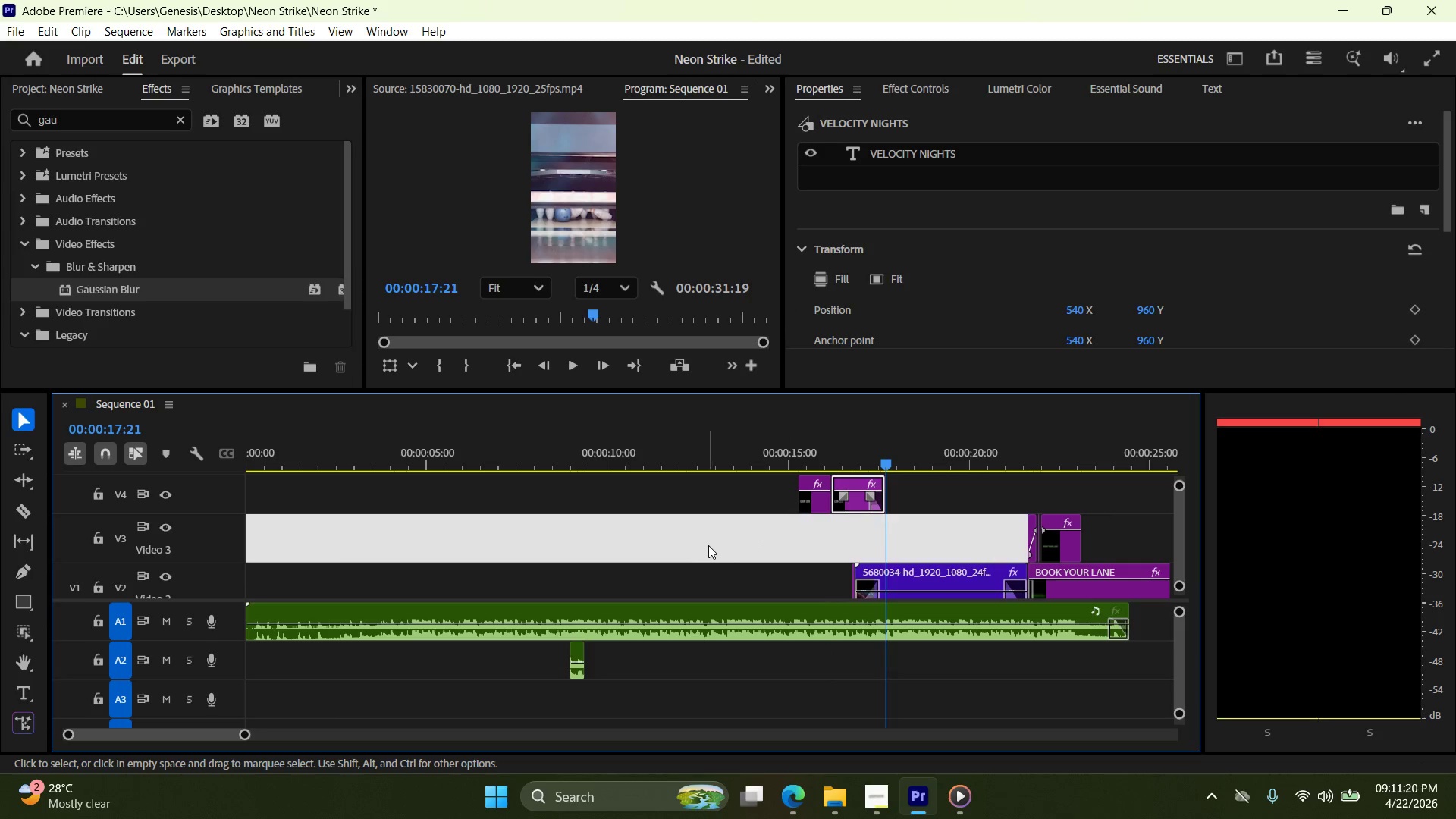 
key(Control+Z)
 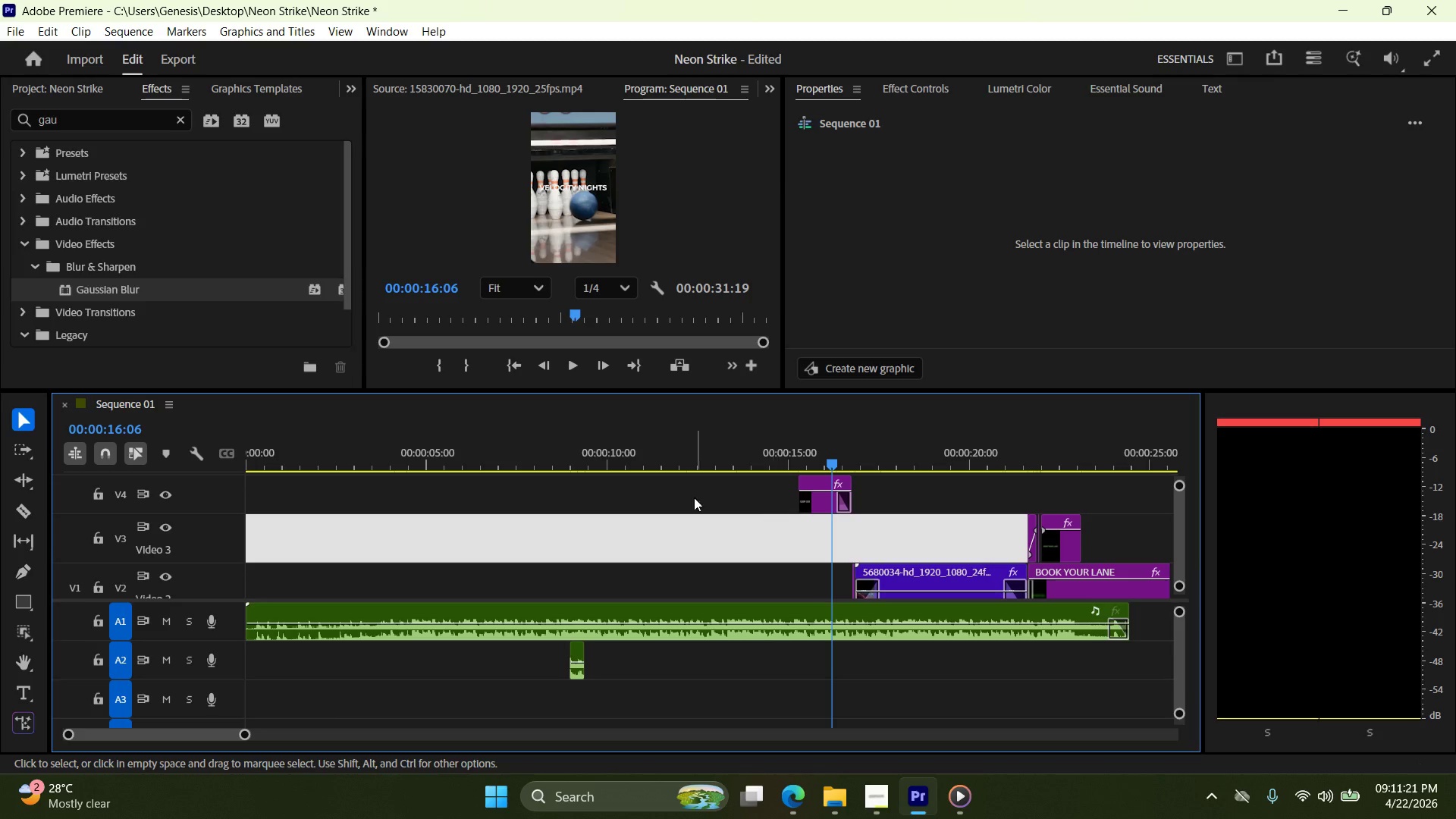 
left_click([664, 491])
 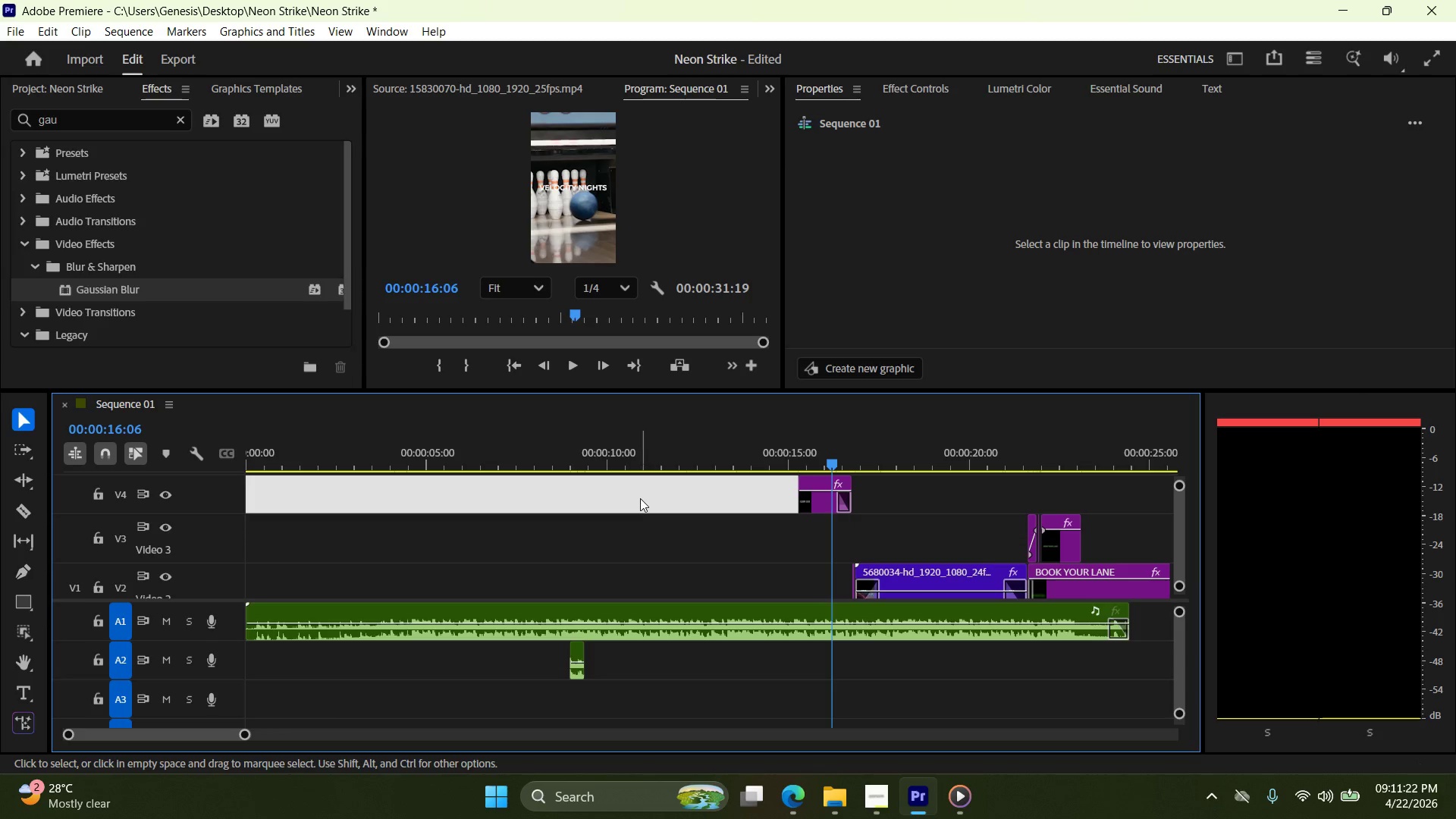 
key(Control+ControlLeft)
 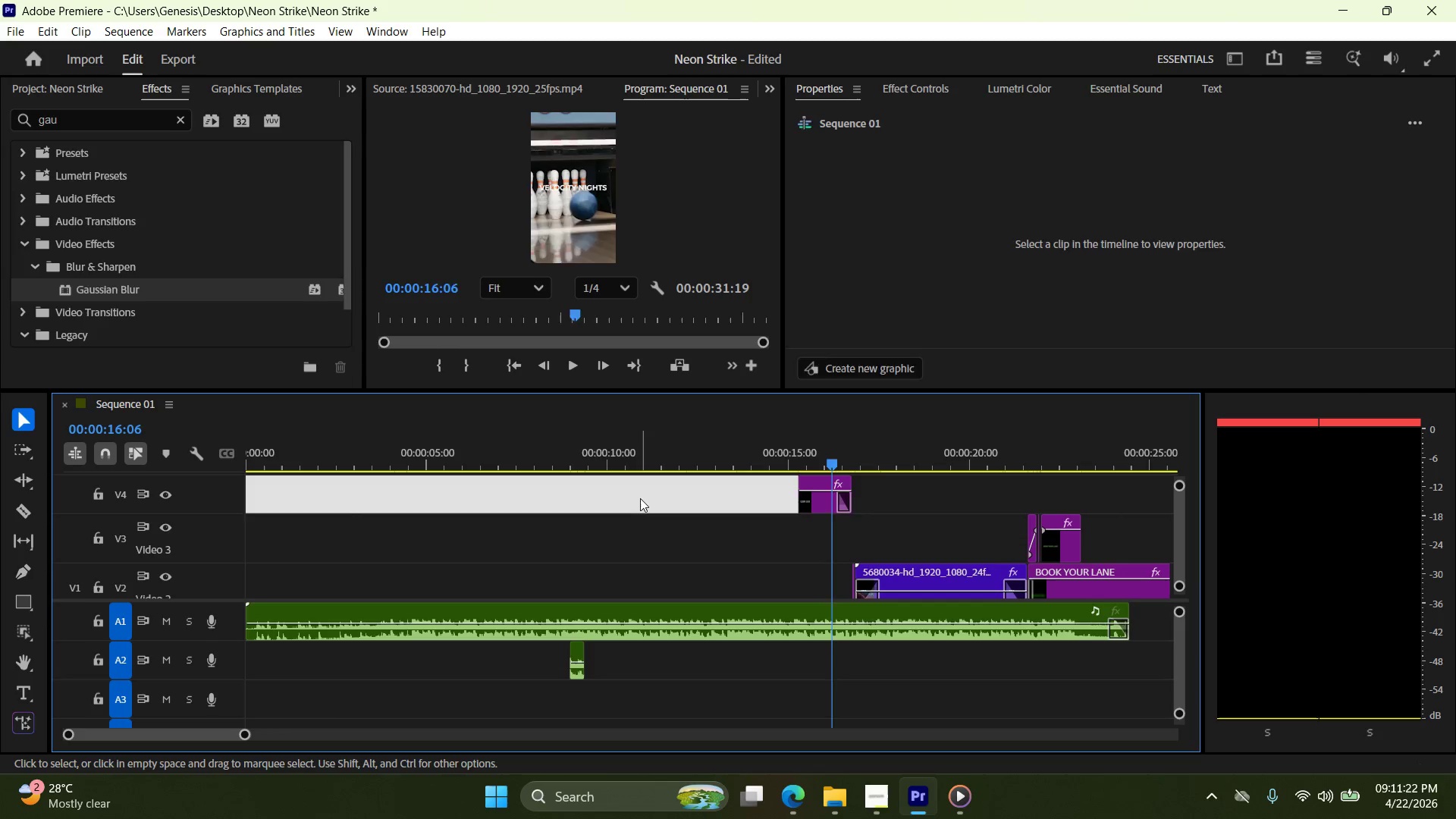 
key(Control+V)
 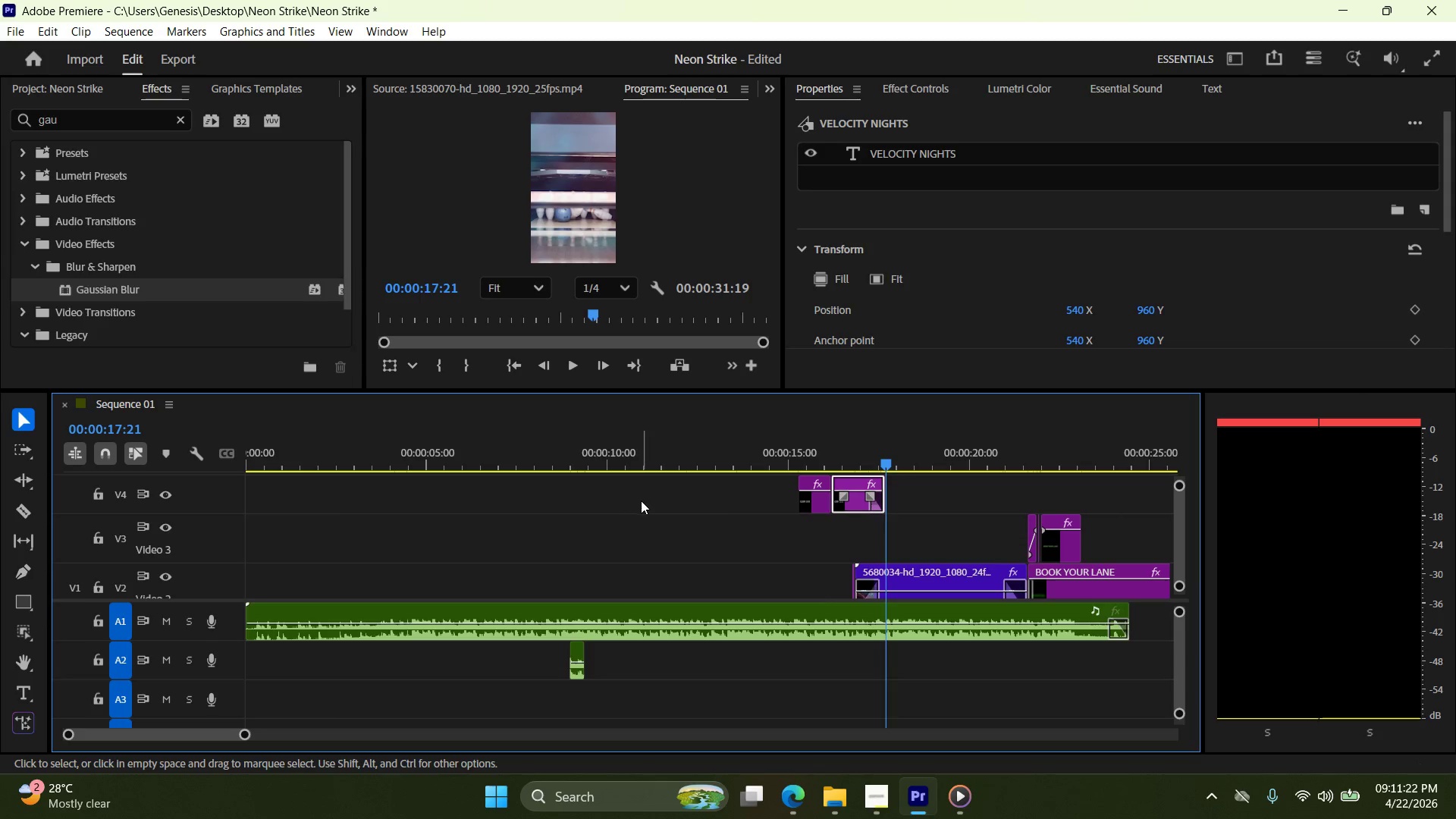 
key(Control+ControlLeft)
 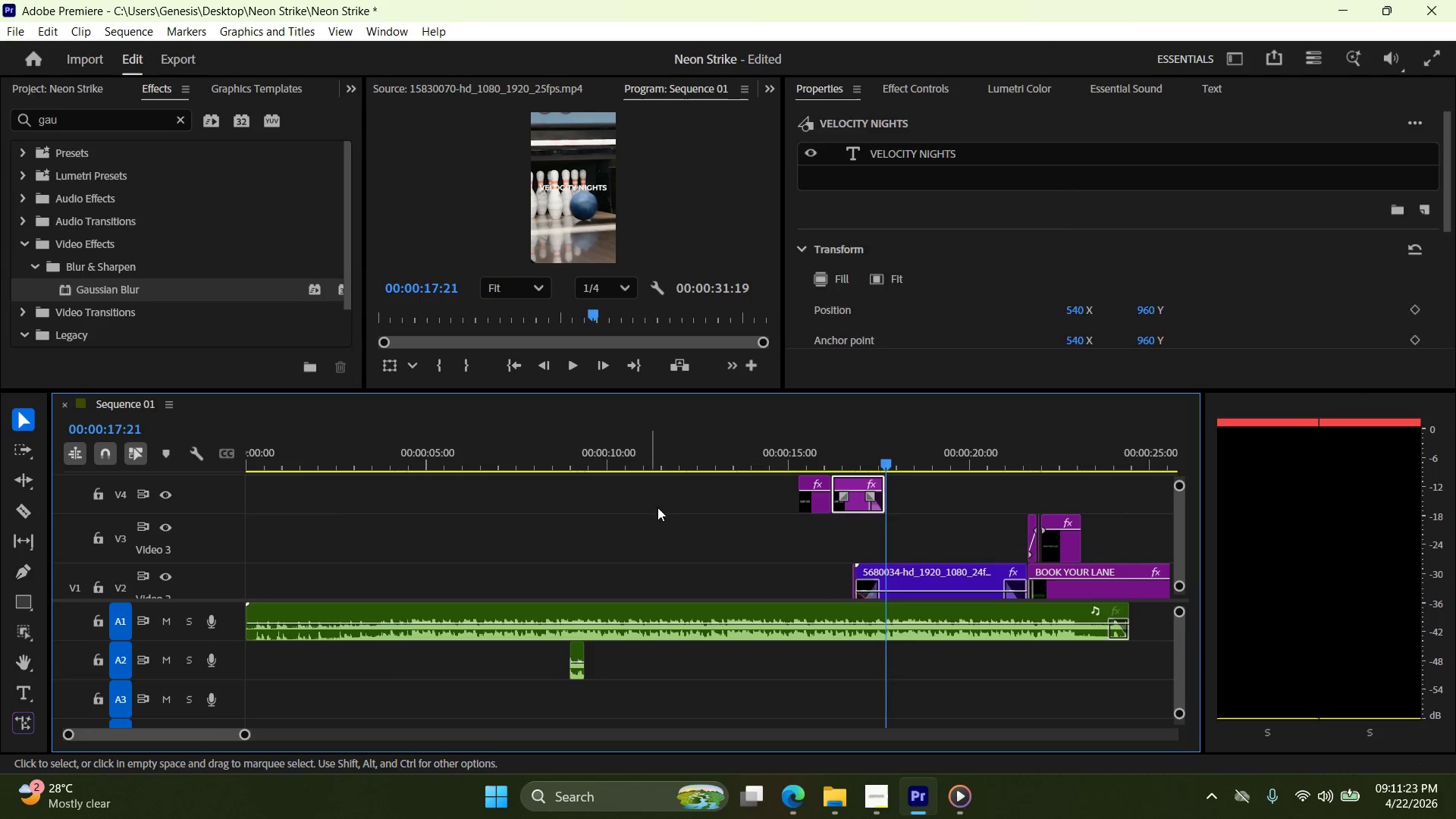 
key(Control+Z)
 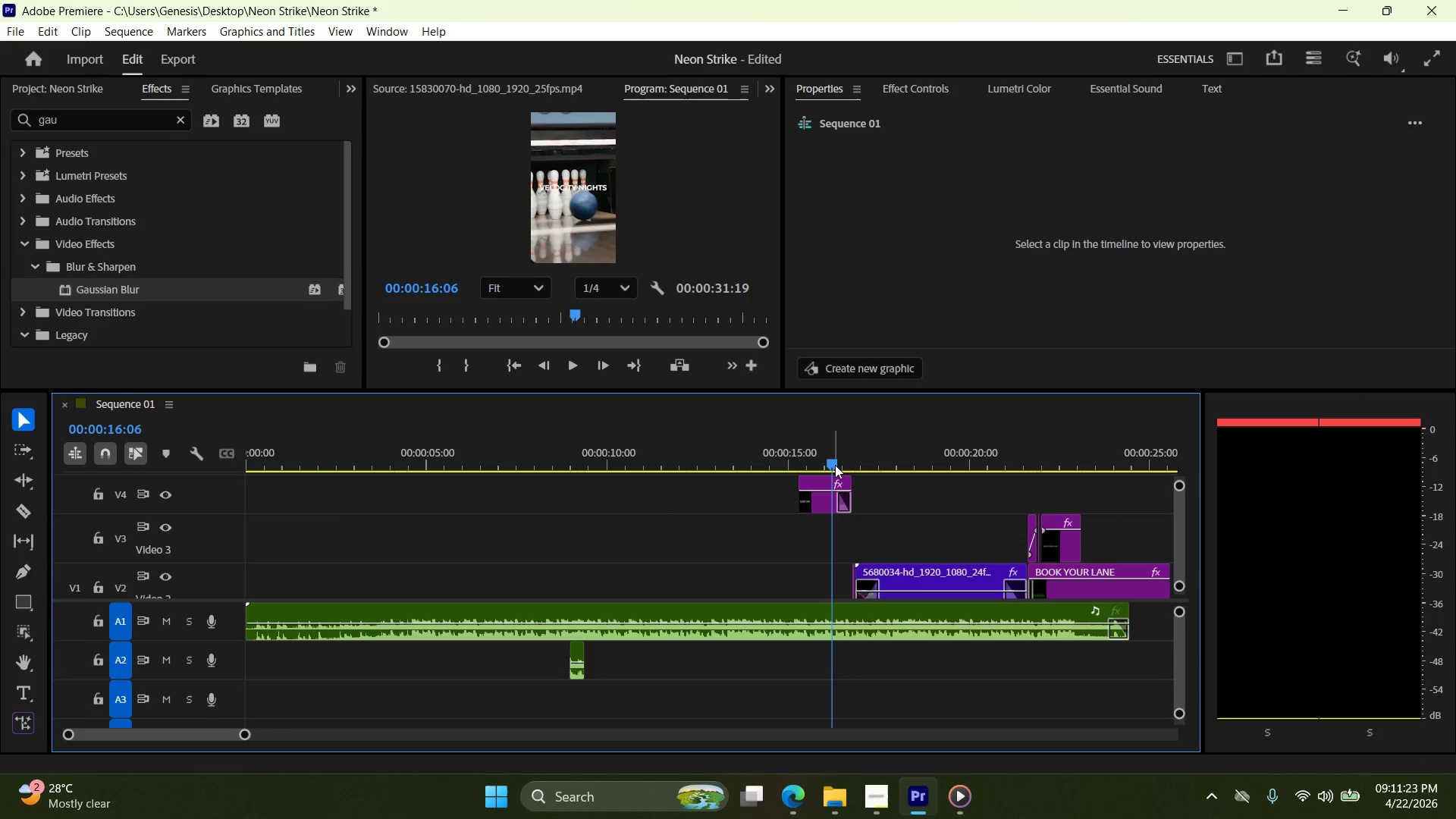 
left_click_drag(start_coordinate=[833, 465], to_coordinate=[748, 466])
 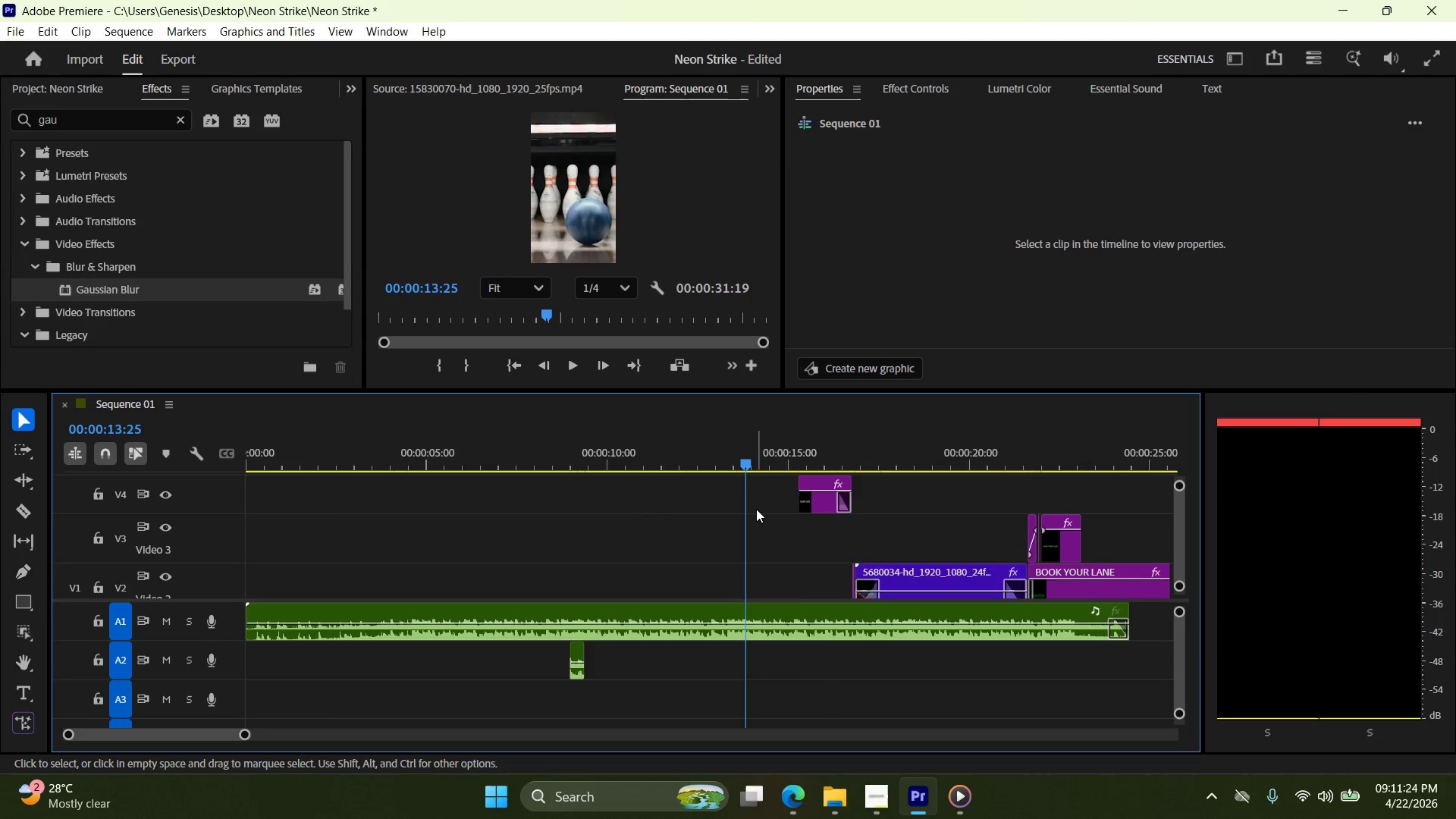 
key(Control+ControlLeft)
 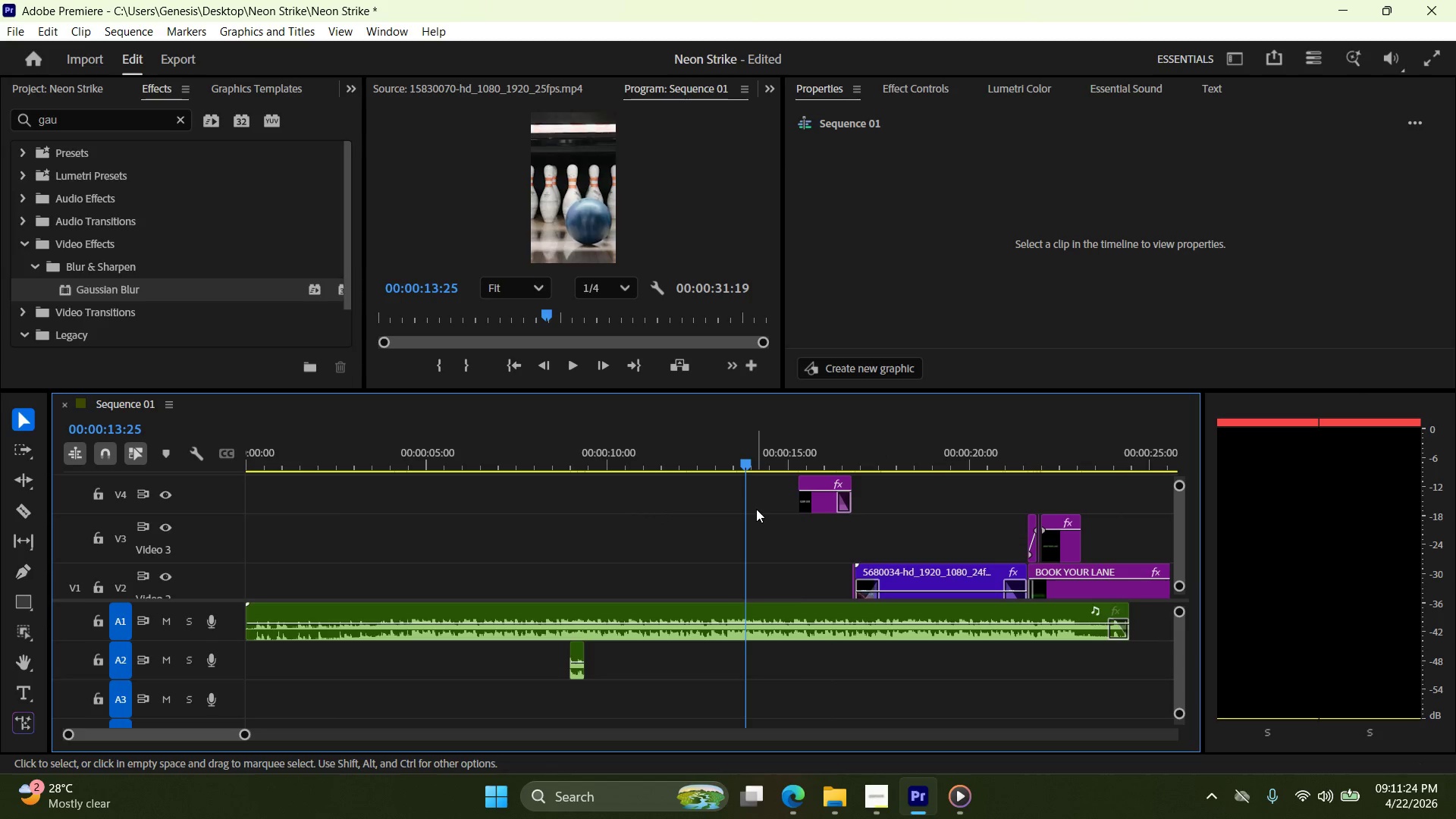 
key(Control+V)
 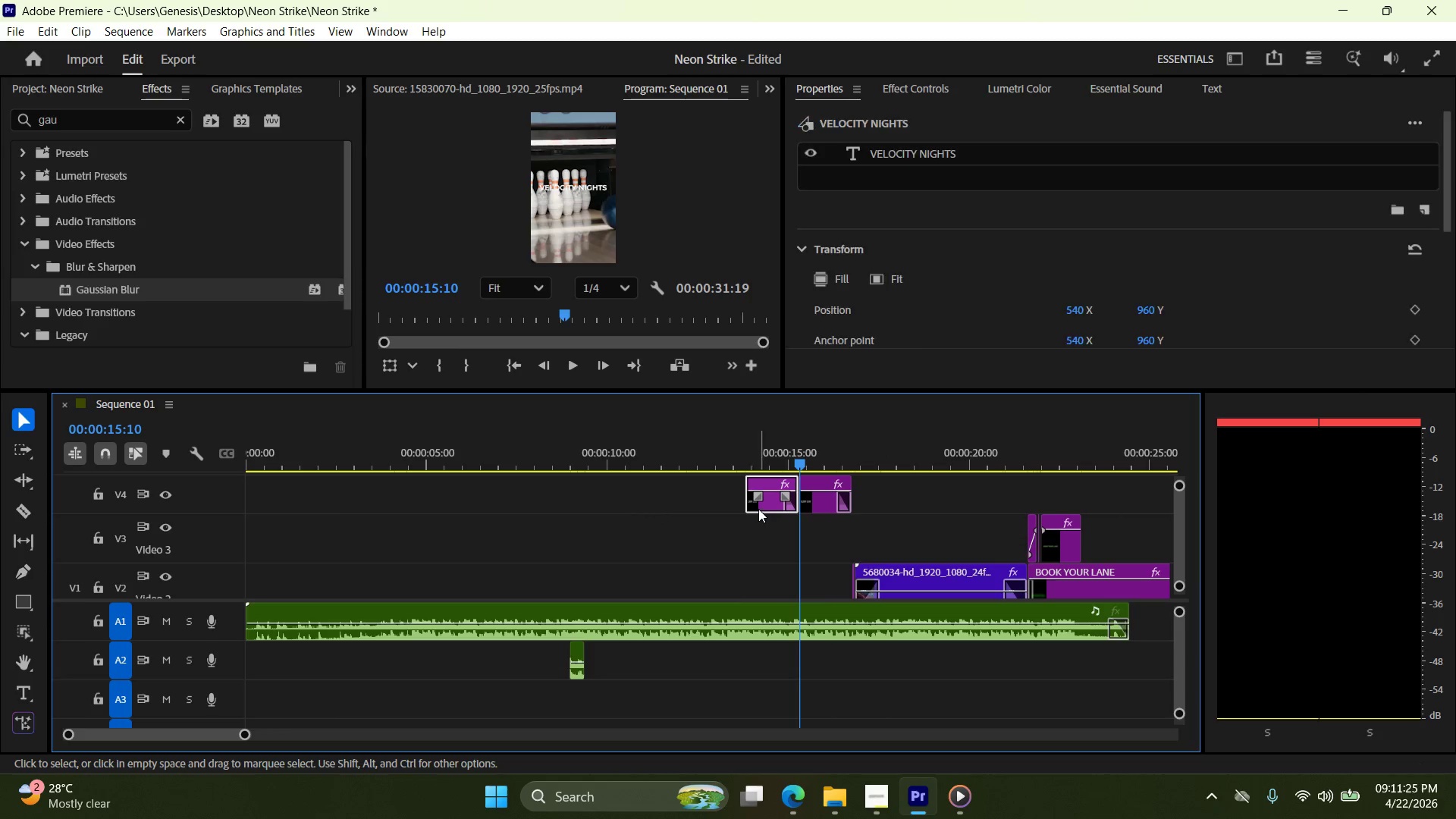 
key(Control+ControlLeft)
 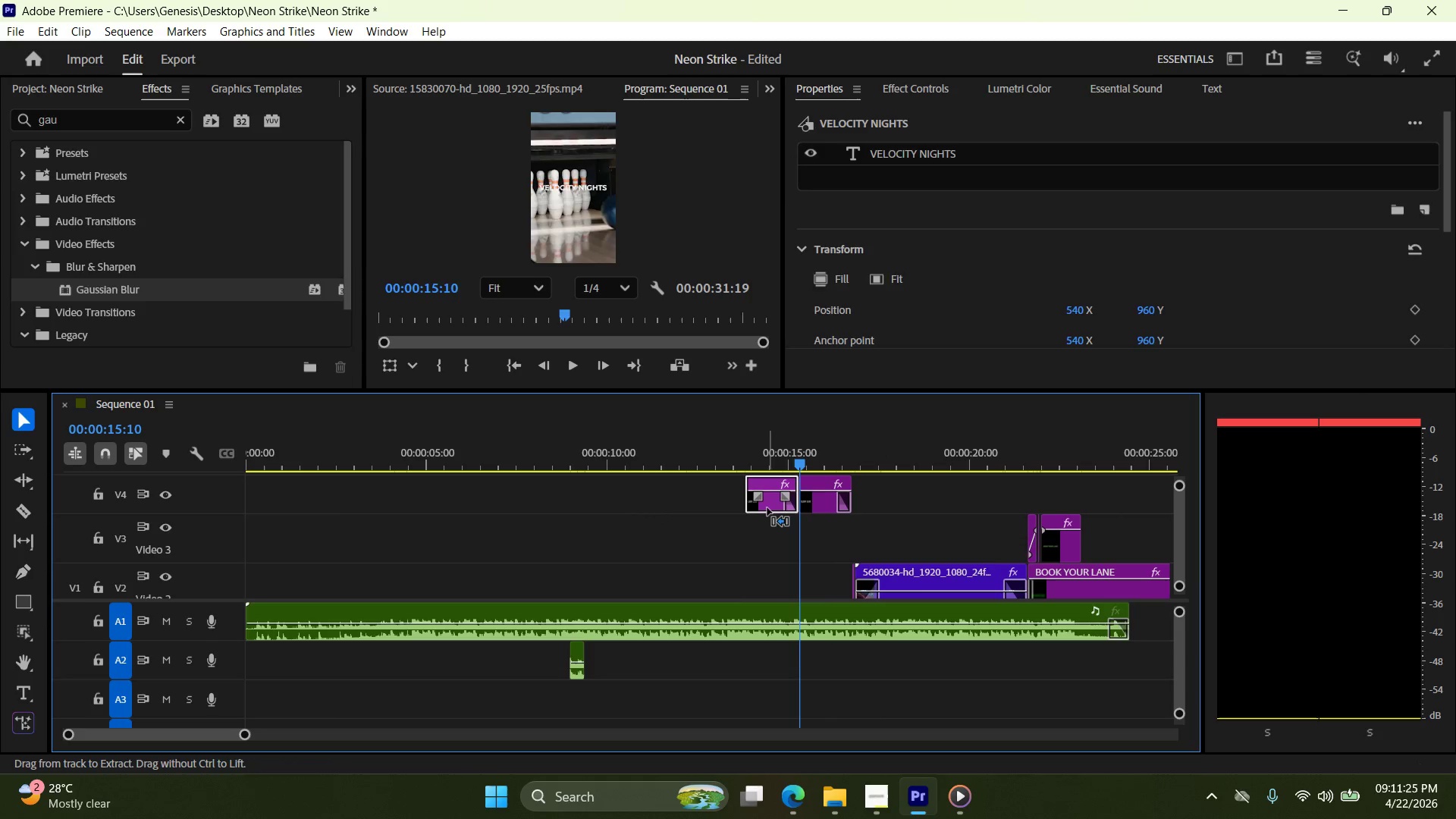 
key(Control+Z)
 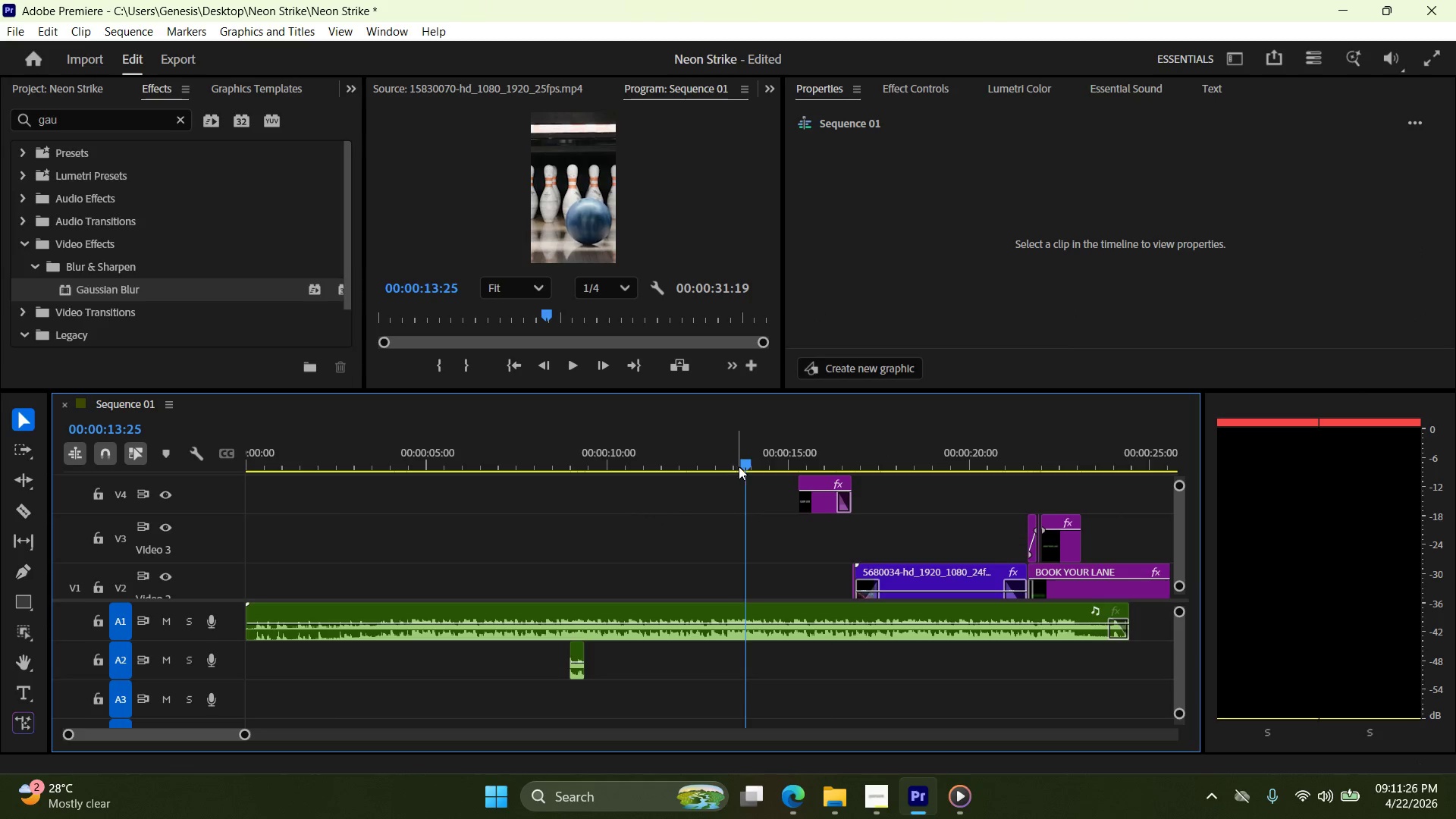 
left_click_drag(start_coordinate=[745, 463], to_coordinate=[679, 468])
 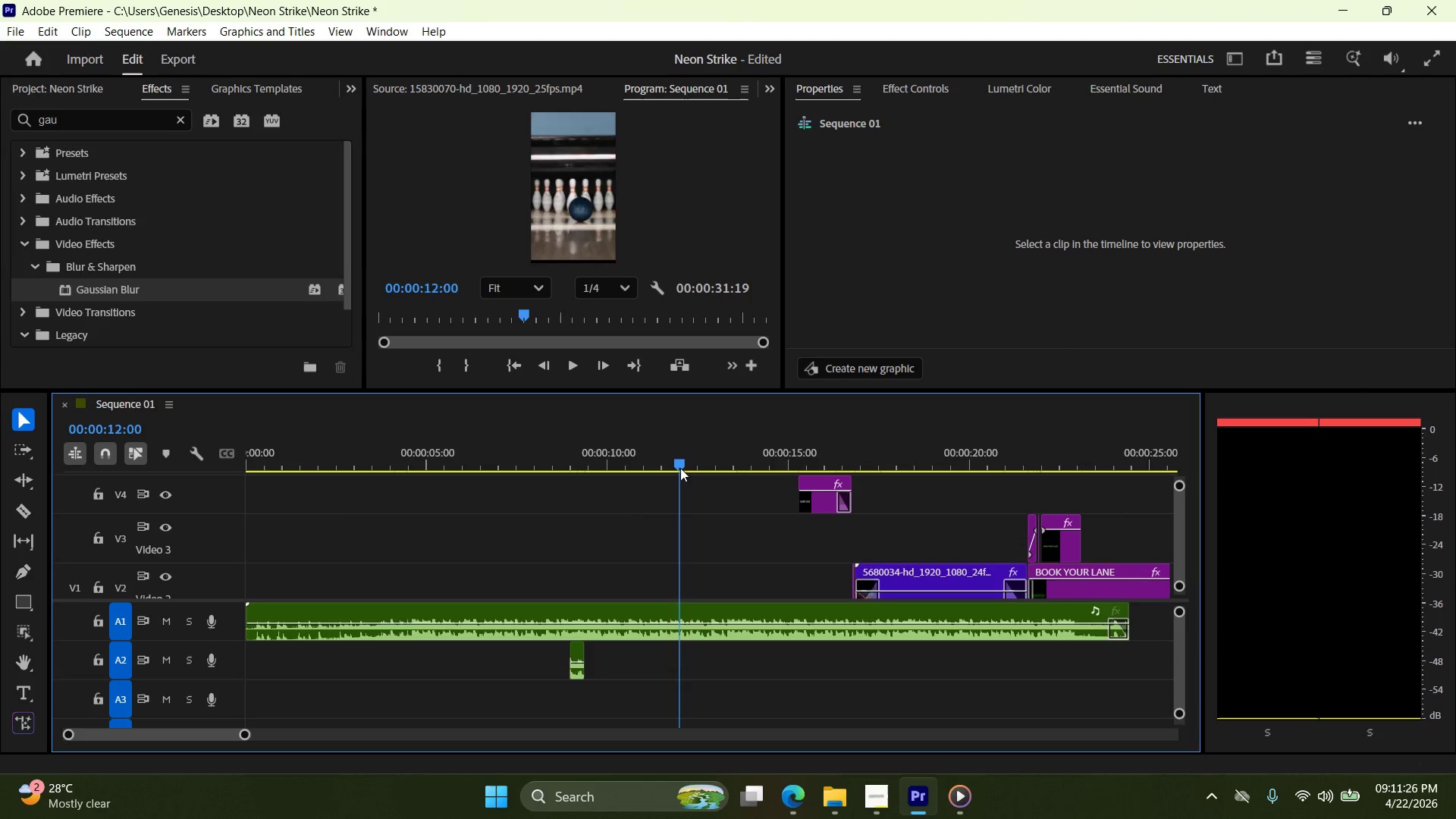 
key(Control+ControlLeft)
 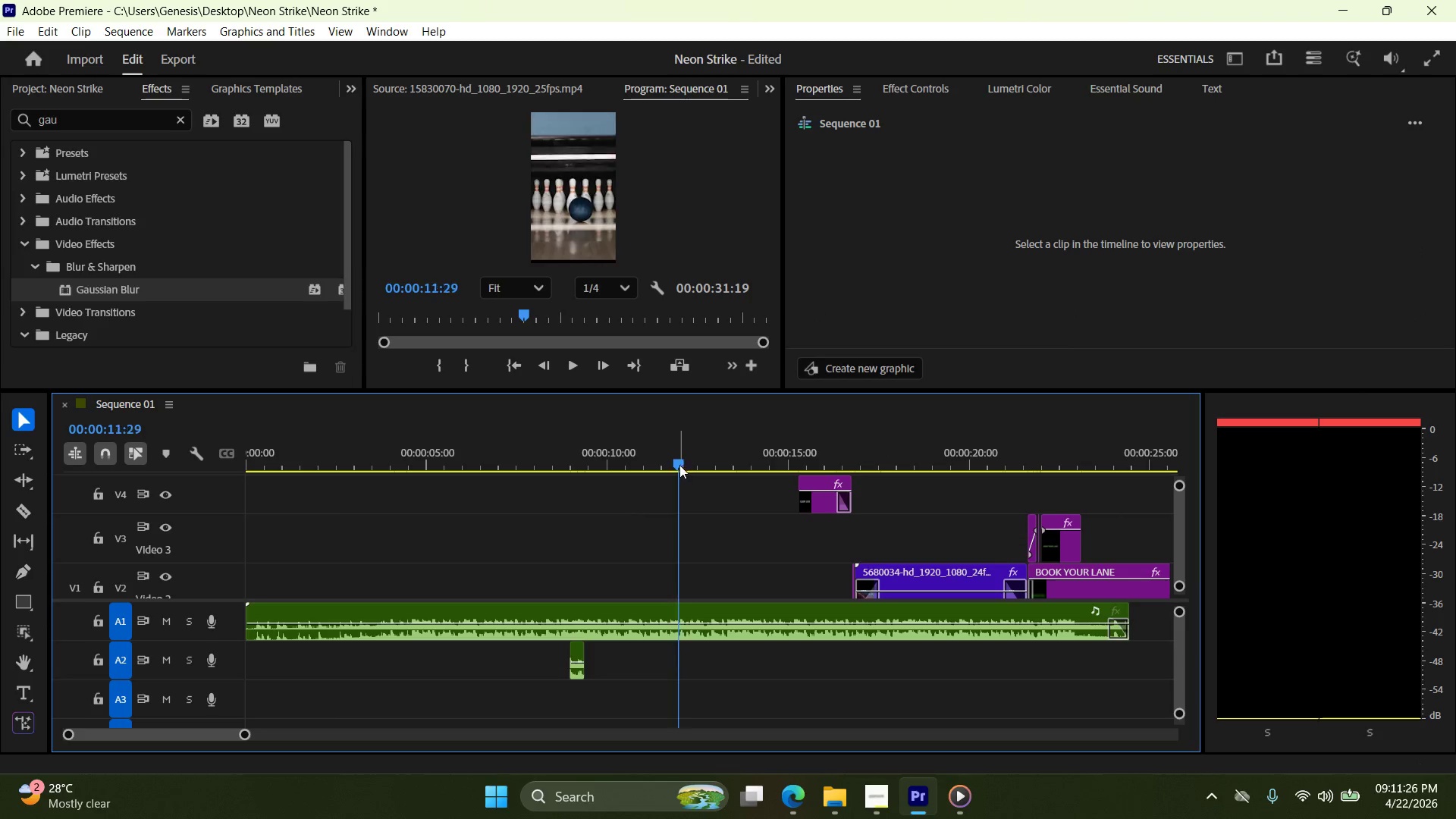 
key(Control+V)
 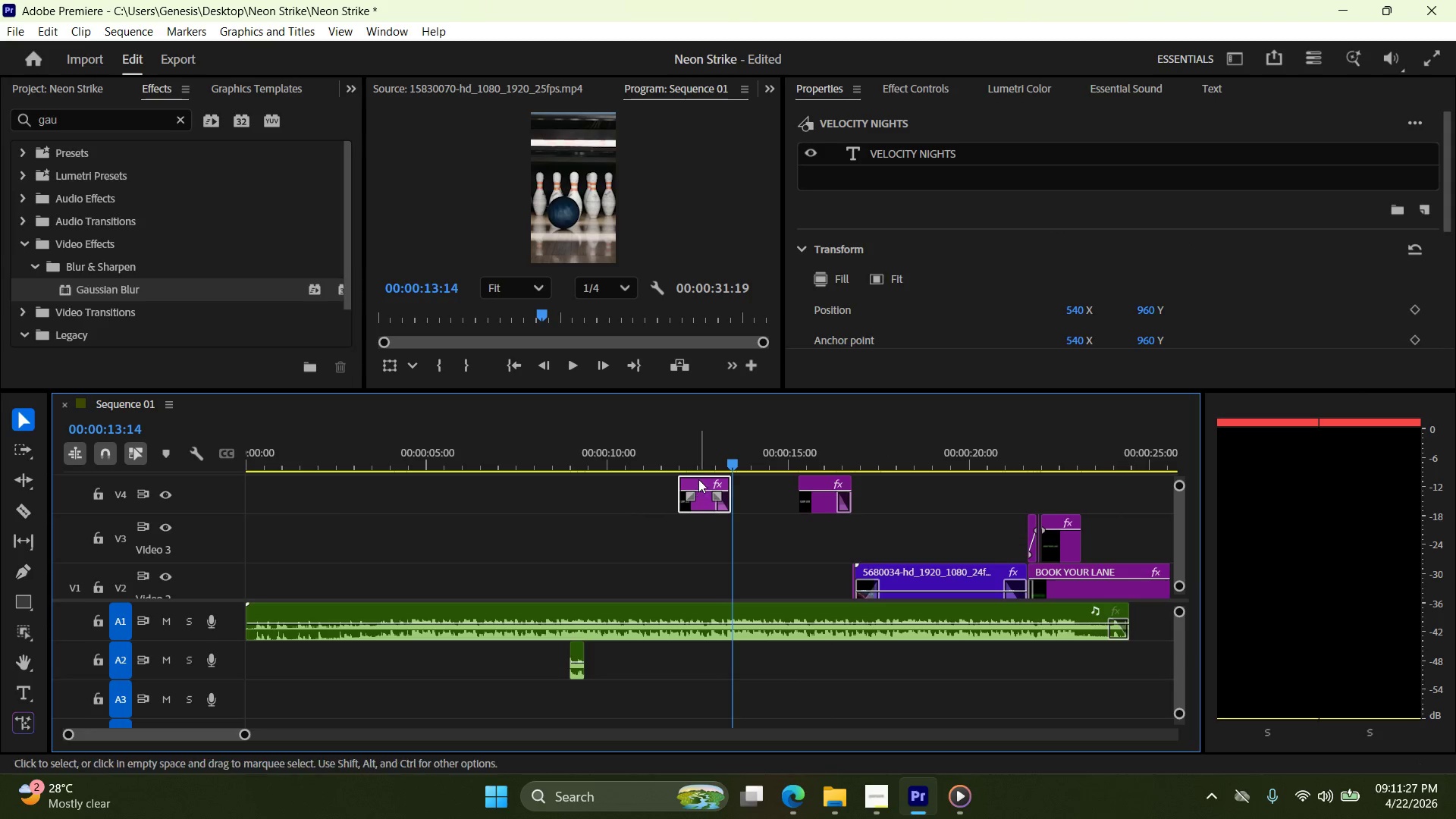 
left_click_drag(start_coordinate=[699, 481], to_coordinate=[819, 538])
 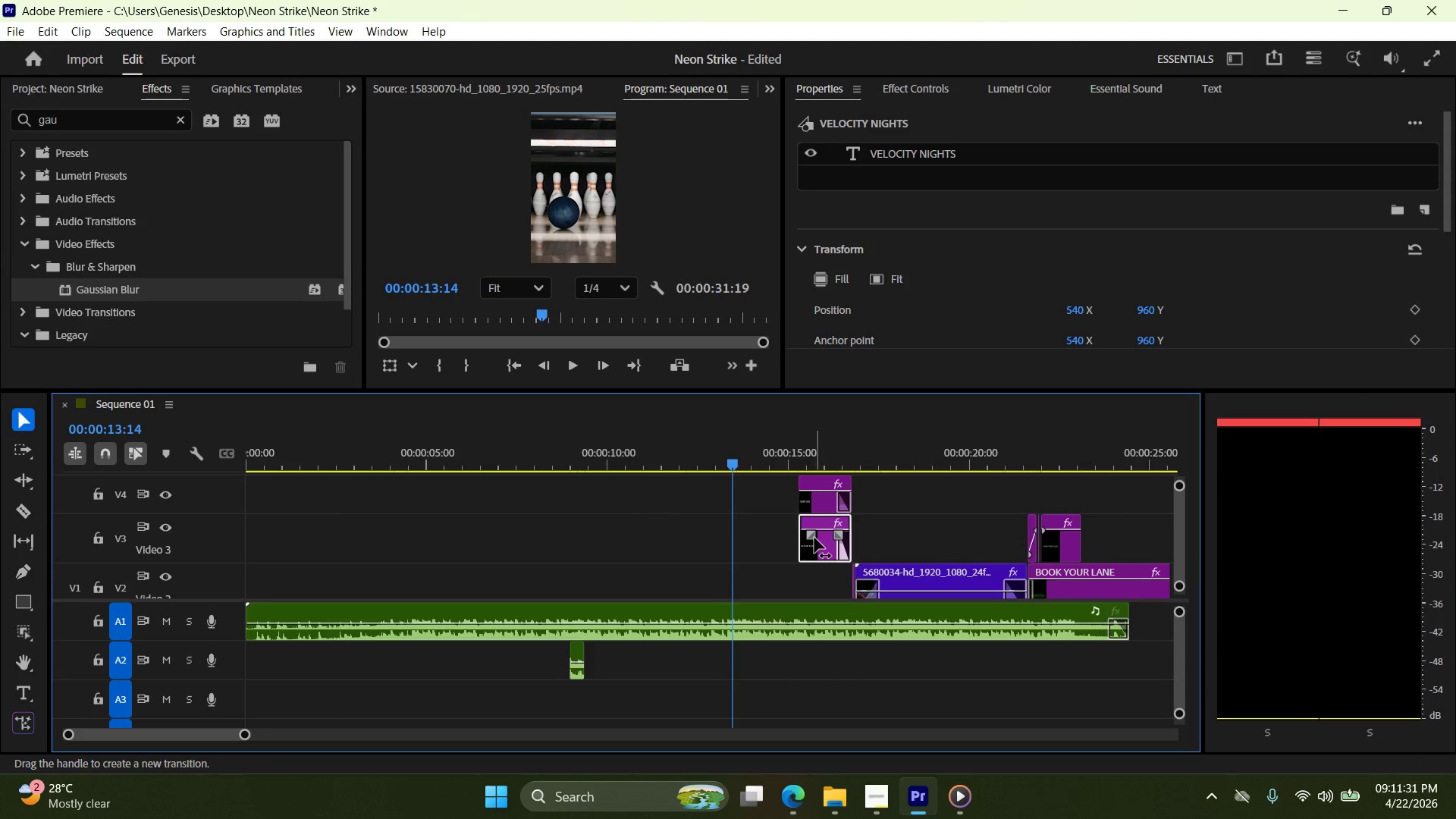 
left_click([816, 538])
 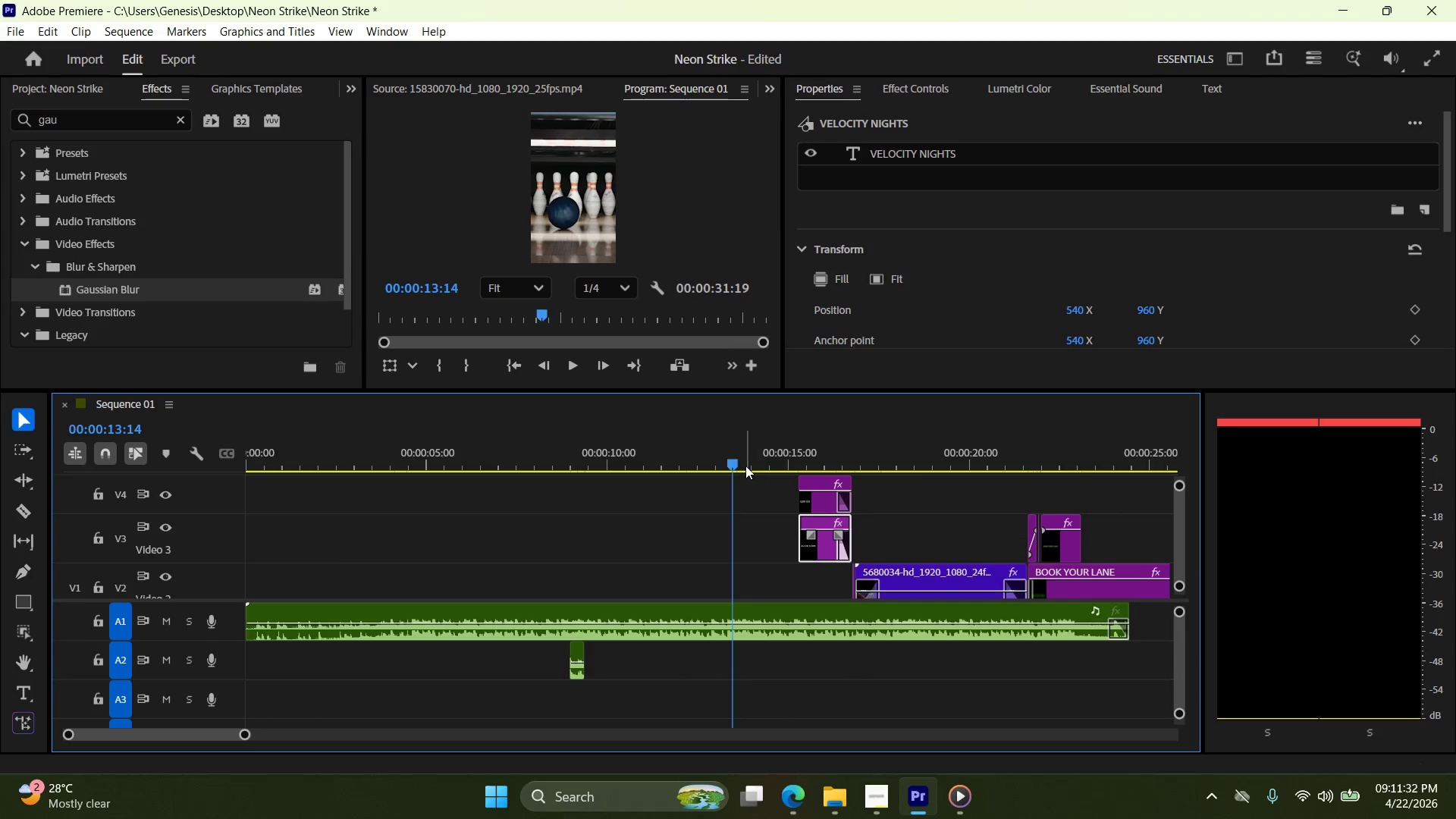 
left_click_drag(start_coordinate=[736, 463], to_coordinate=[811, 462])
 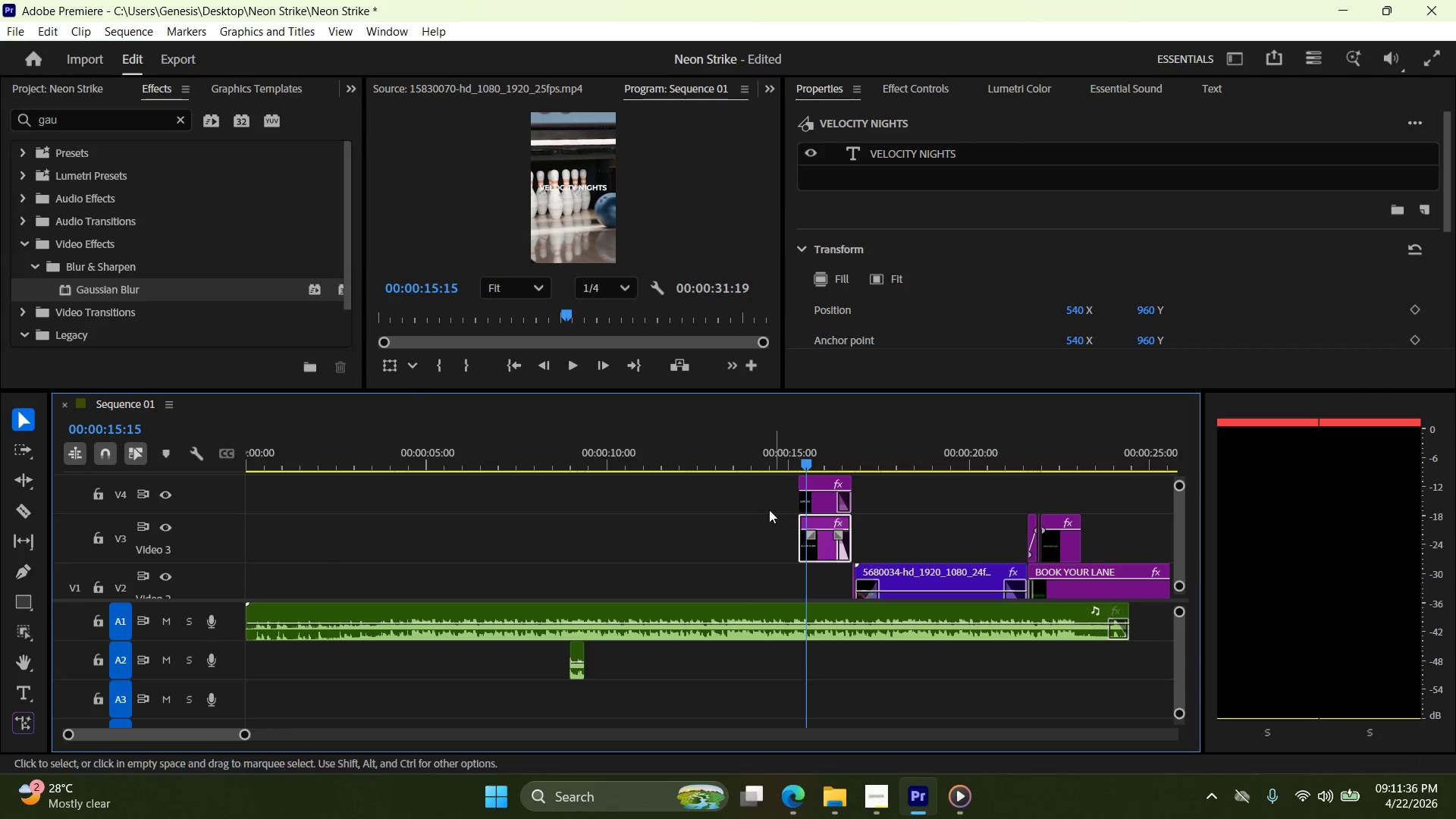 
left_click_drag(start_coordinate=[100, 290], to_coordinate=[826, 550])
 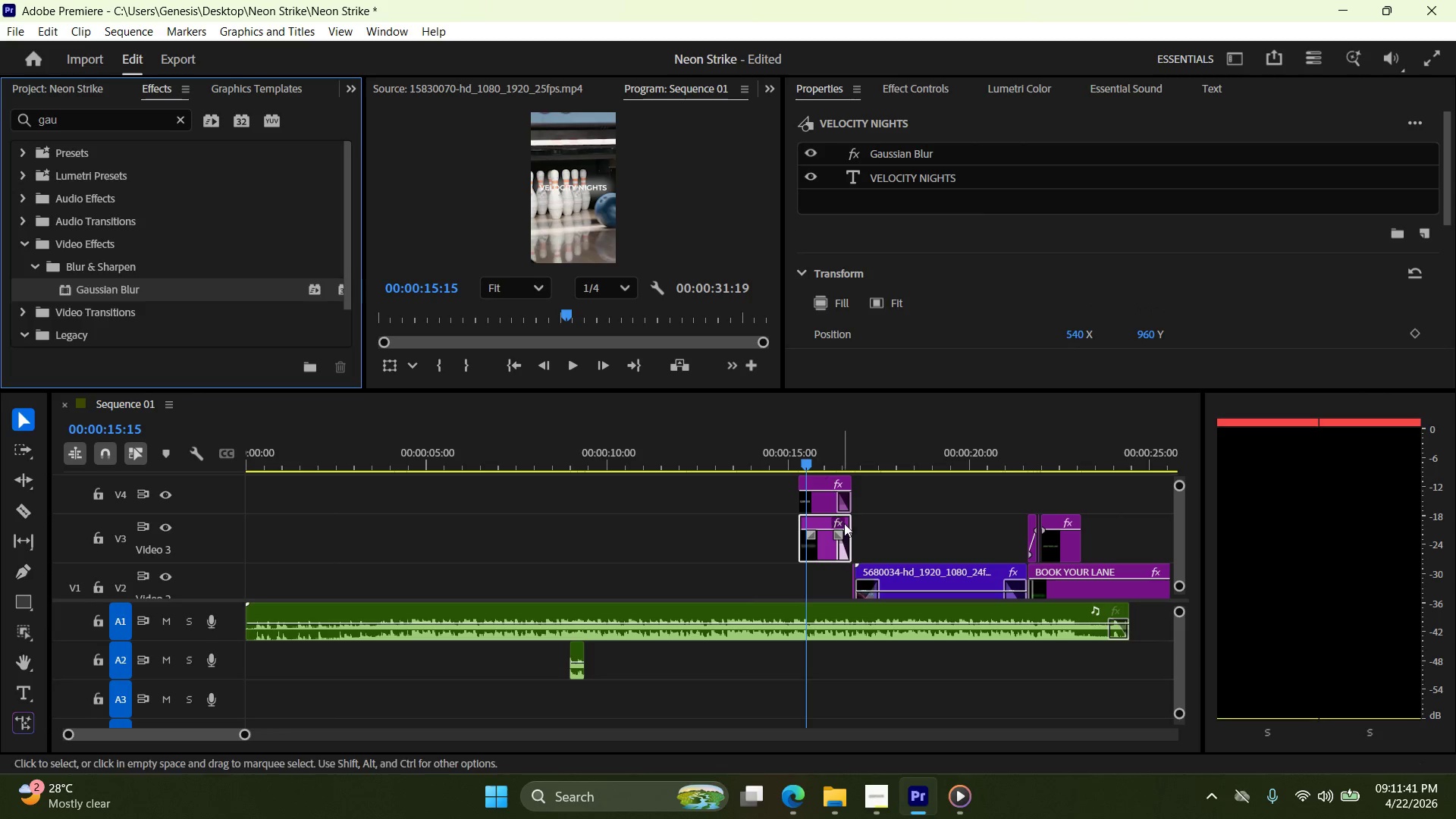 
scroll: coordinate [994, 292], scroll_direction: down, amount: 20.0
 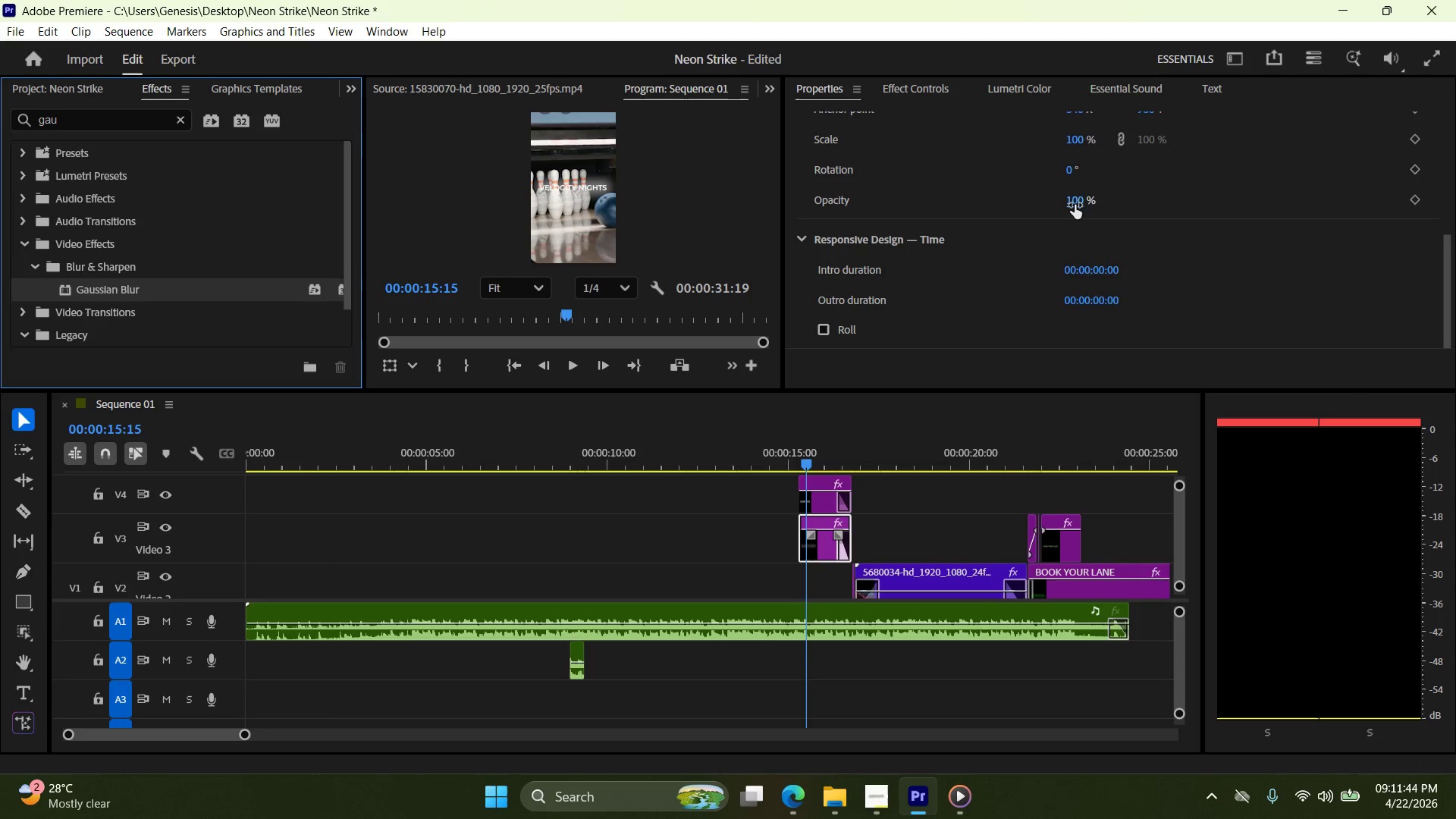 
double_click([1076, 206])
 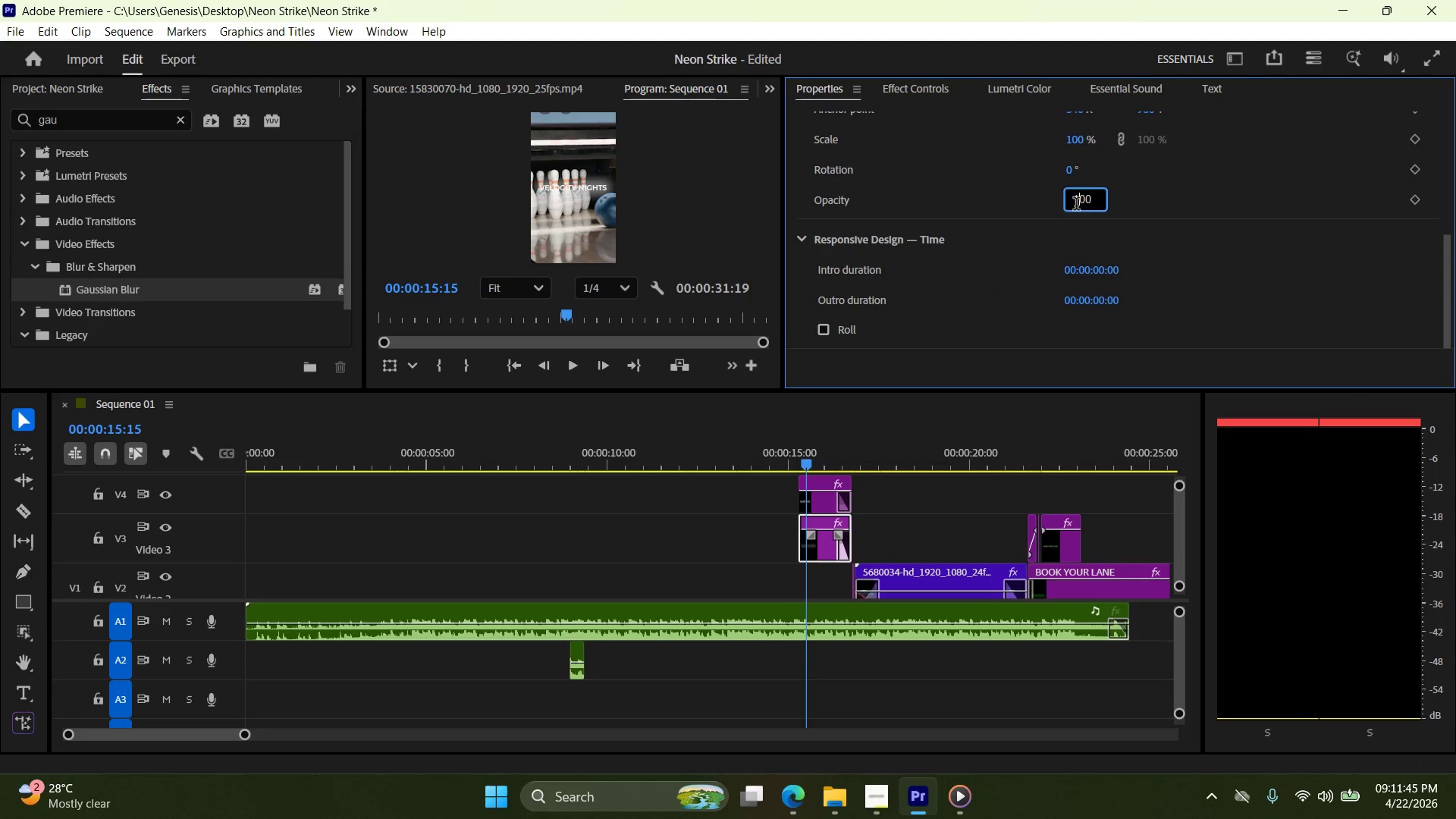 
triple_click([1076, 206])
 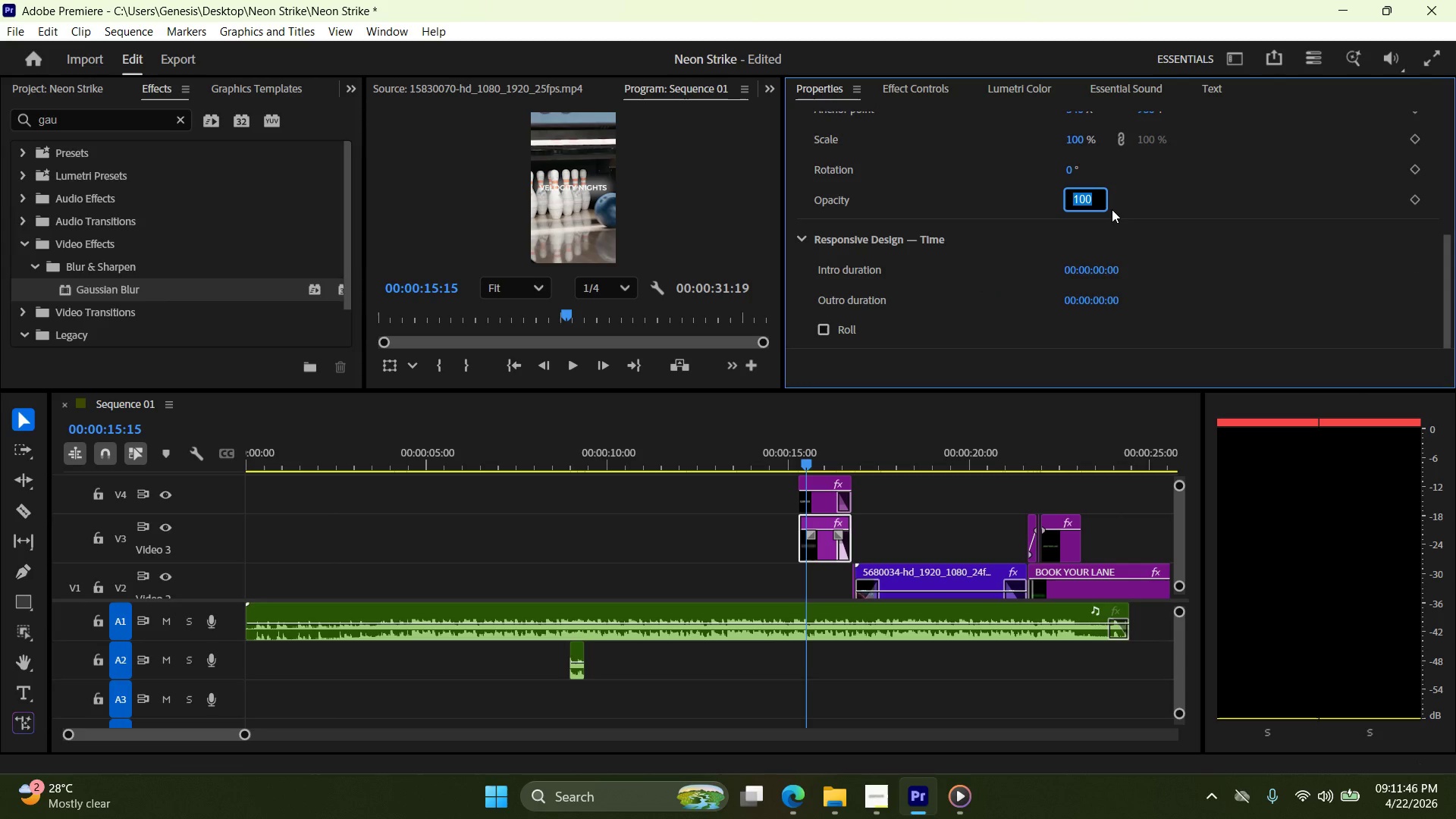 
key(Numpad7)
 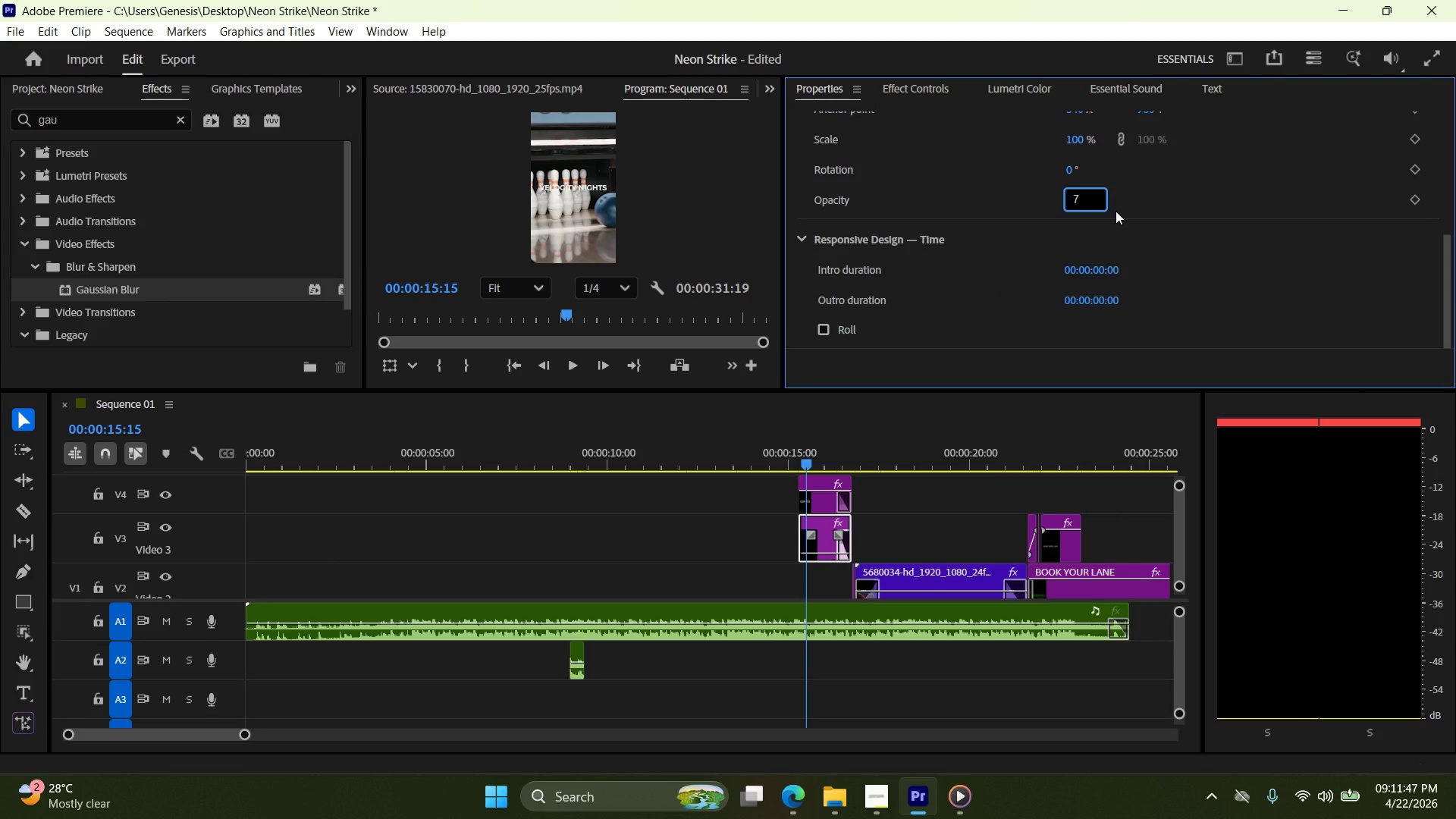 
key(Numpad0)
 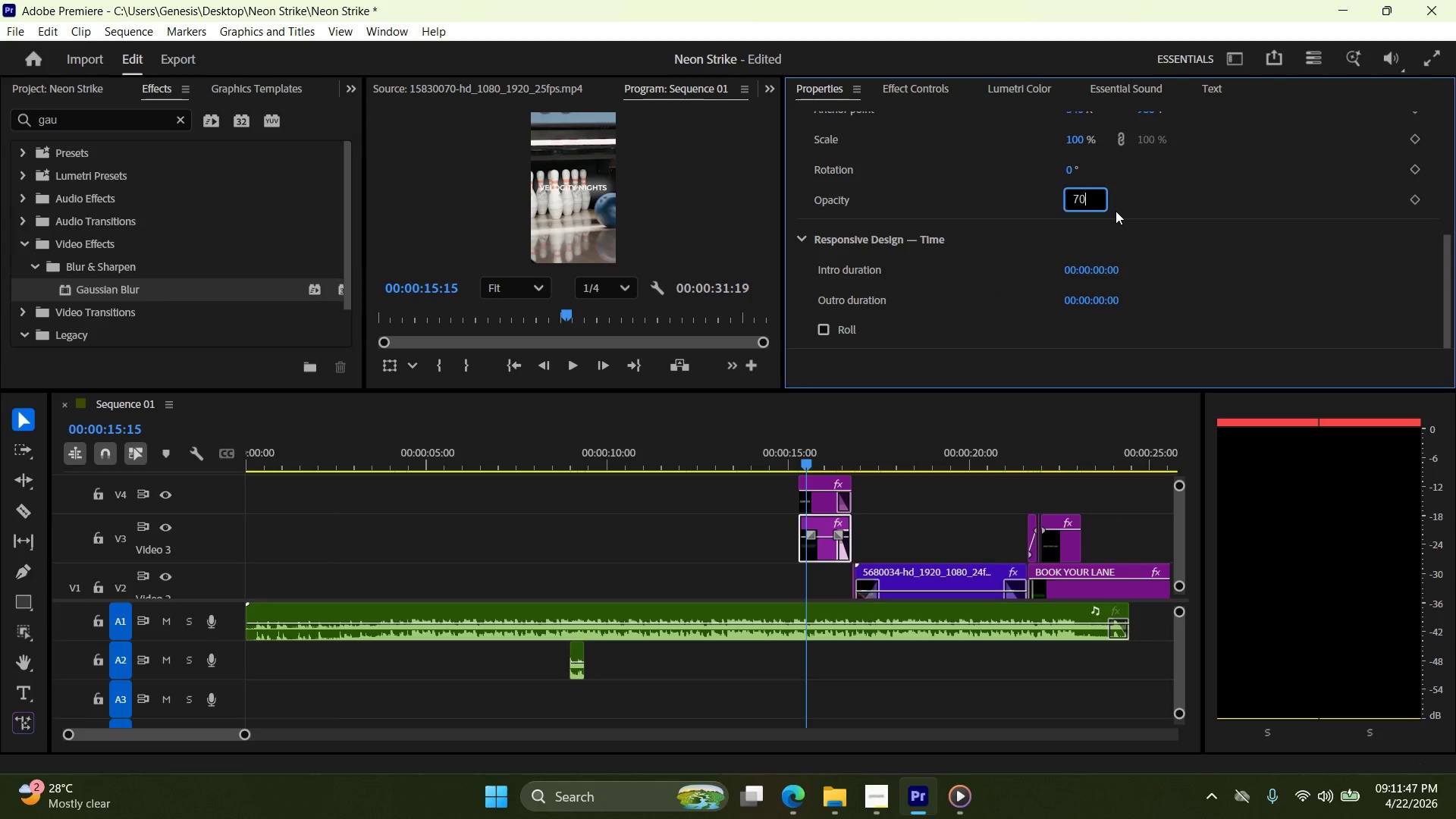 
key(NumpadEnter)
 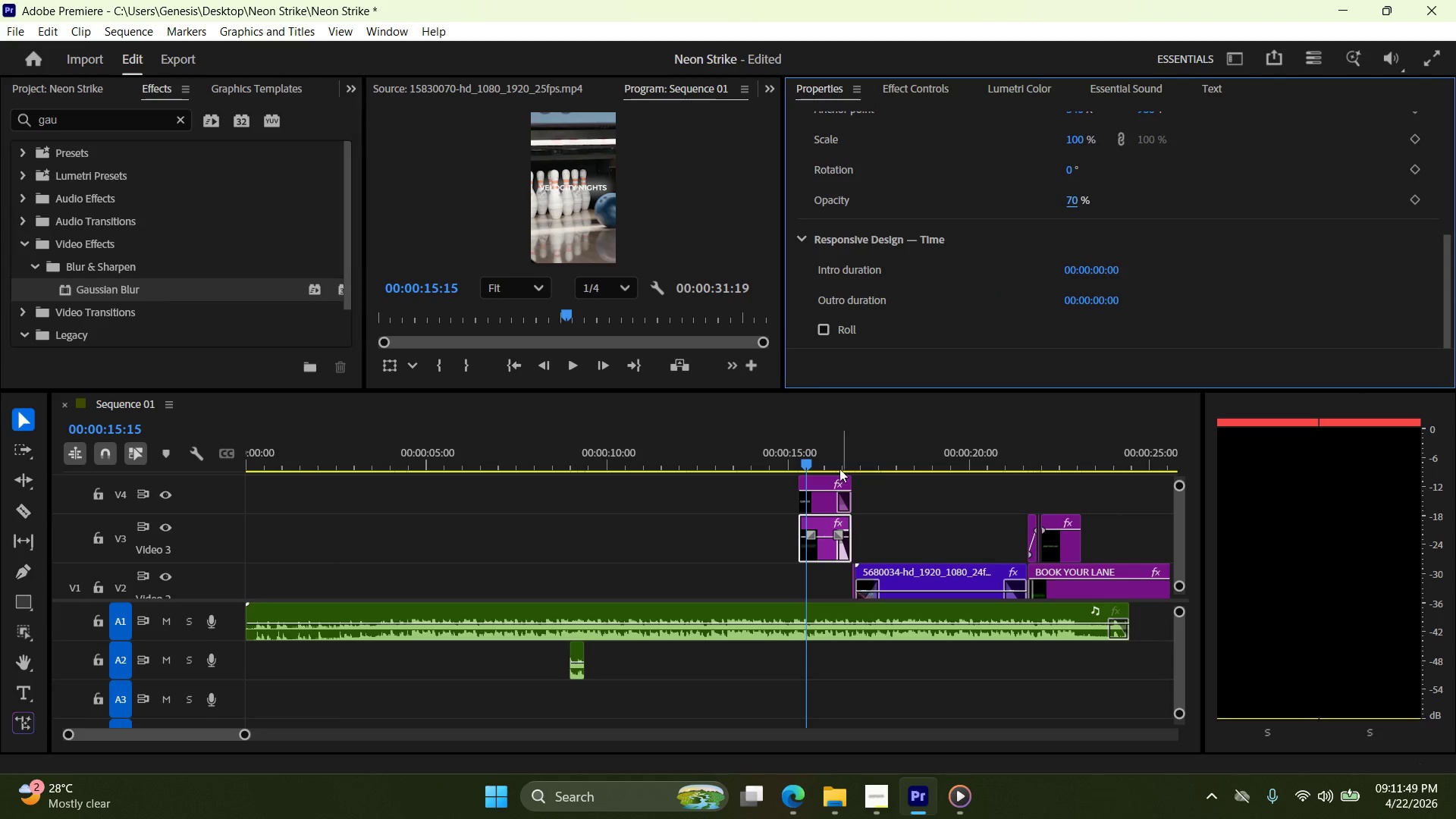 
left_click([827, 490])
 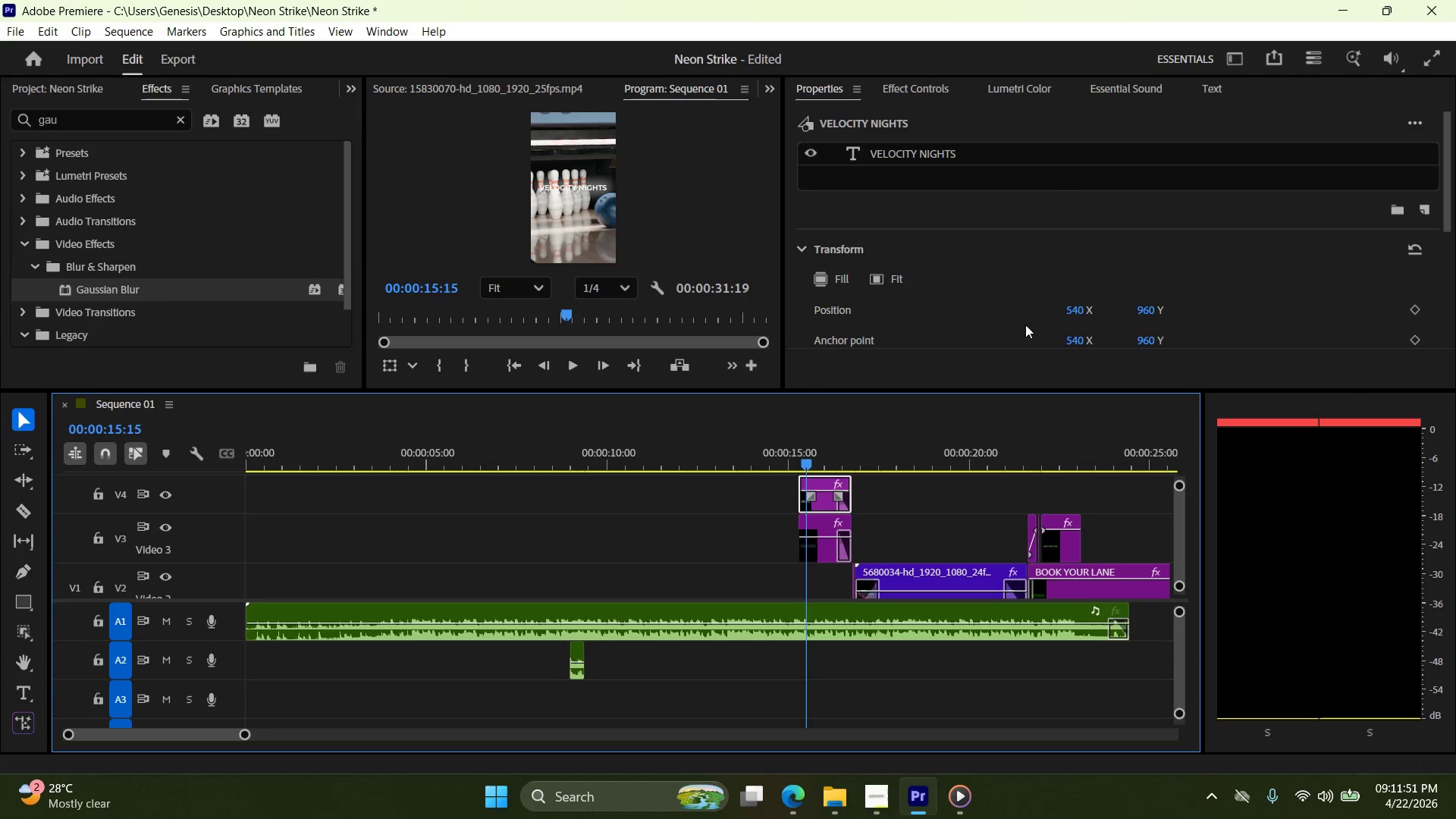 
scroll: coordinate [1057, 284], scroll_direction: down, amount: 7.0
 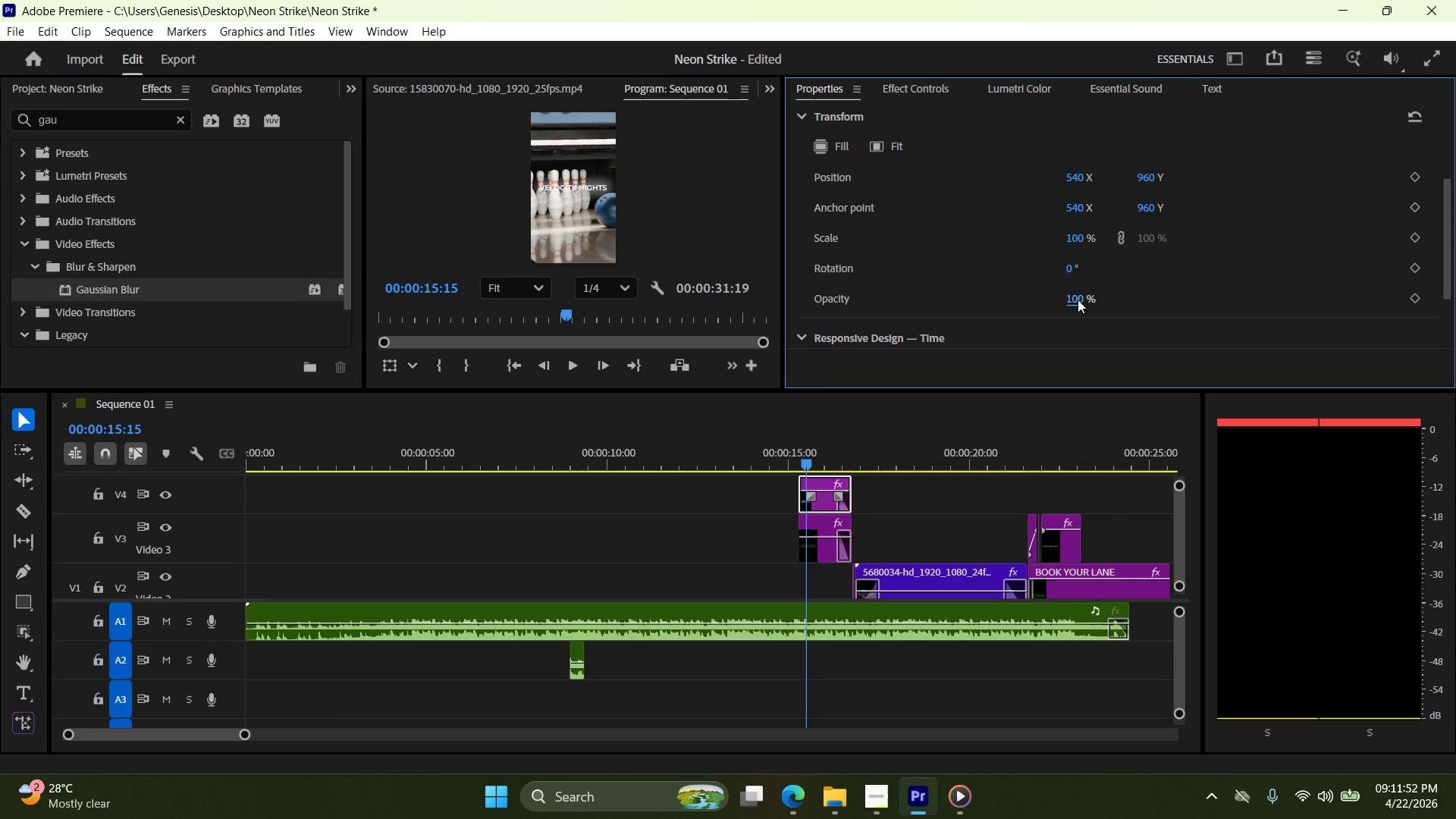 
double_click([1078, 300])
 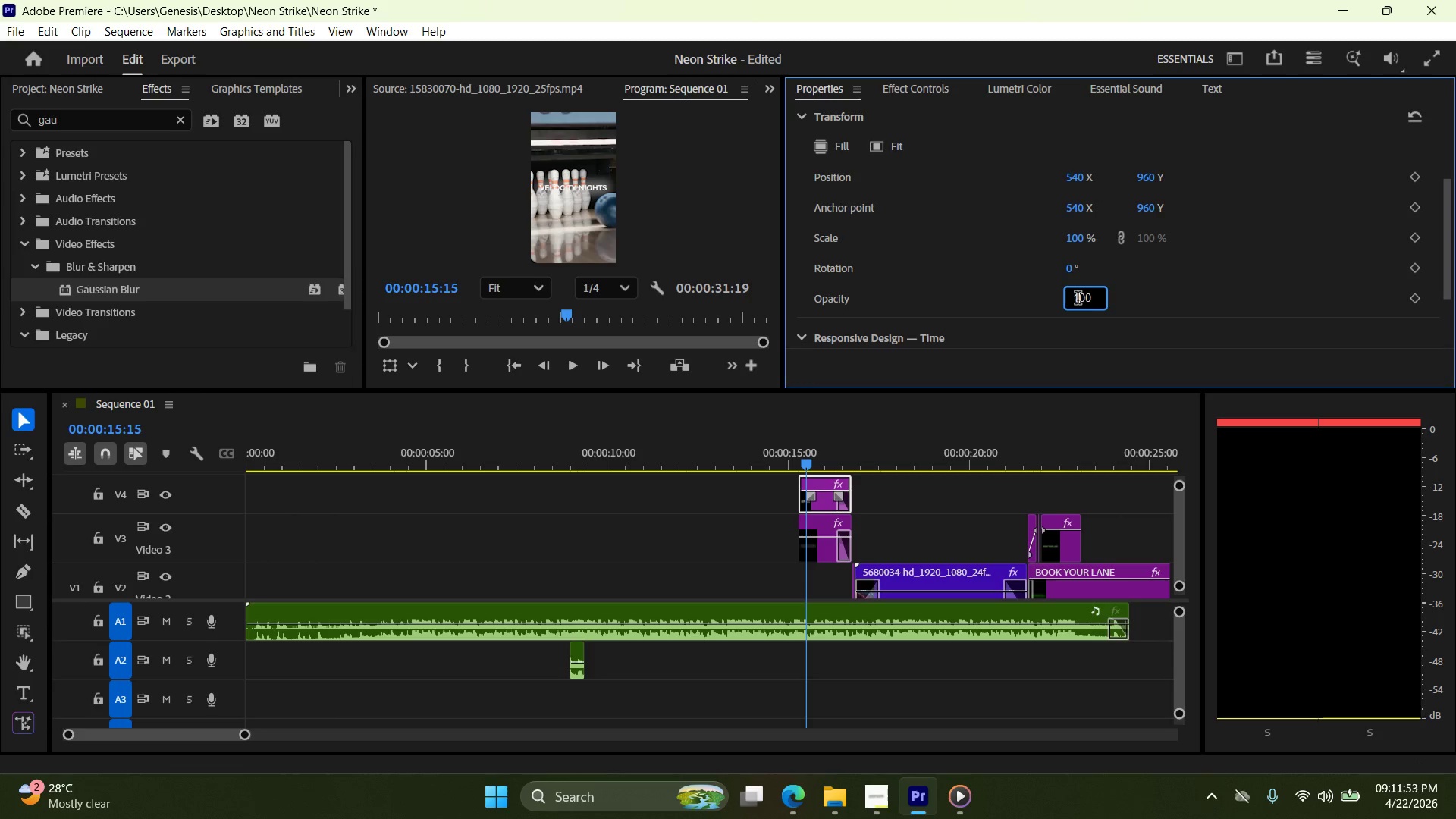 
triple_click([1075, 299])
 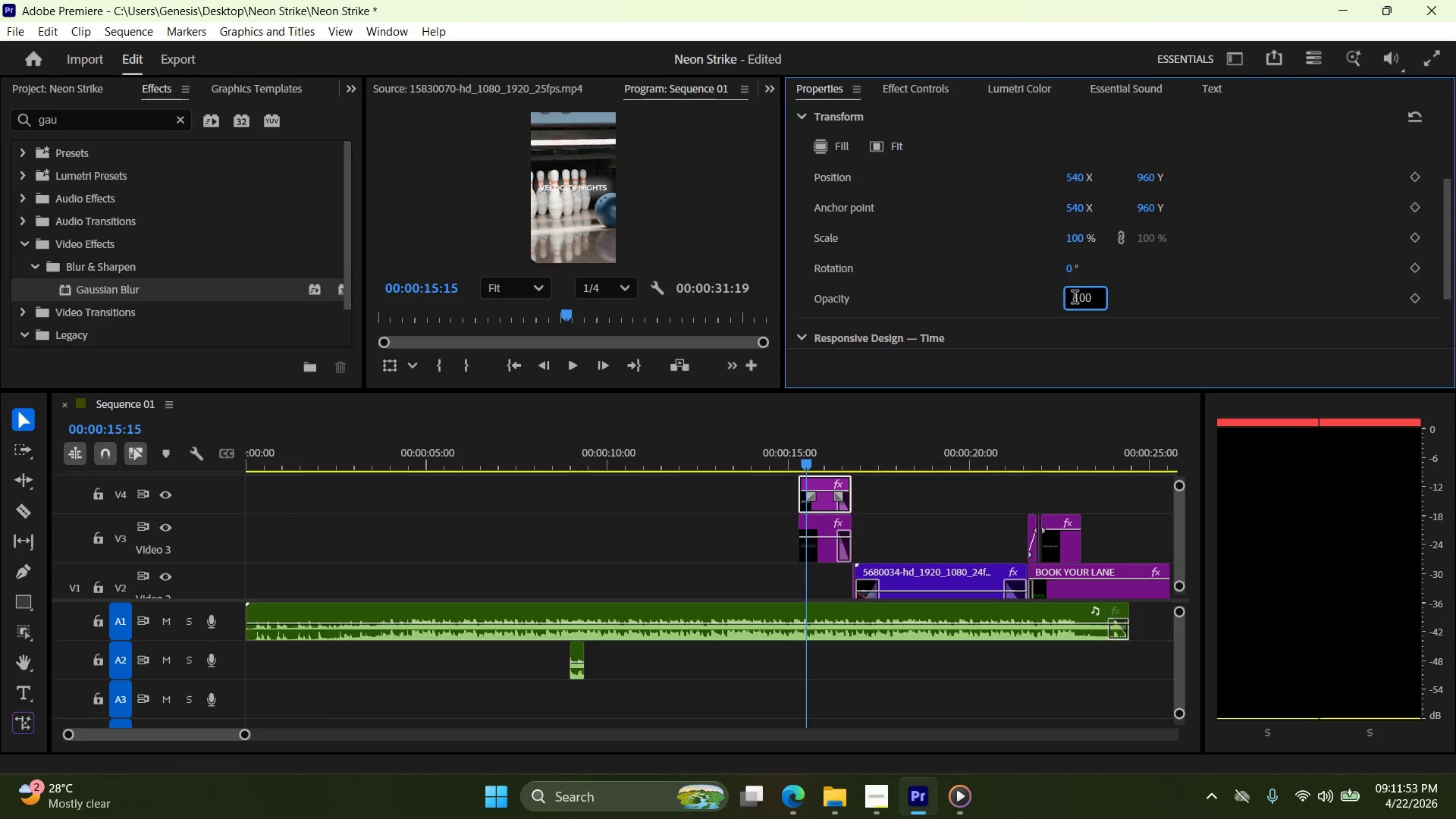 
double_click([1075, 299])
 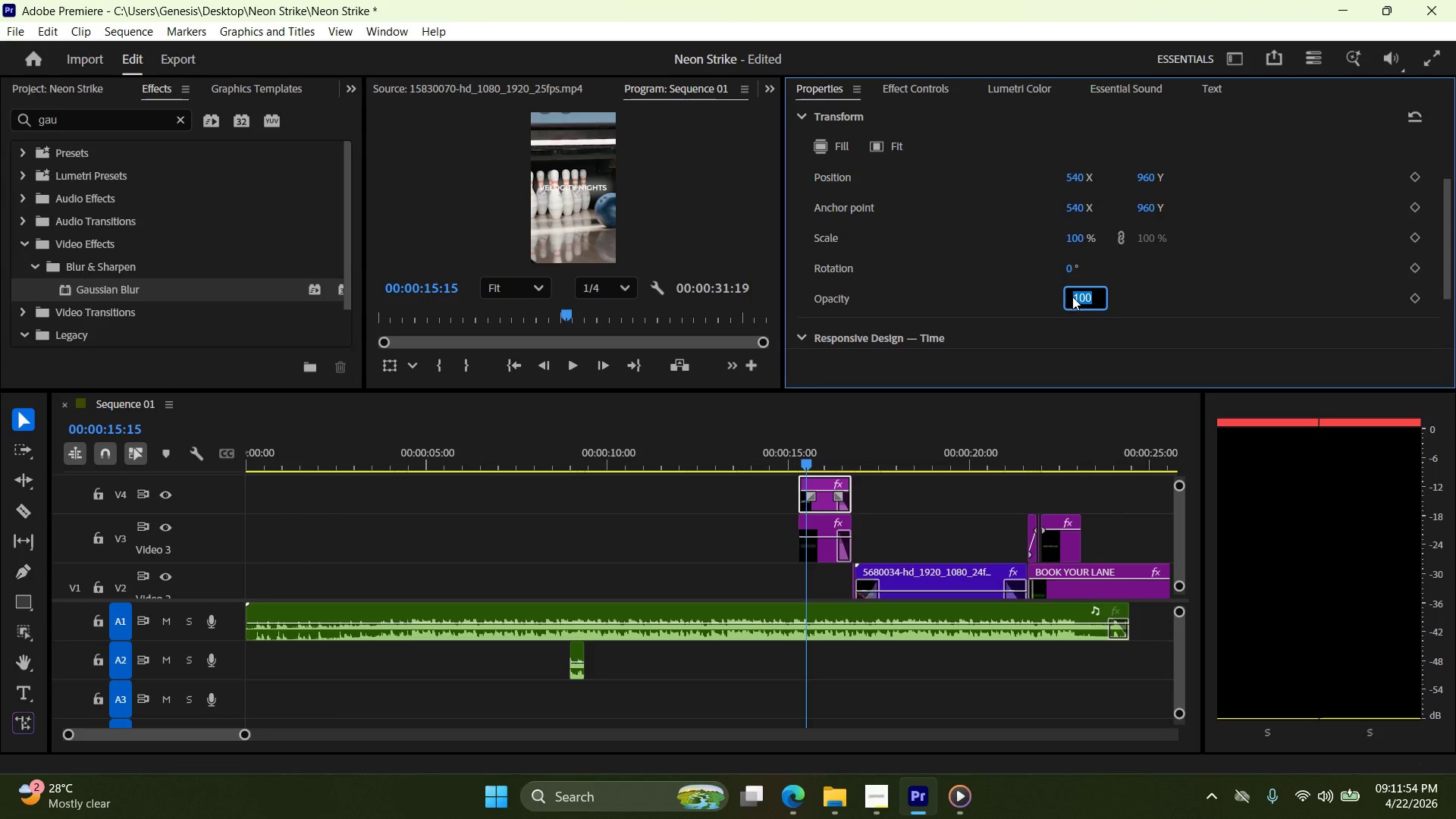 
key(Numpad8)
 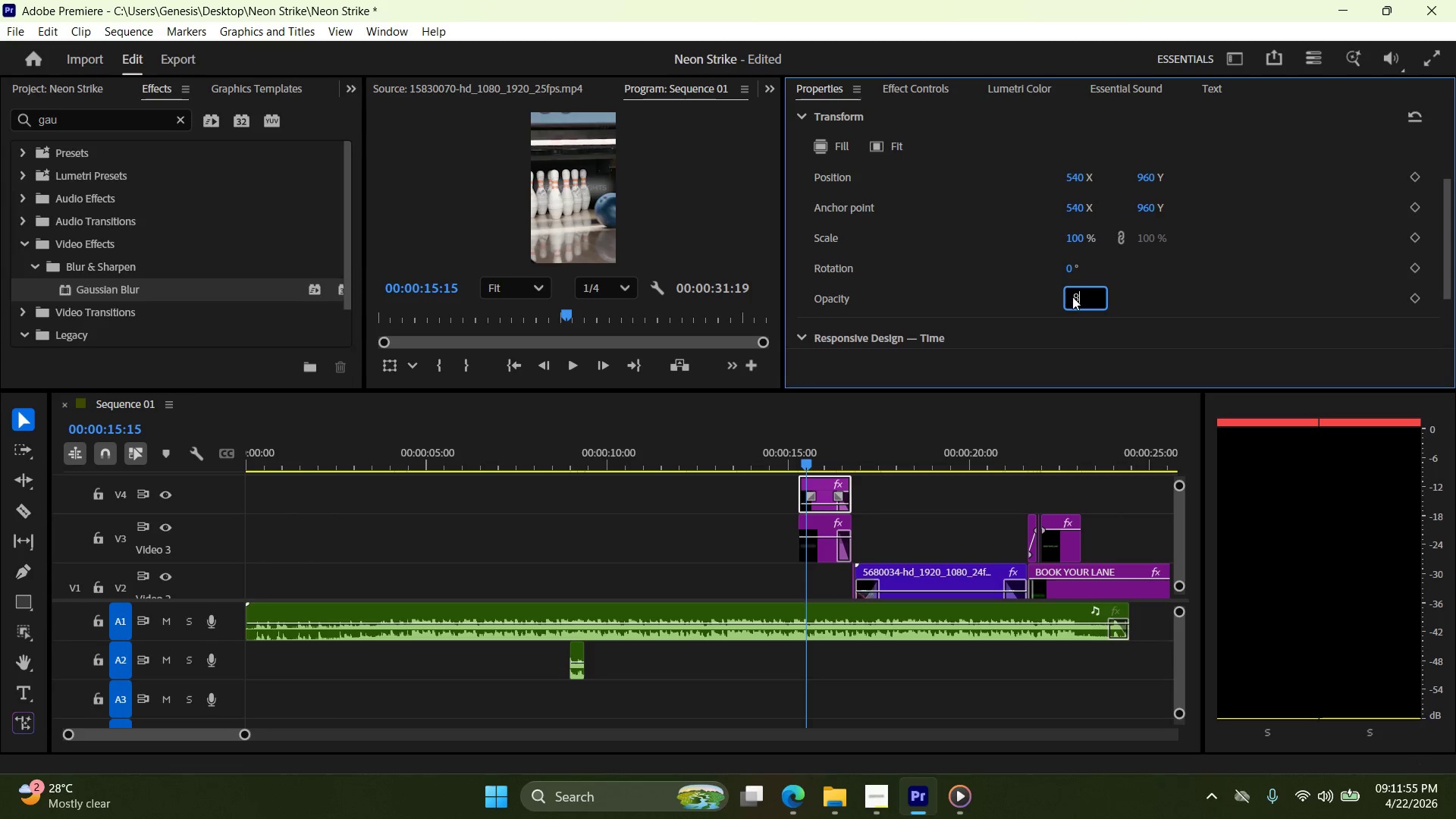 
key(Numpad0)
 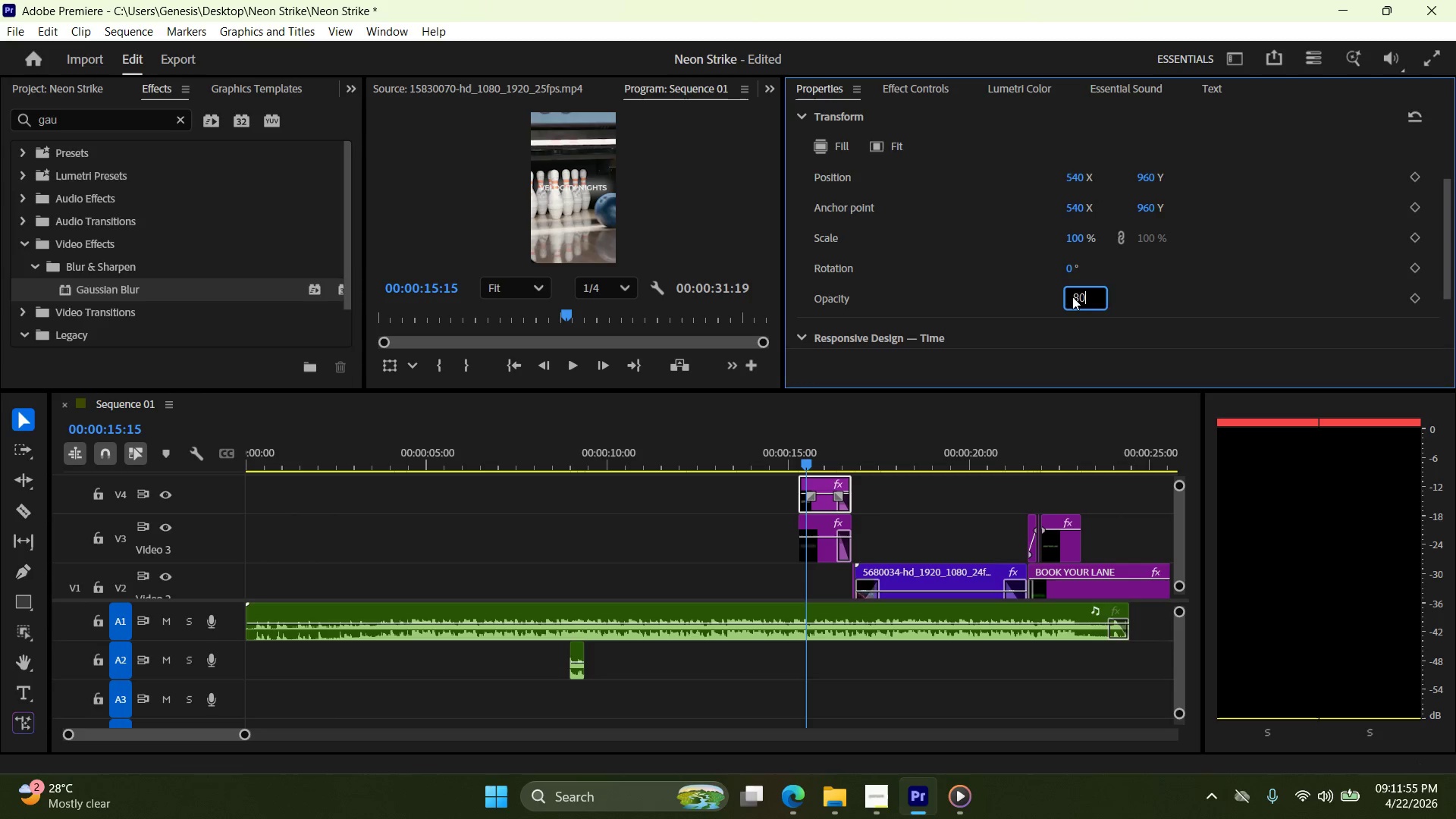 
key(NumpadEnter)
 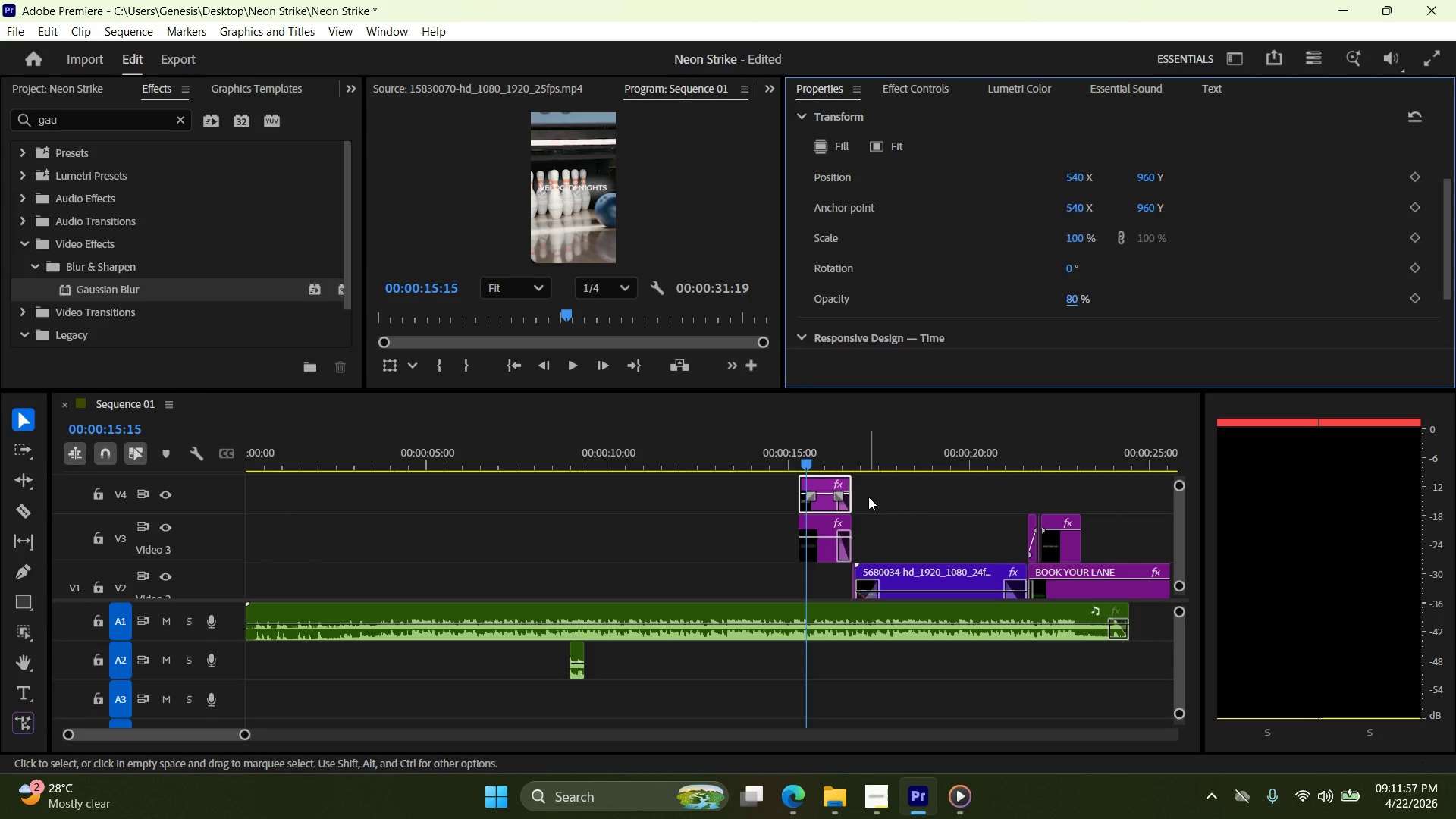 
mouse_move([864, 519])
 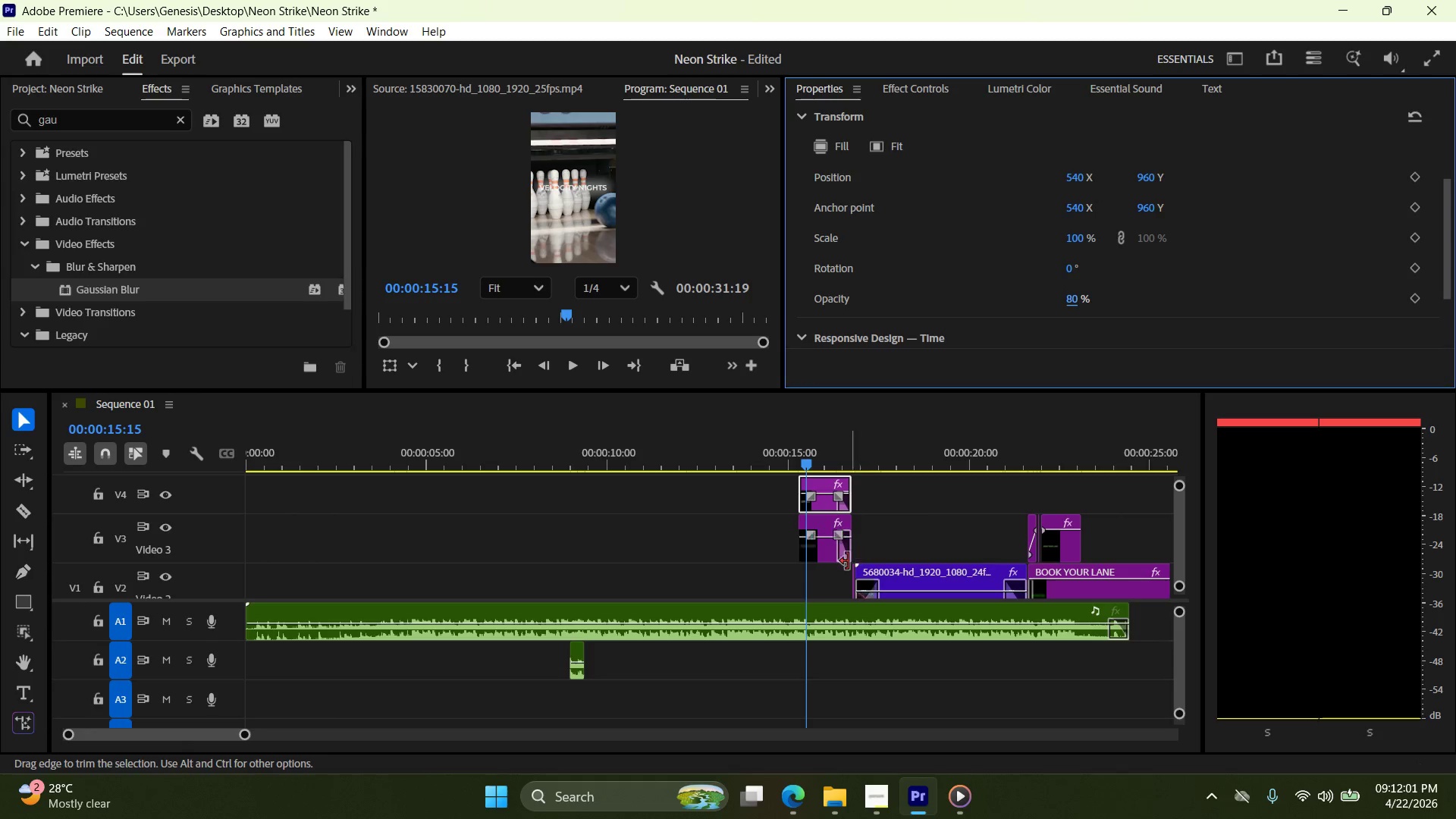 
left_click([825, 551])
 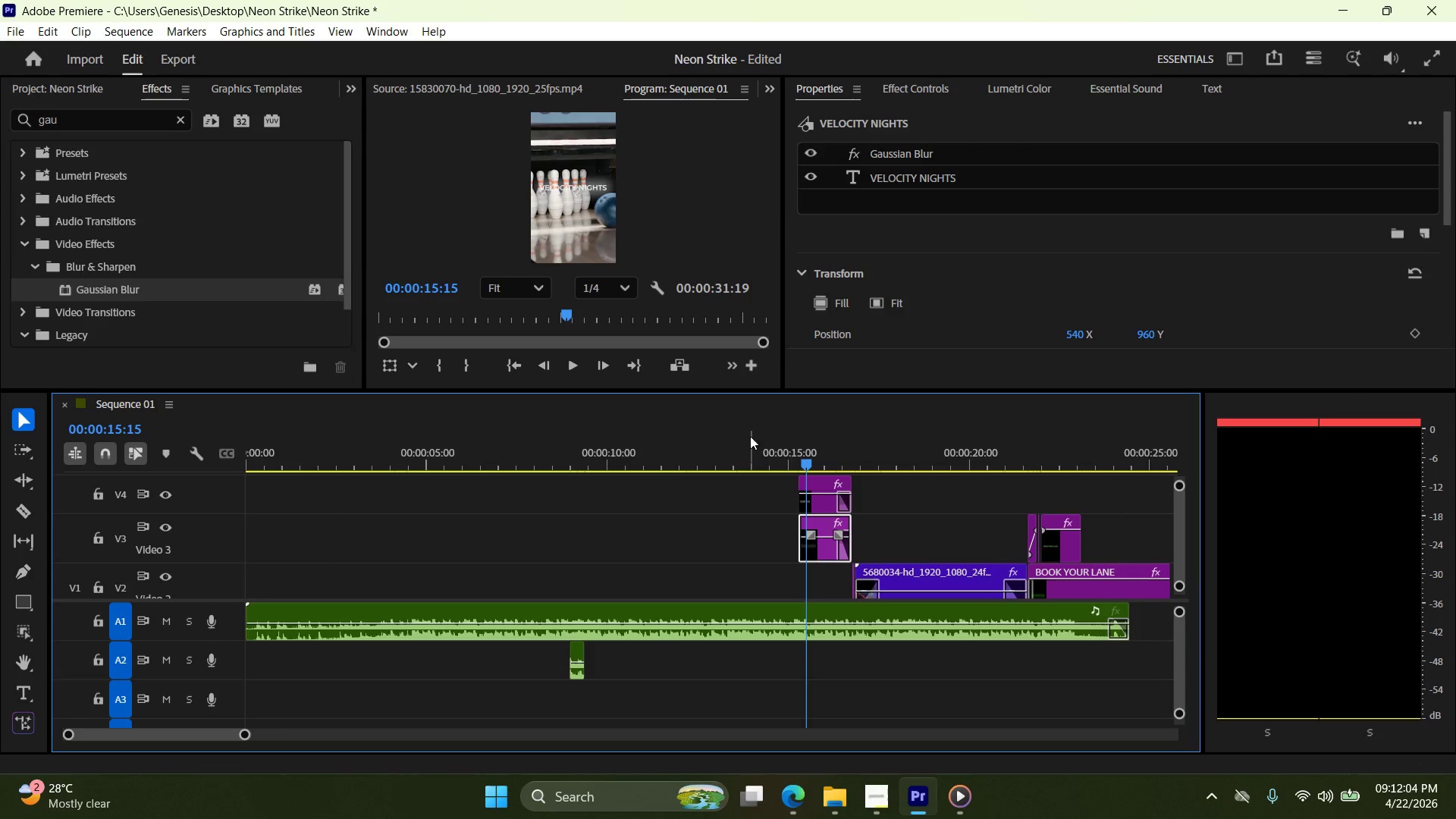 
left_click_drag(start_coordinate=[802, 460], to_coordinate=[732, 459])
 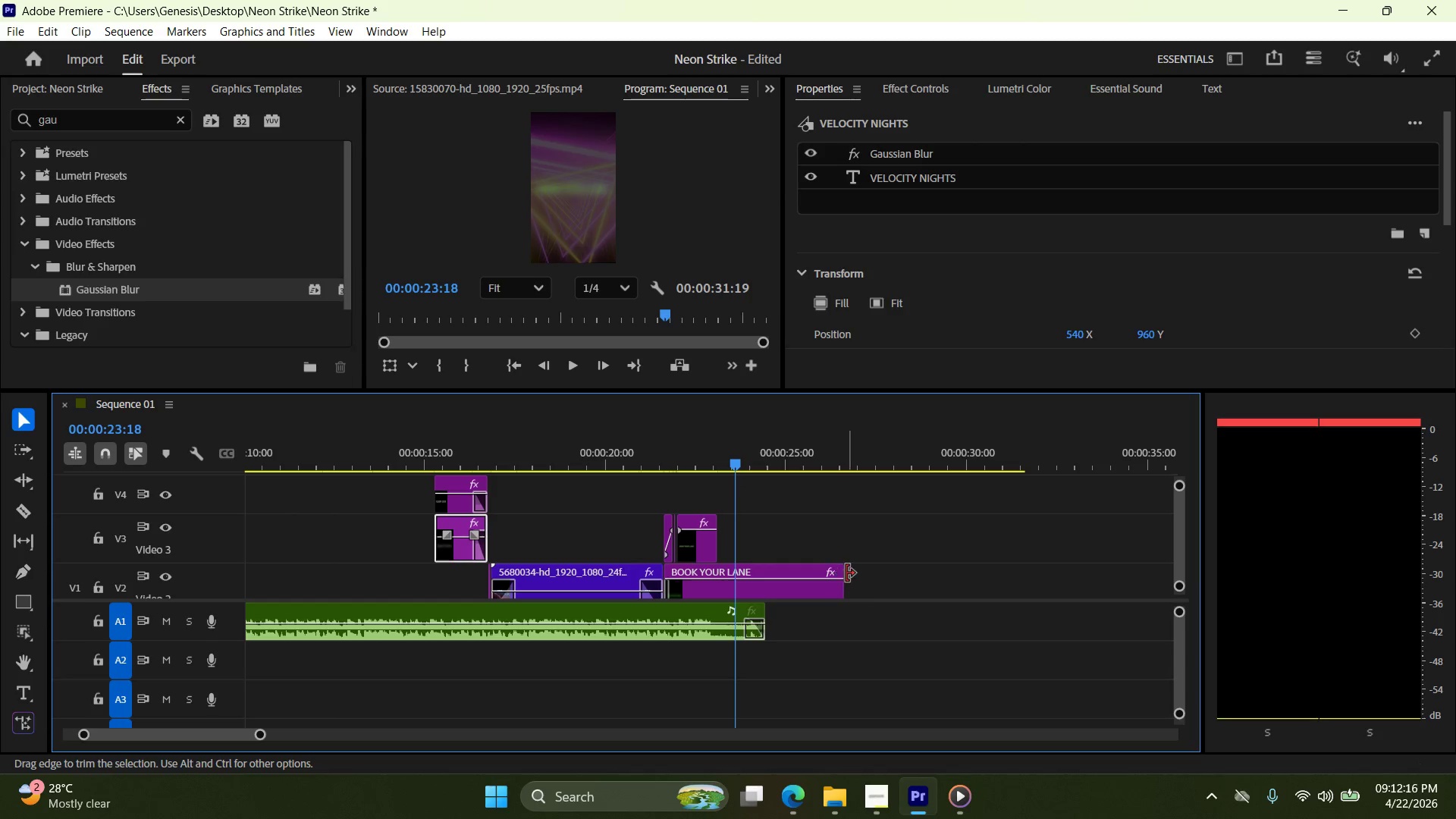 
left_click_drag(start_coordinate=[845, 573], to_coordinate=[763, 576])
 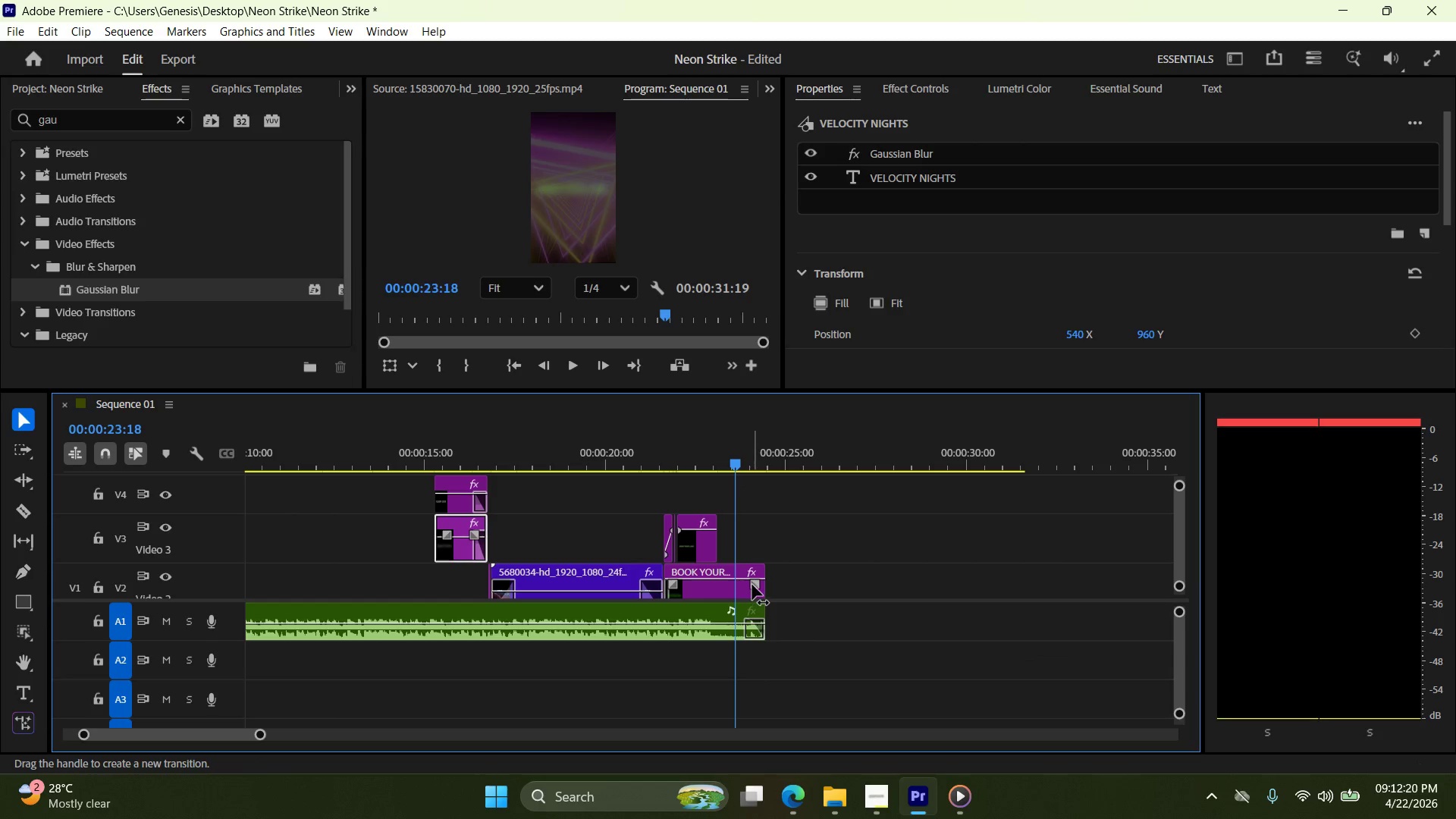 
left_click_drag(start_coordinate=[752, 585], to_coordinate=[733, 581])
 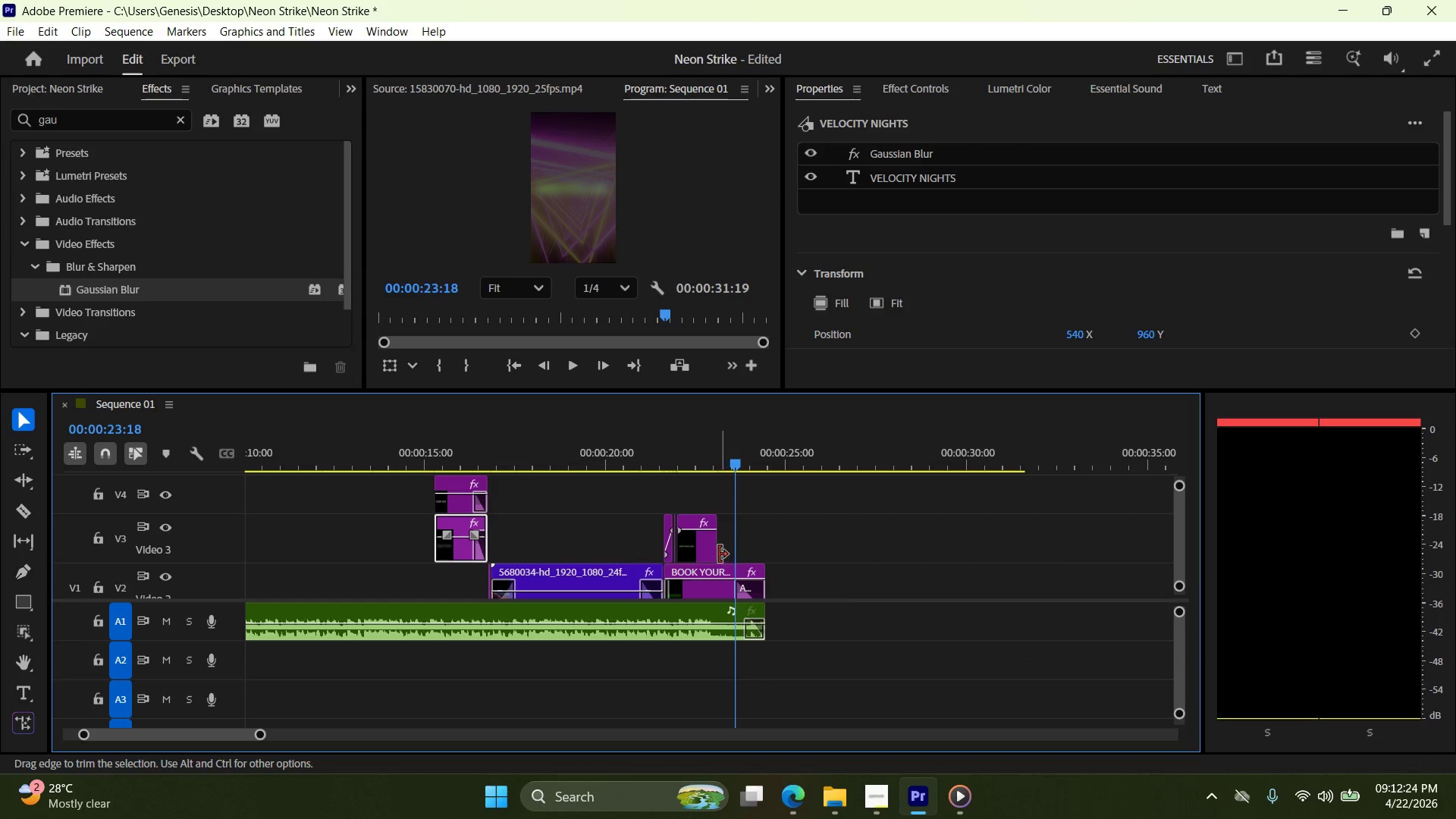 
left_click_drag(start_coordinate=[718, 554], to_coordinate=[758, 553])
 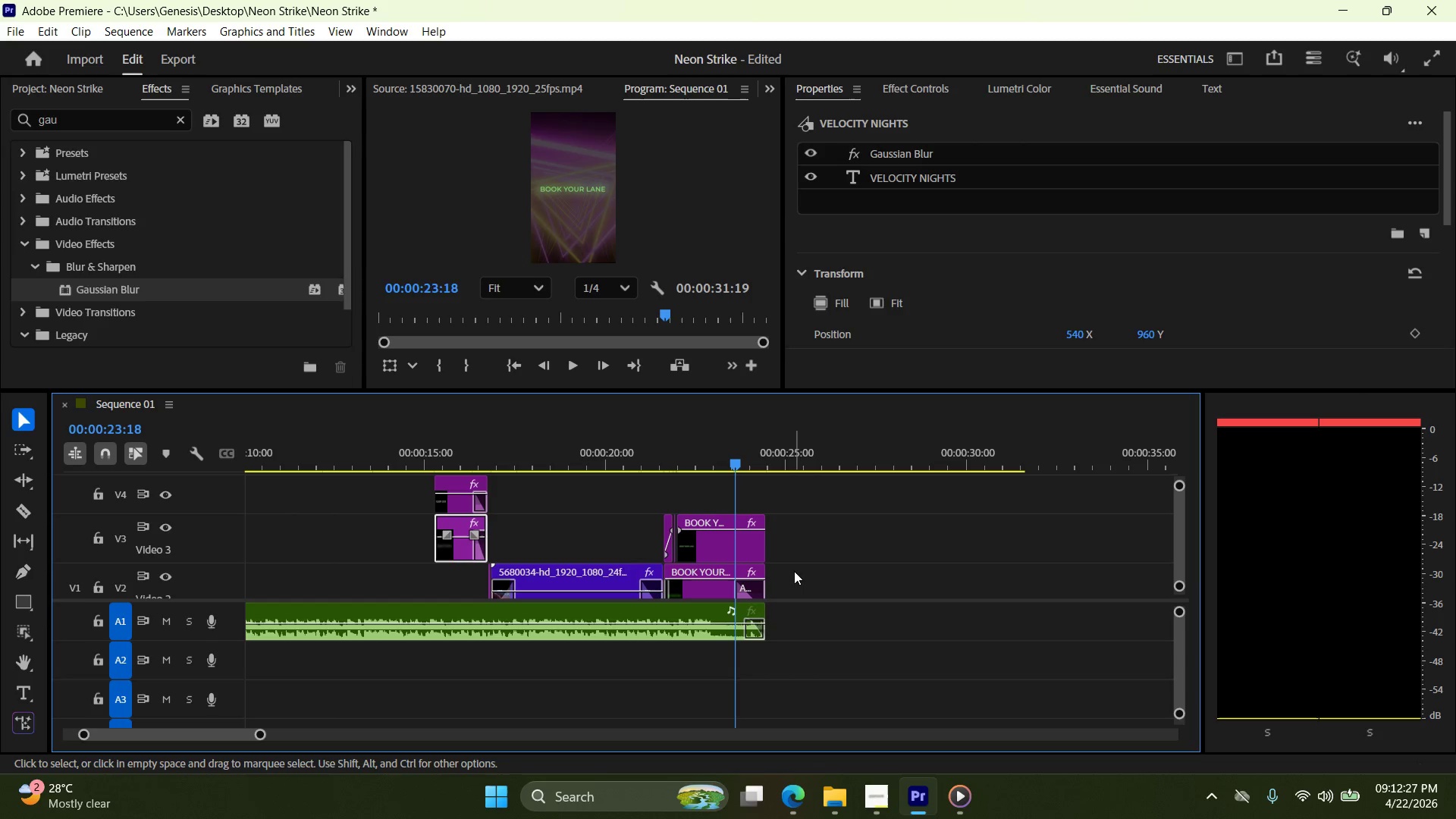 
scroll: coordinate [797, 560], scroll_direction: down, amount: 2.0
 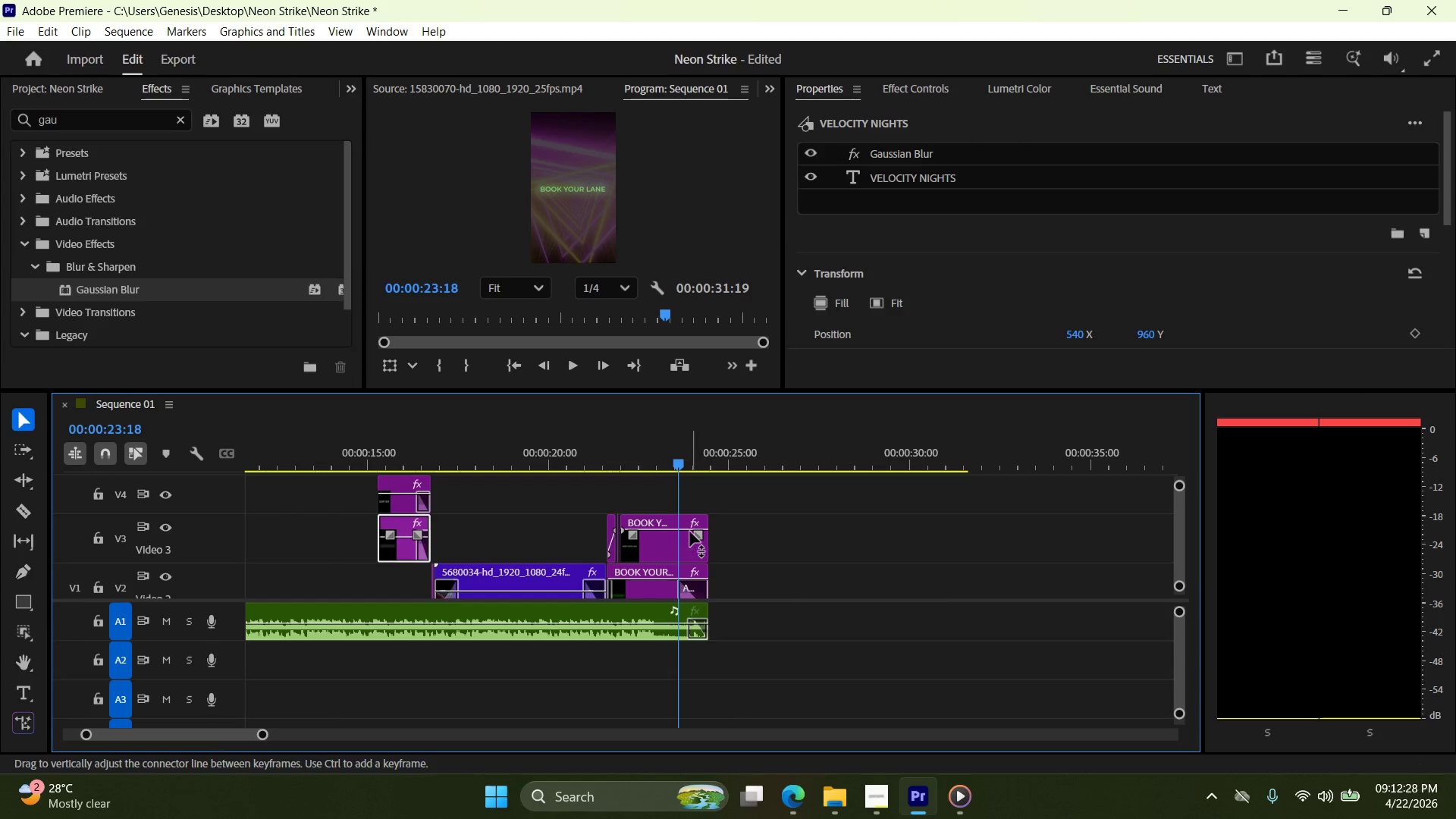 
left_click_drag(start_coordinate=[692, 532], to_coordinate=[678, 537])
 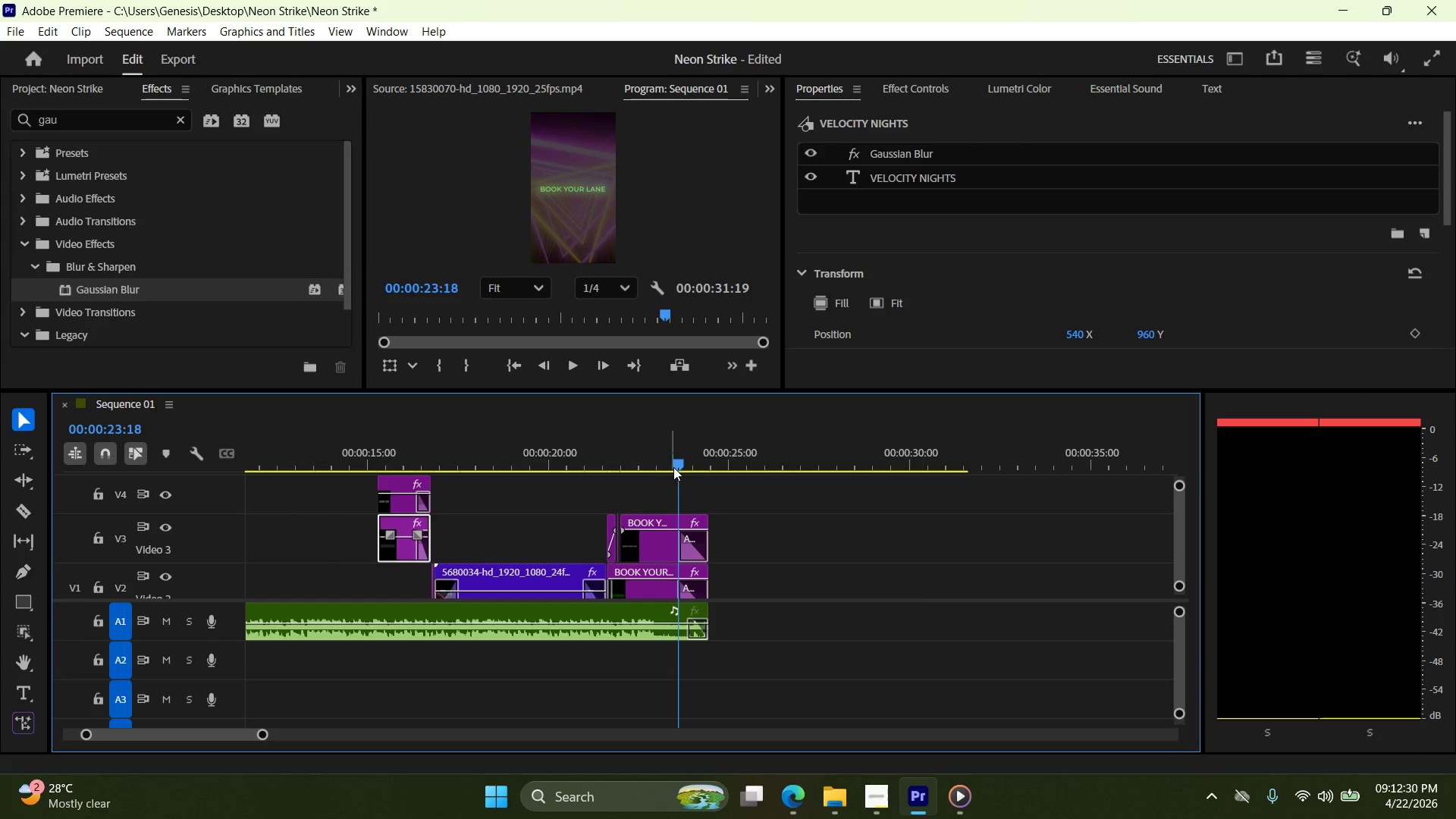 
left_click_drag(start_coordinate=[678, 466], to_coordinate=[585, 476])
 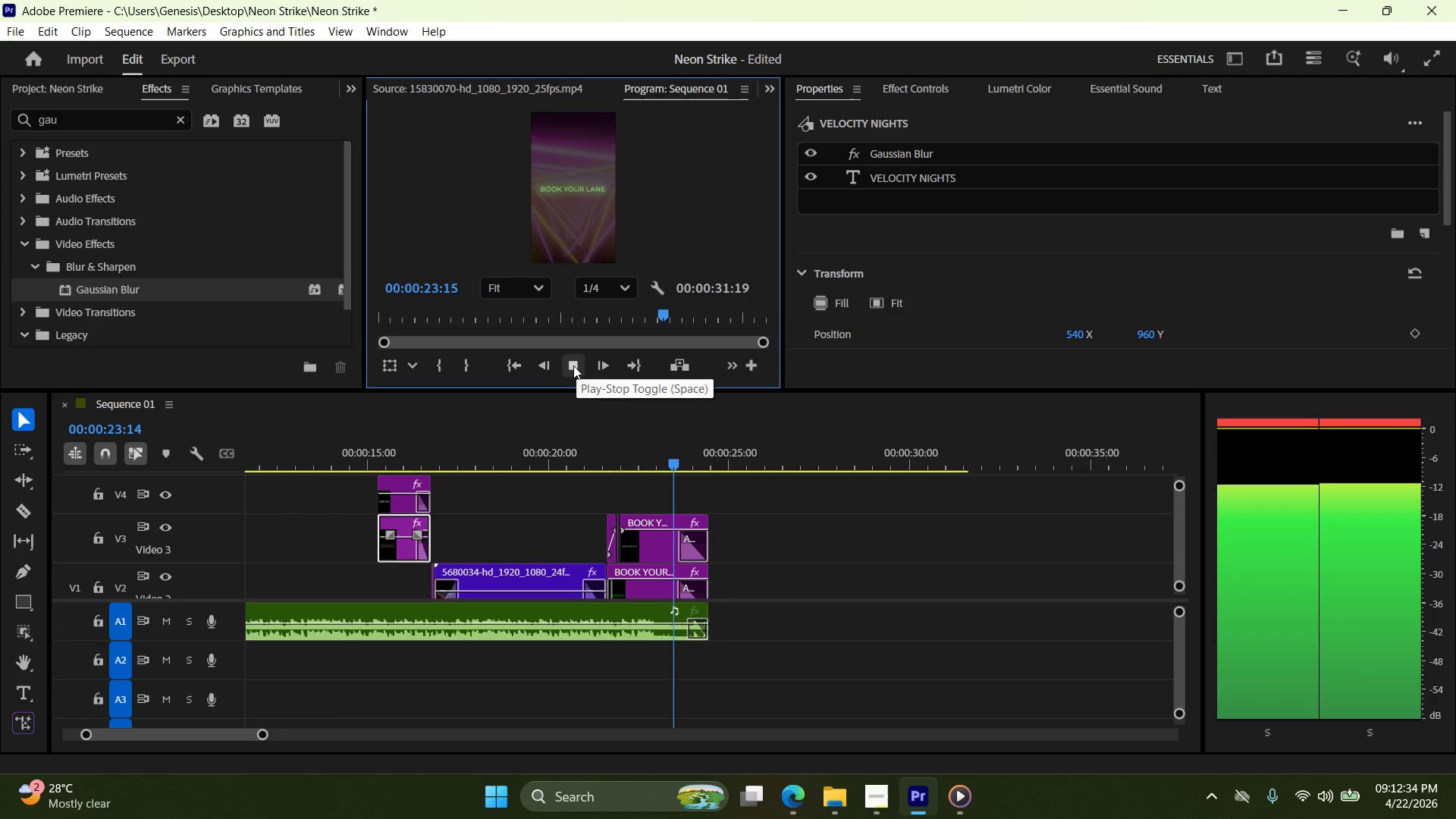 
left_click([573, 366])
 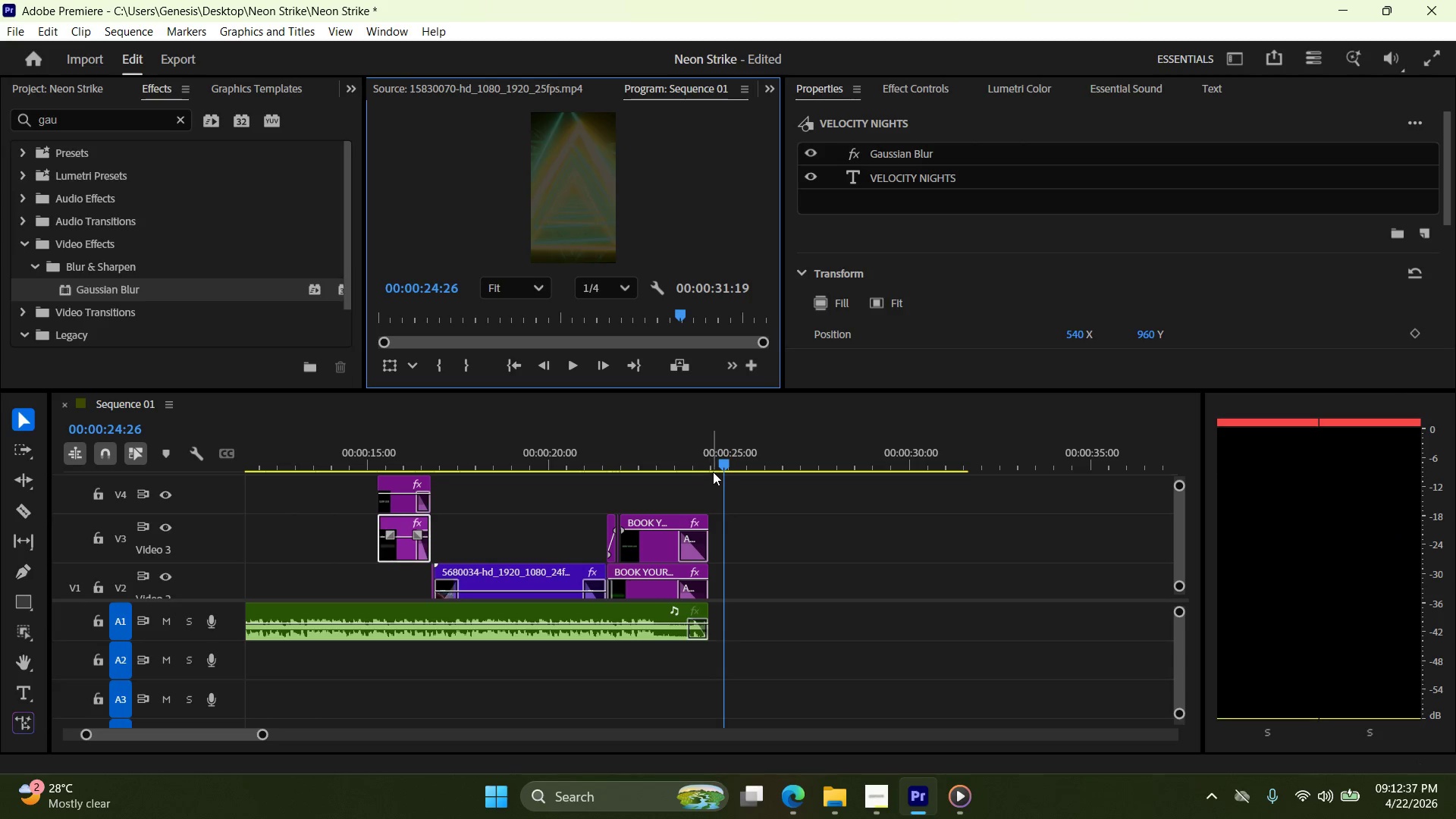 
left_click_drag(start_coordinate=[720, 471], to_coordinate=[519, 475])
 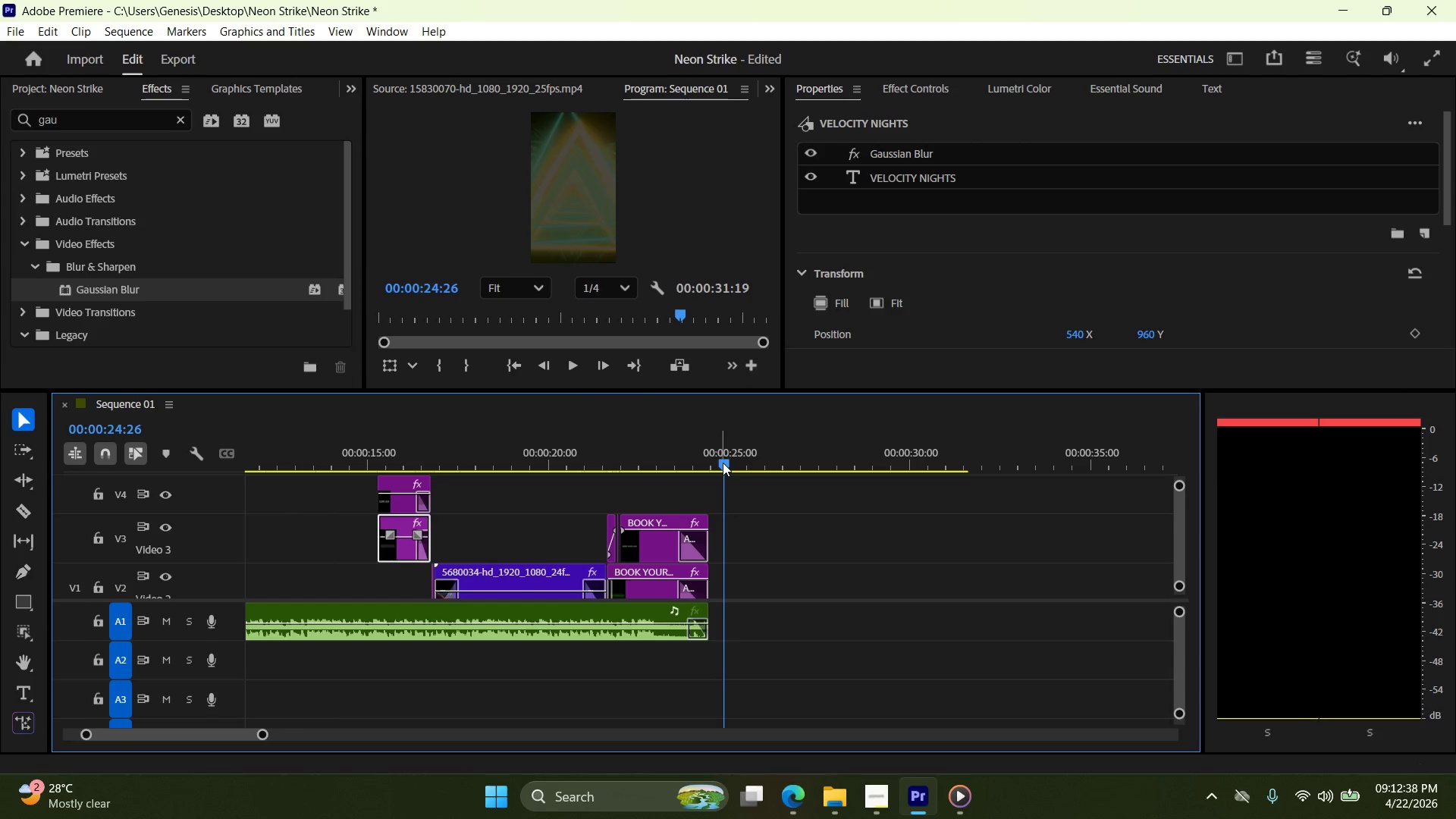 
left_click_drag(start_coordinate=[723, 463], to_coordinate=[500, 469])
 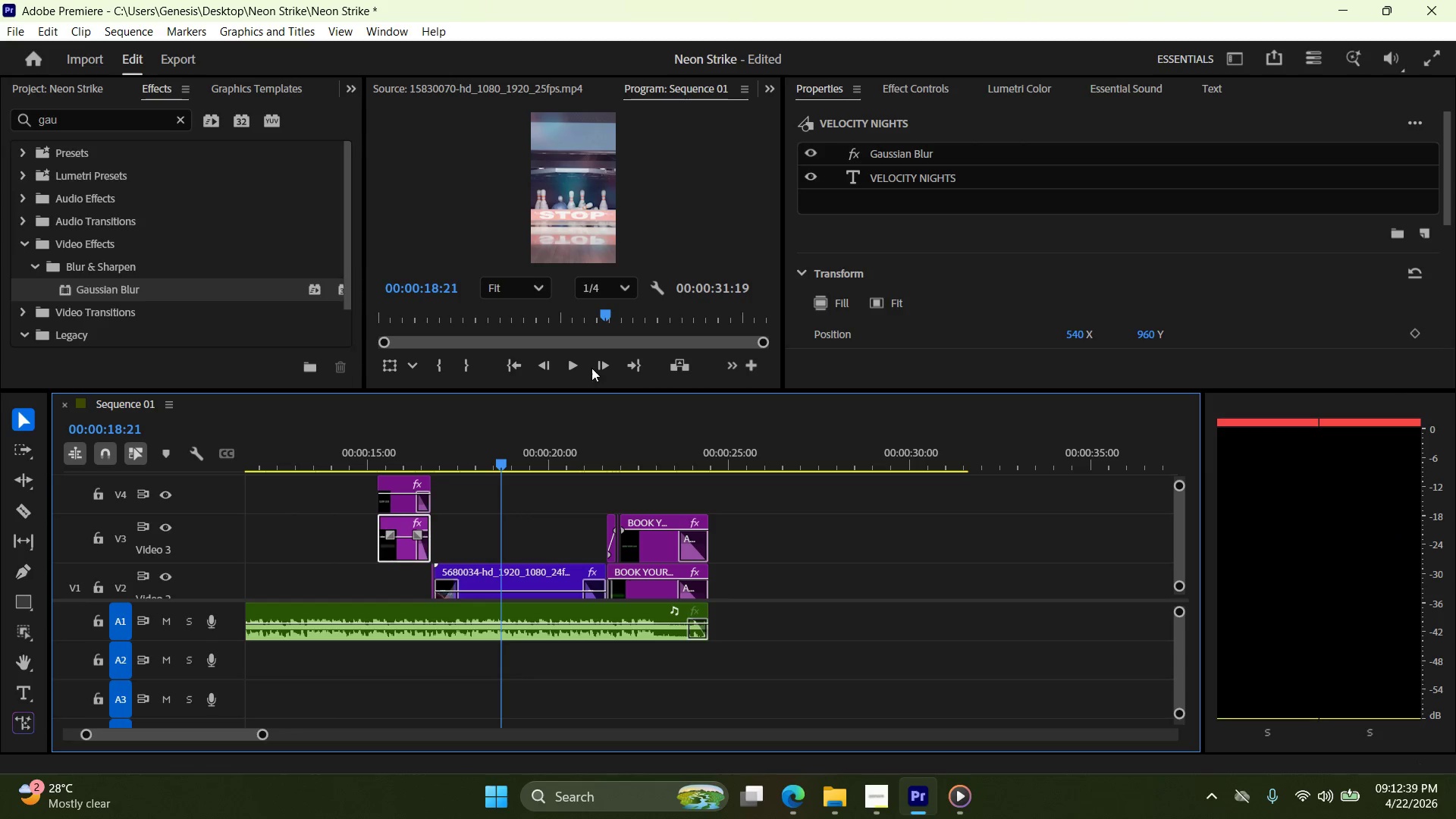 
left_click([585, 364])
 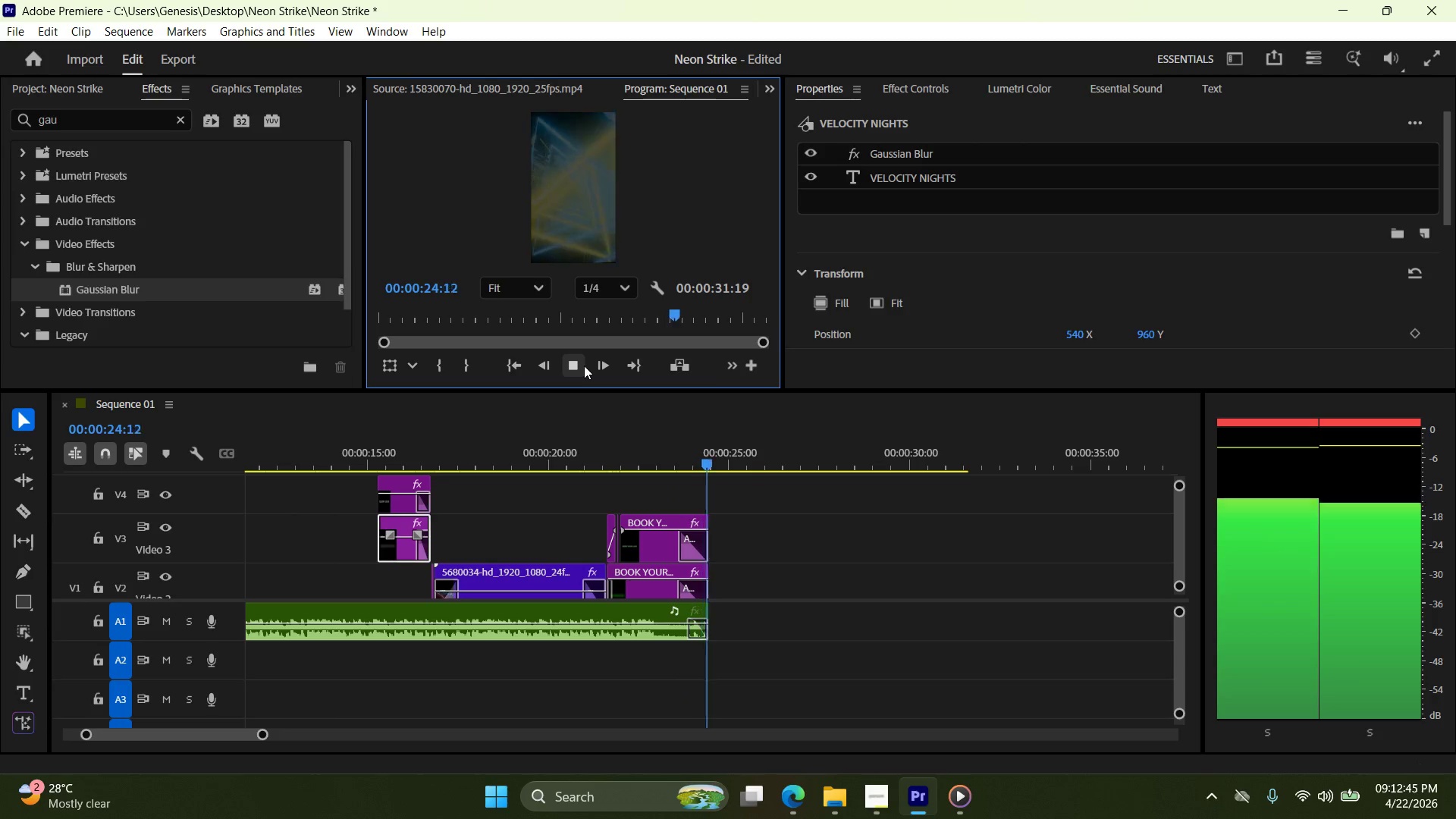 
wait(10.92)
 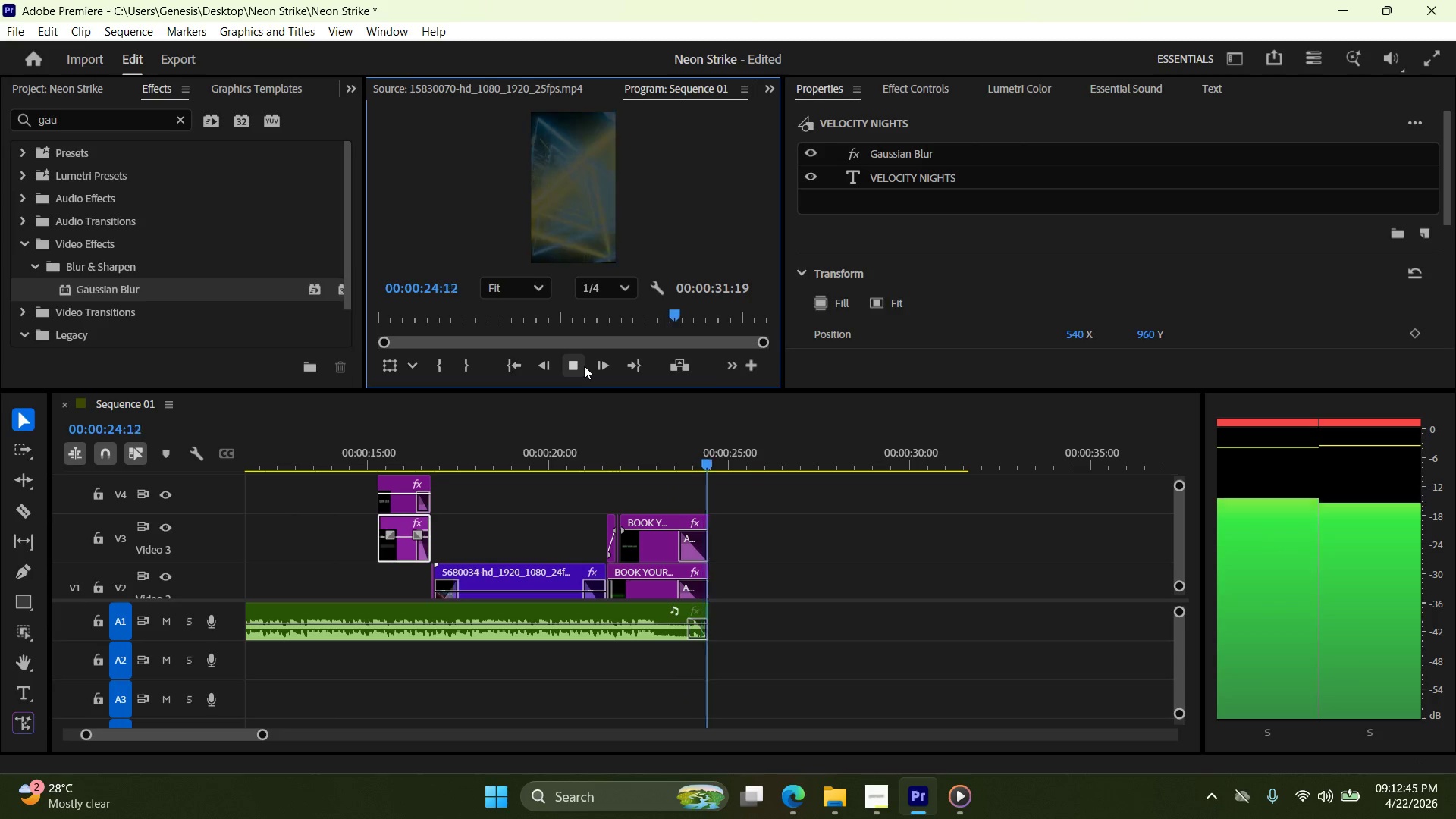 
left_click_drag(start_coordinate=[1178, 512], to_coordinate=[1178, 540])
 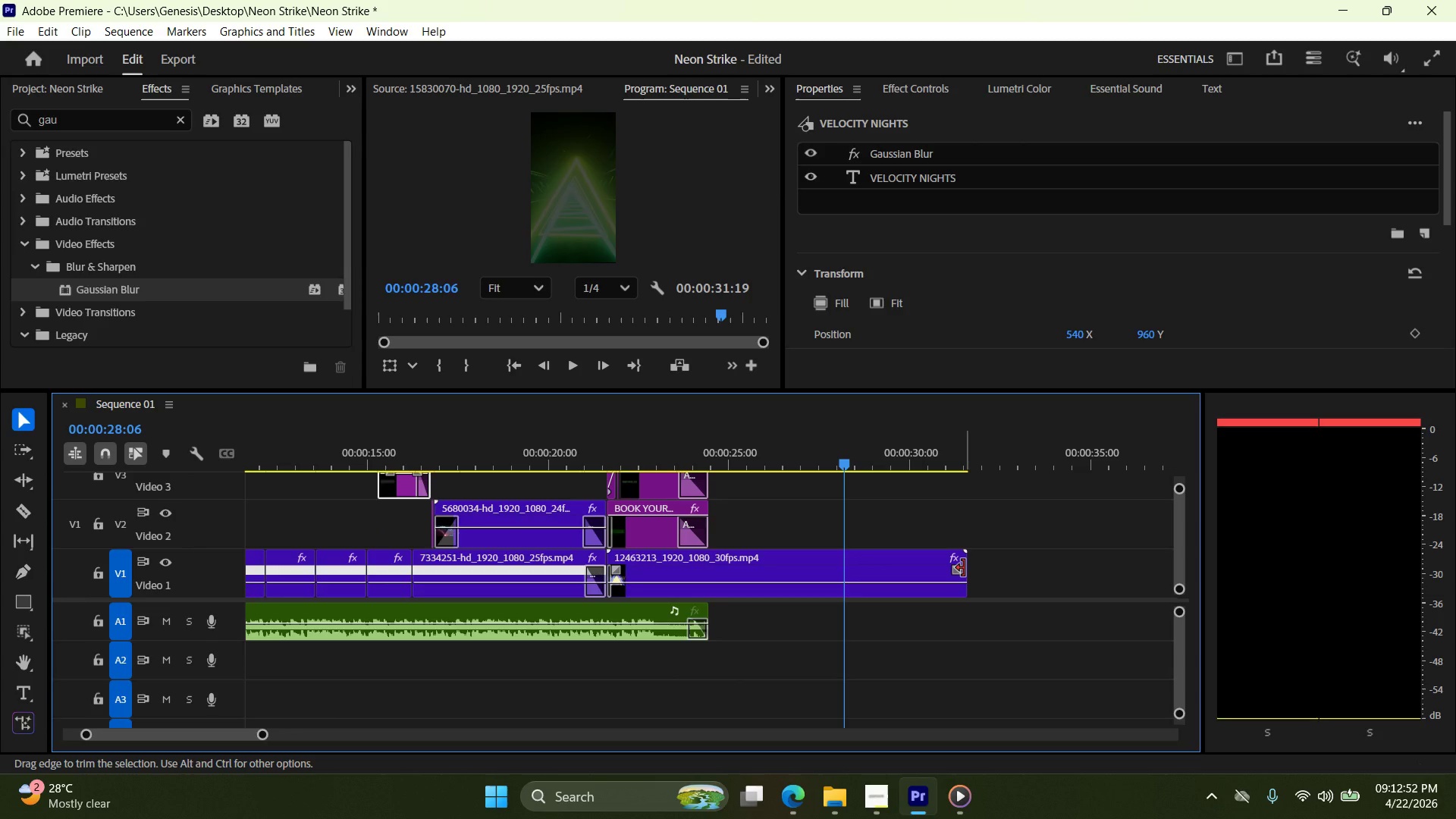 
left_click_drag(start_coordinate=[964, 568], to_coordinate=[708, 569])
 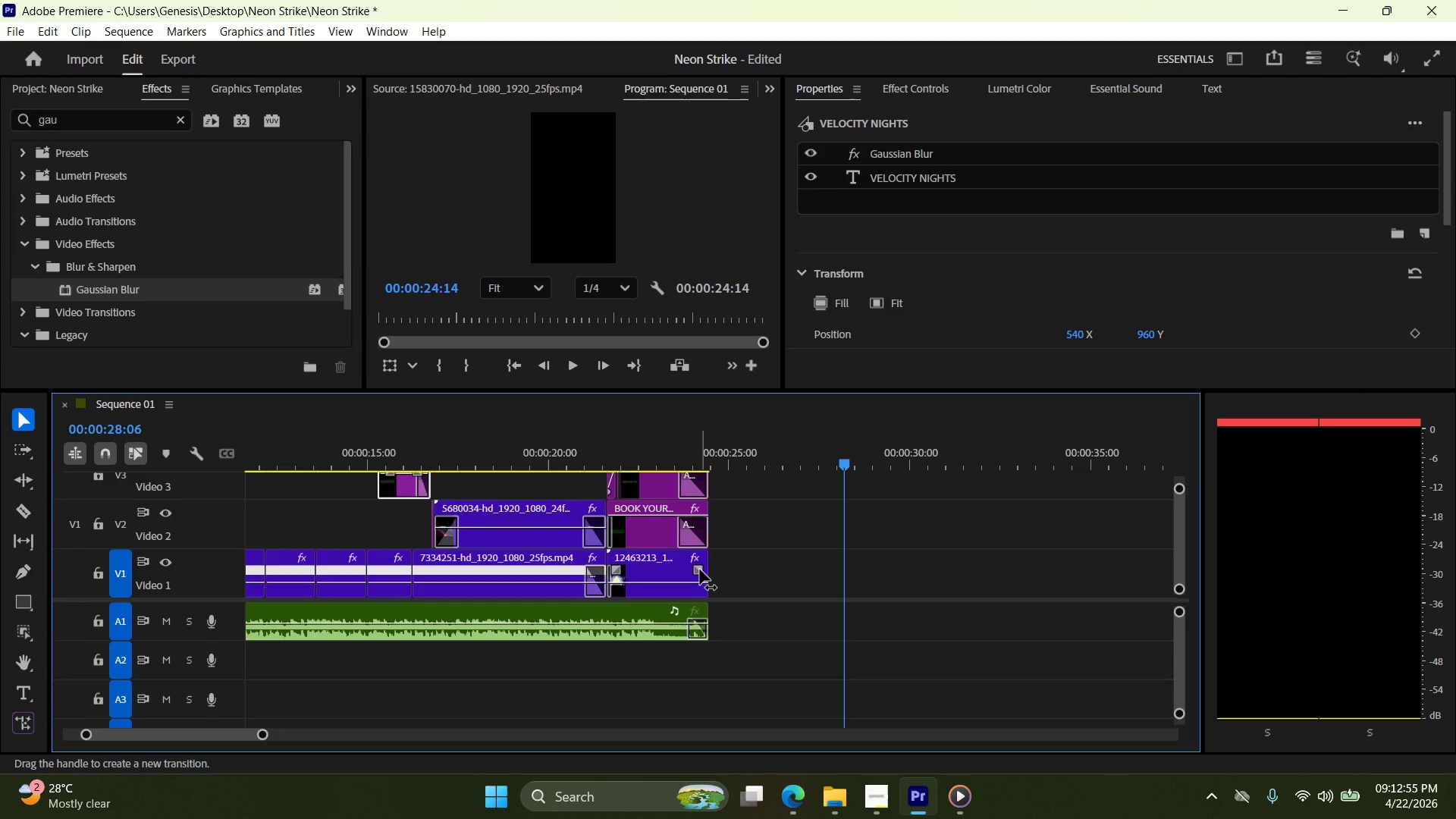 
left_click_drag(start_coordinate=[699, 570], to_coordinate=[681, 570])
 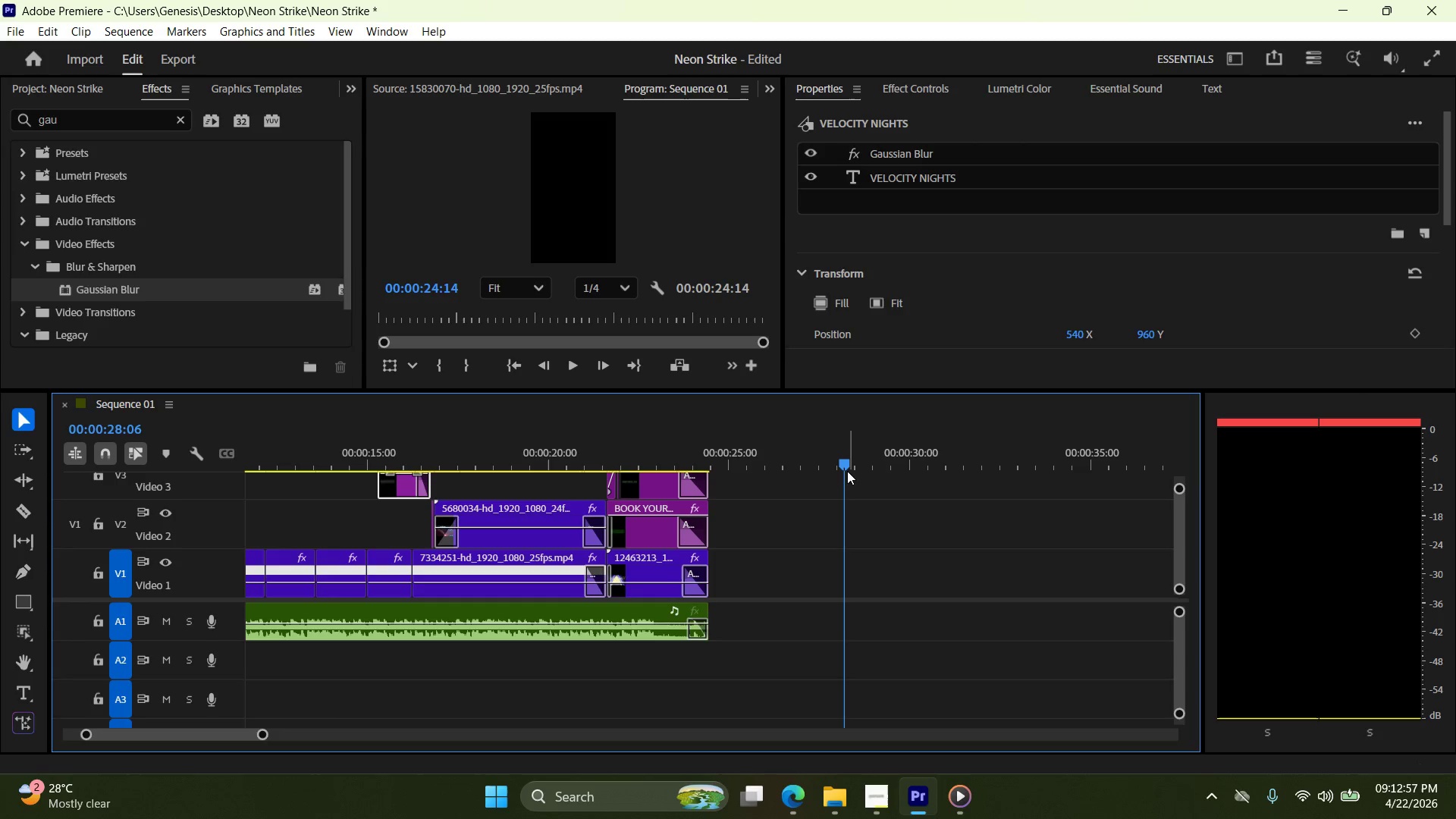 
left_click_drag(start_coordinate=[841, 469], to_coordinate=[388, 449])
 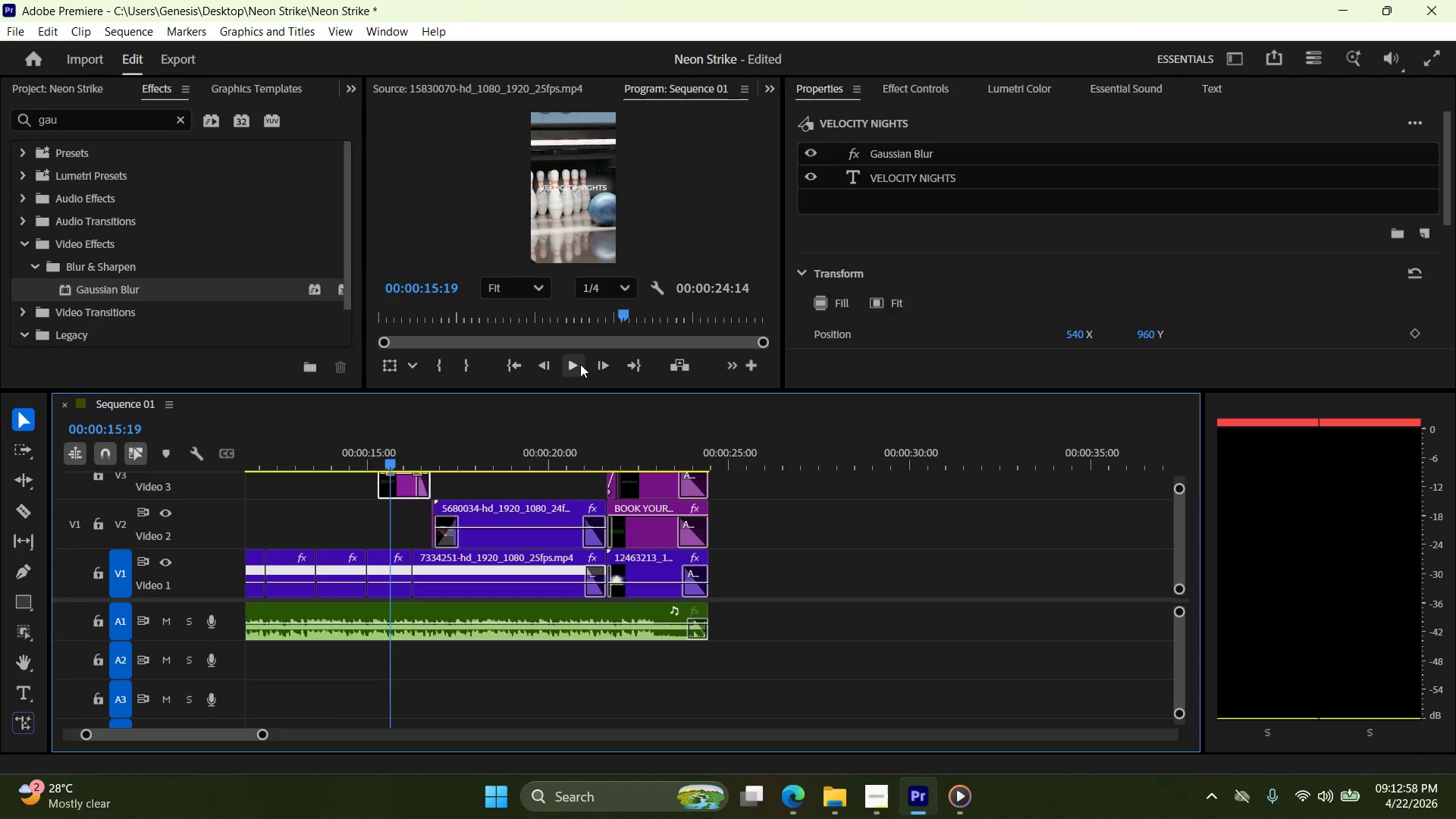 
left_click([579, 366])
 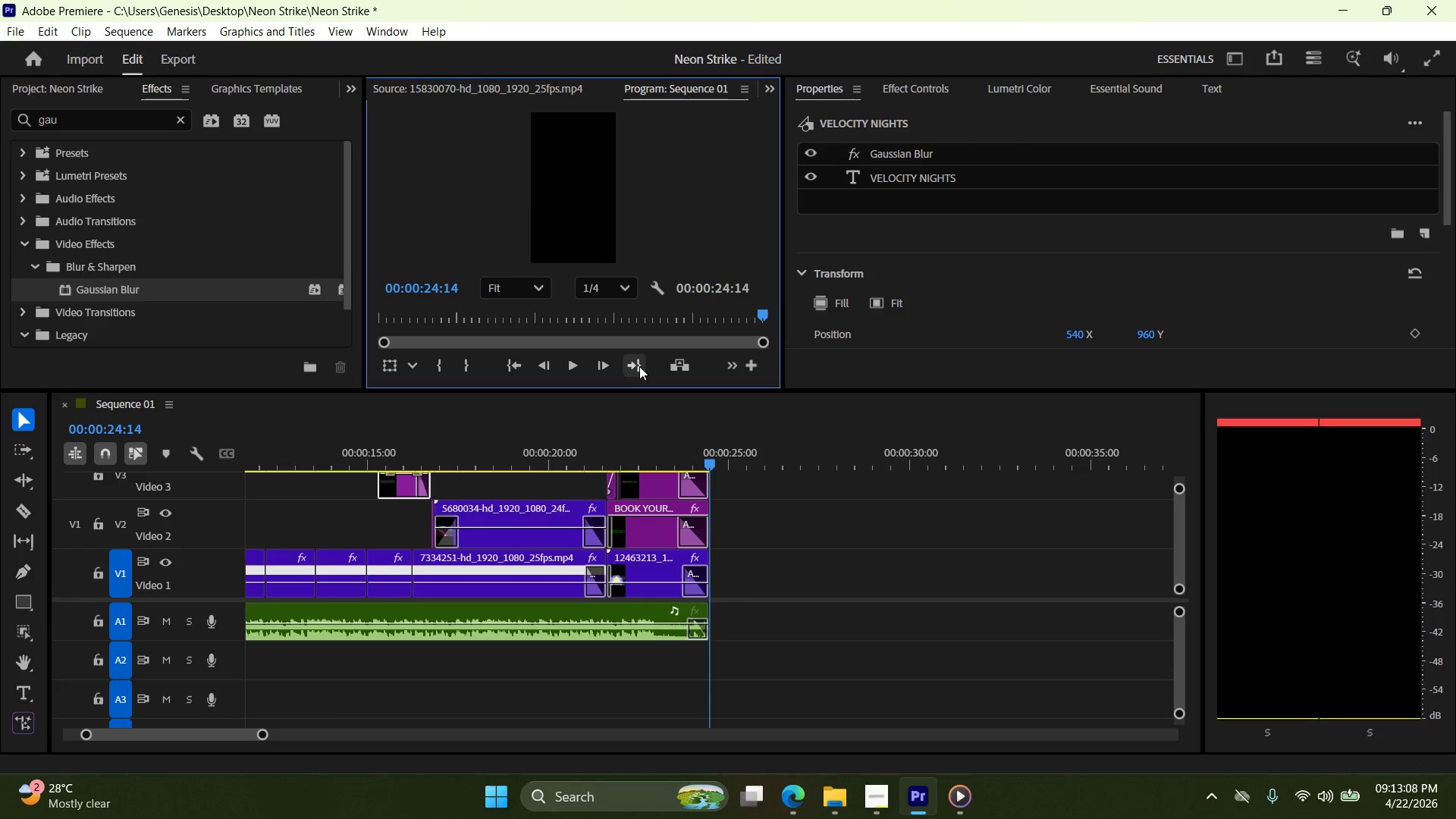 
wait(15.08)
 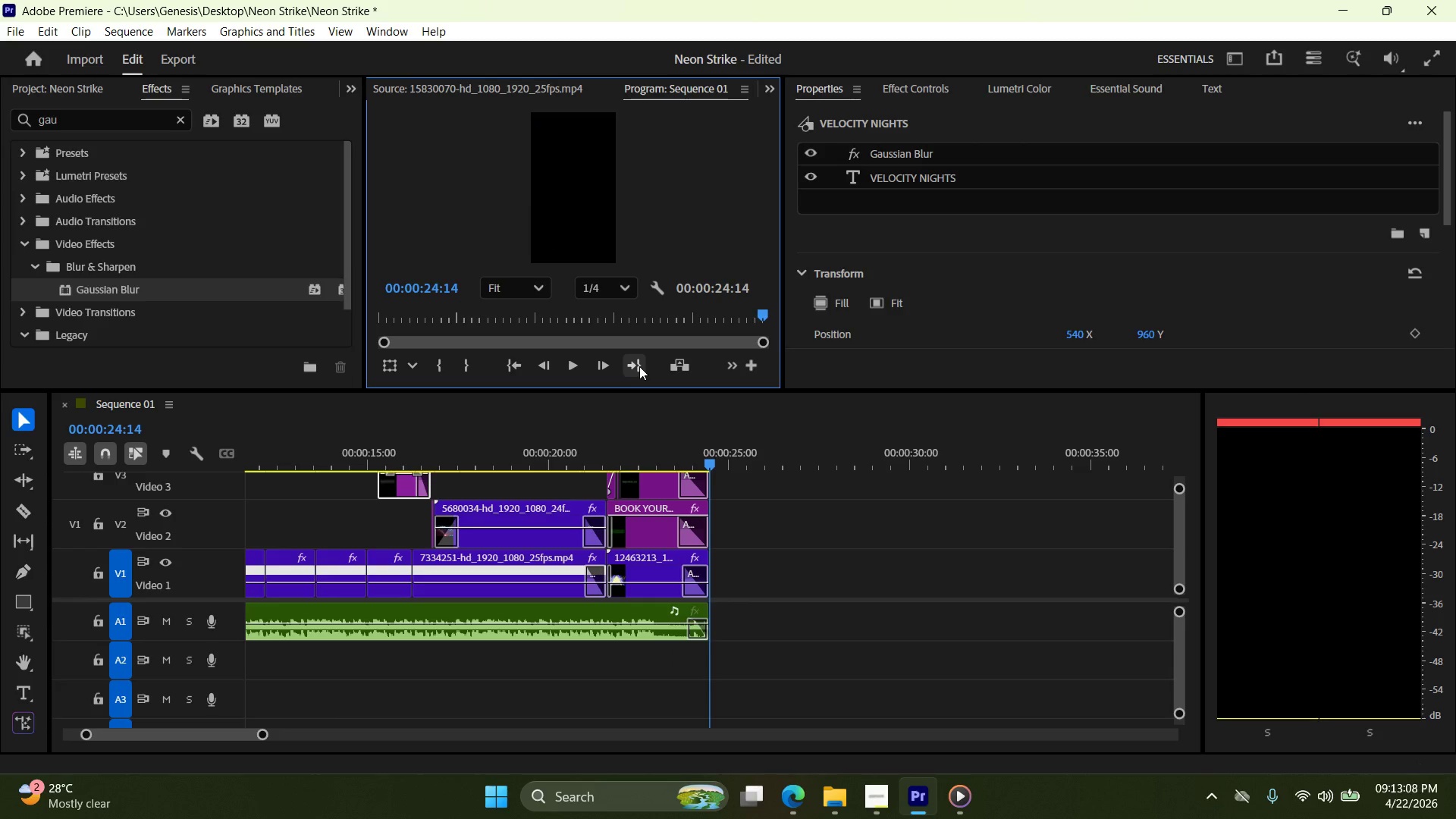 
left_click([510, 363])
 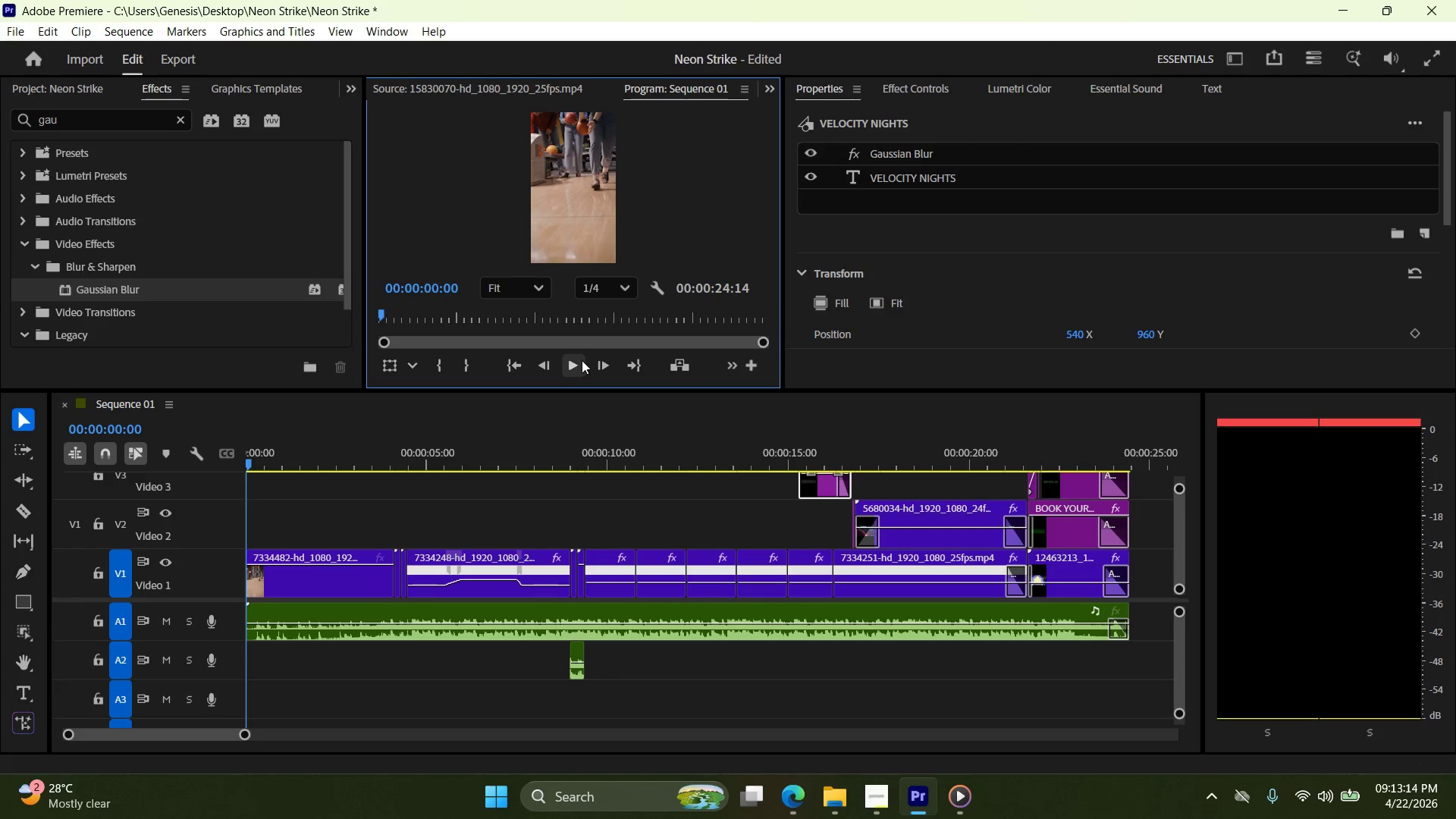 
left_click([578, 362])
 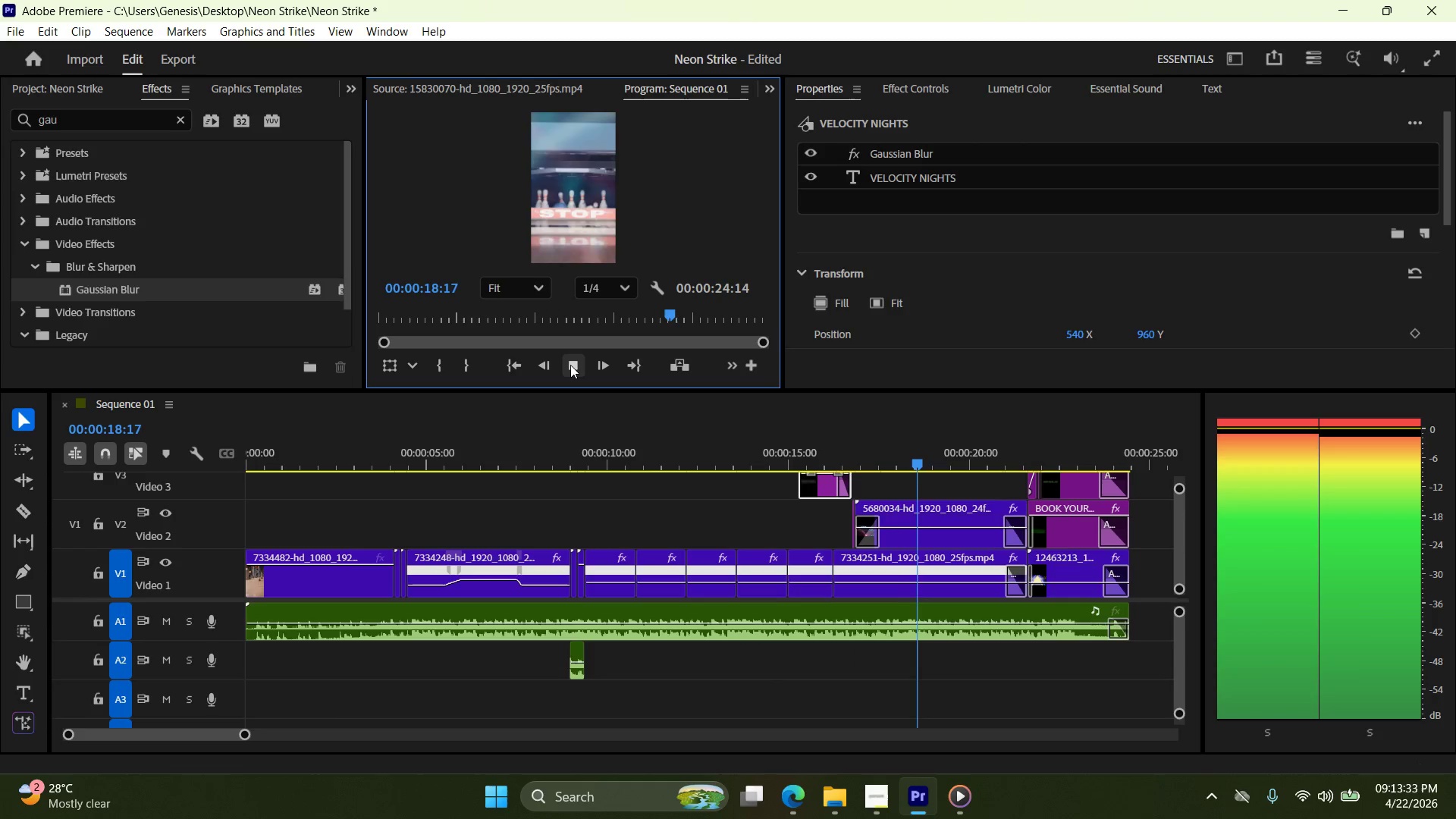 
wait(23.77)
 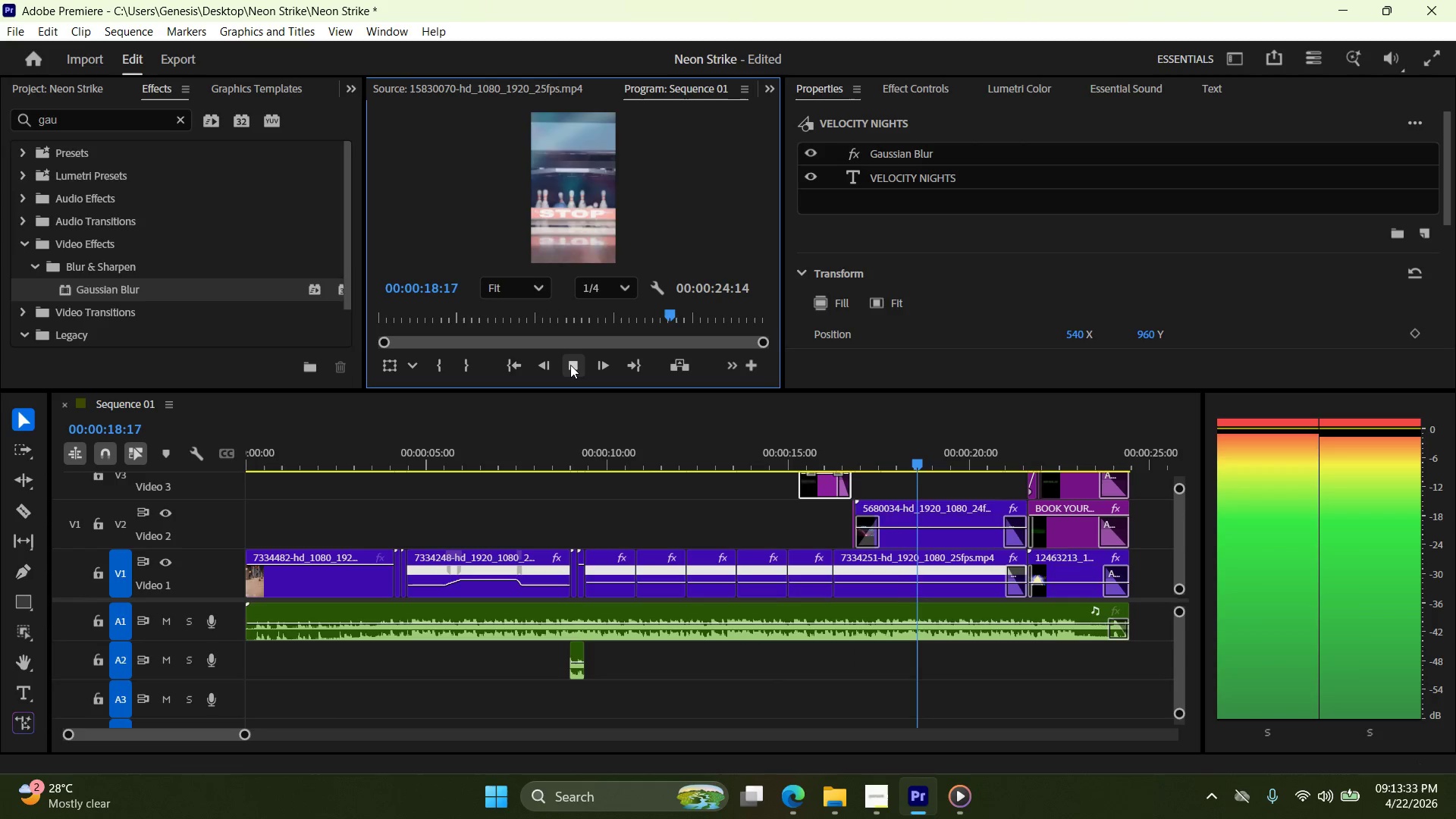 
scroll: coordinate [780, 542], scroll_direction: up, amount: 3.0
 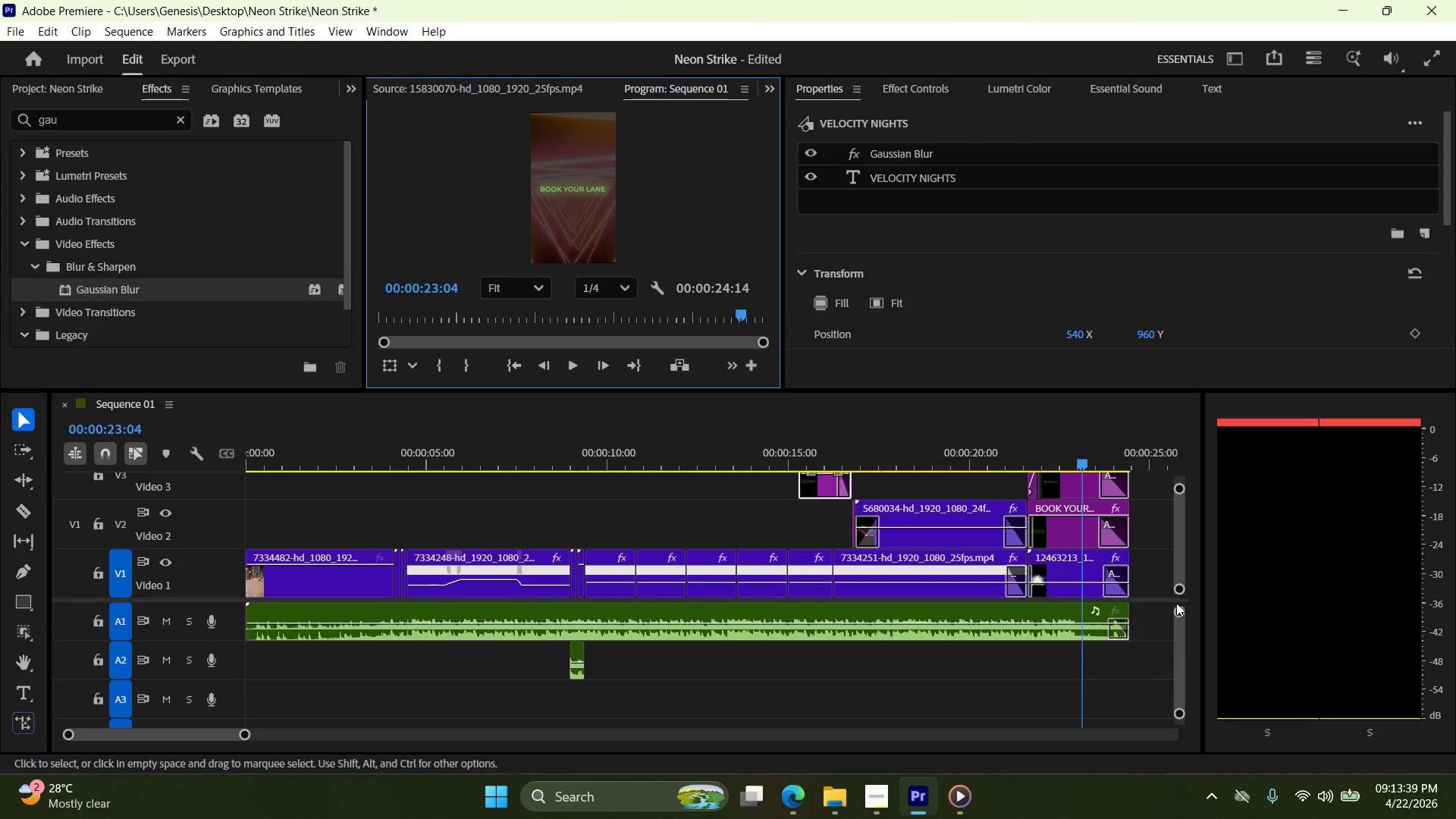 
left_click_drag(start_coordinate=[1178, 592], to_coordinate=[1184, 614])
 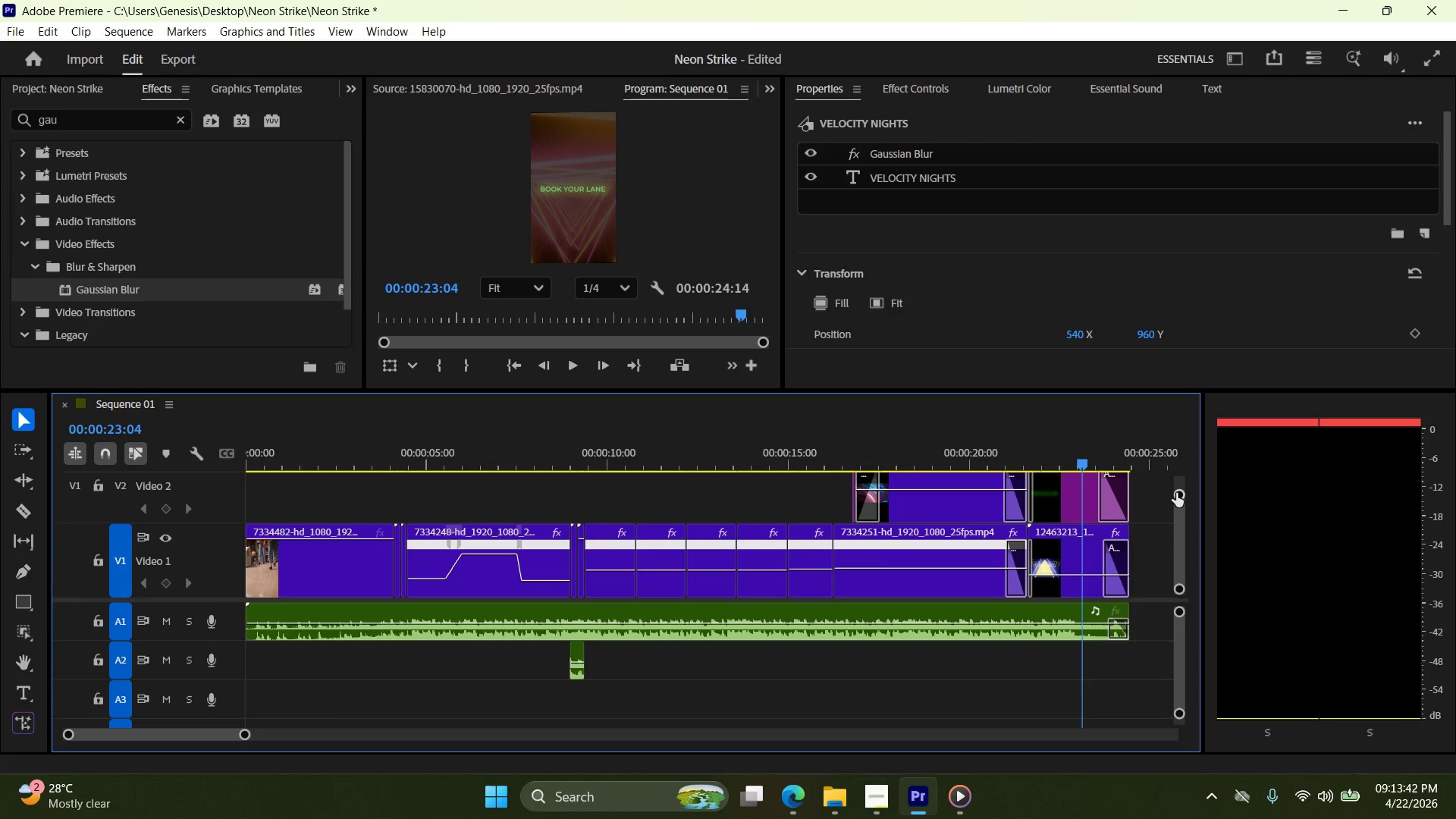 
left_click_drag(start_coordinate=[1177, 494], to_coordinate=[1174, 482])
 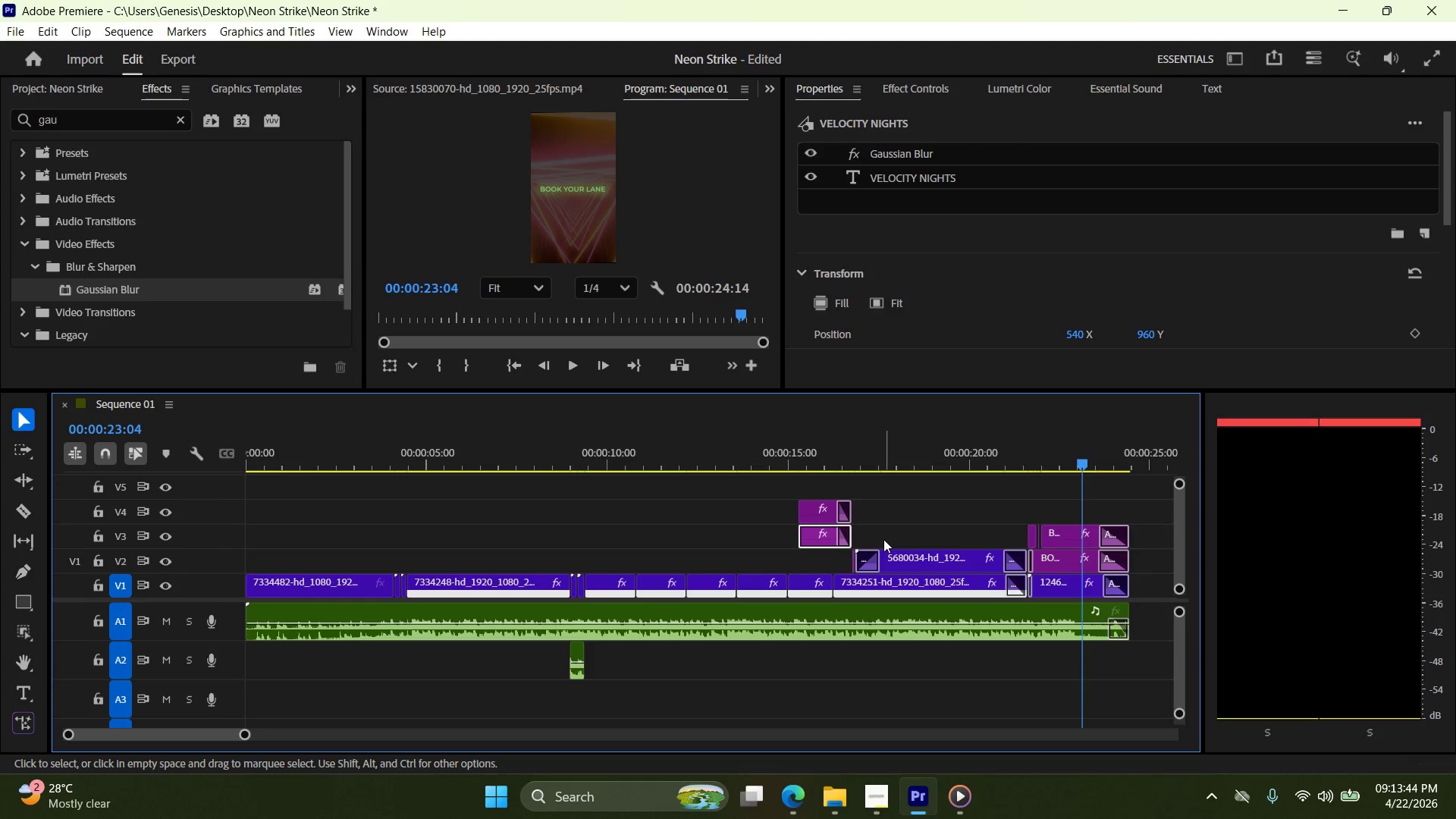 
left_click([883, 539])
 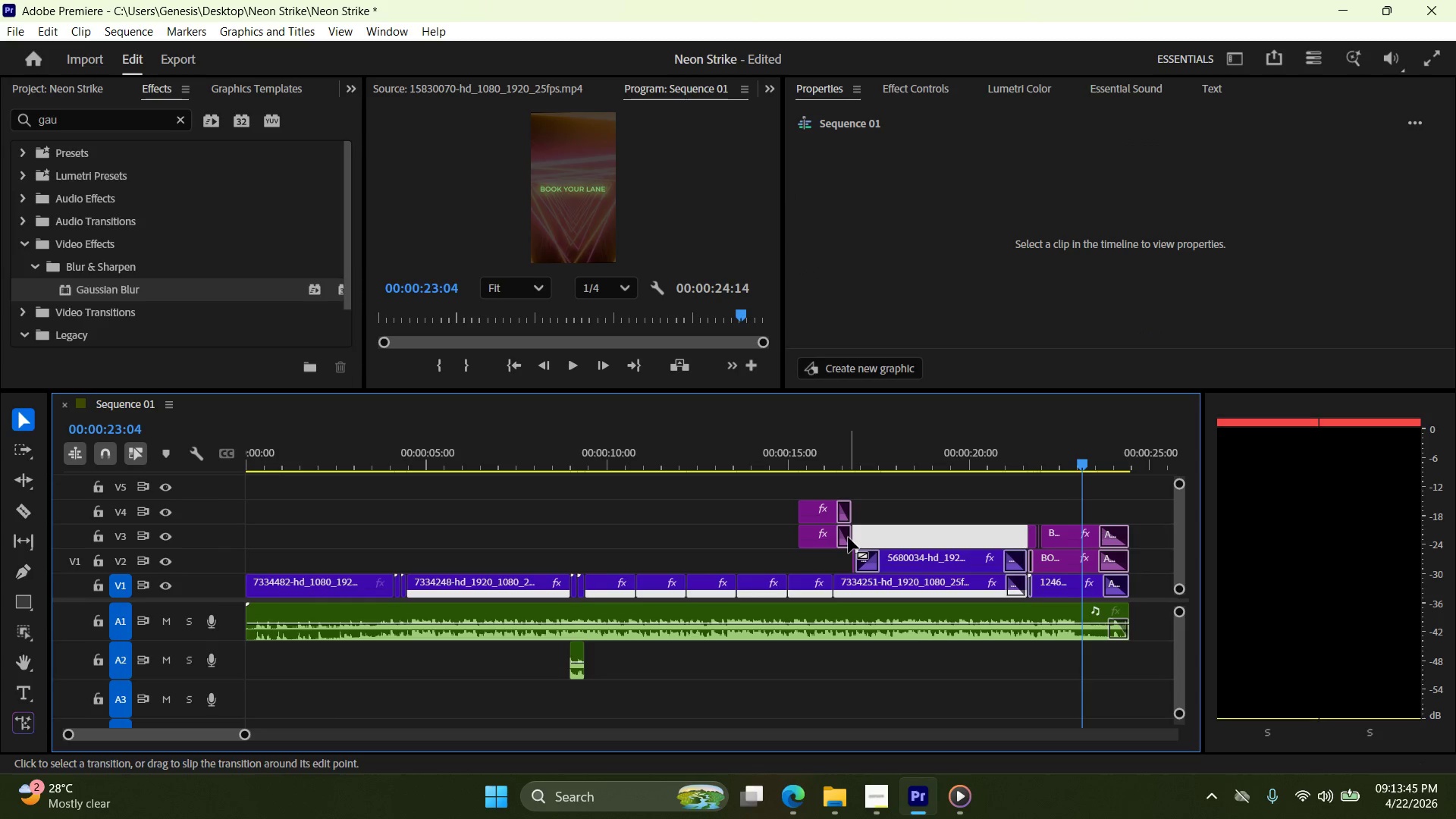 
left_click([849, 538])
 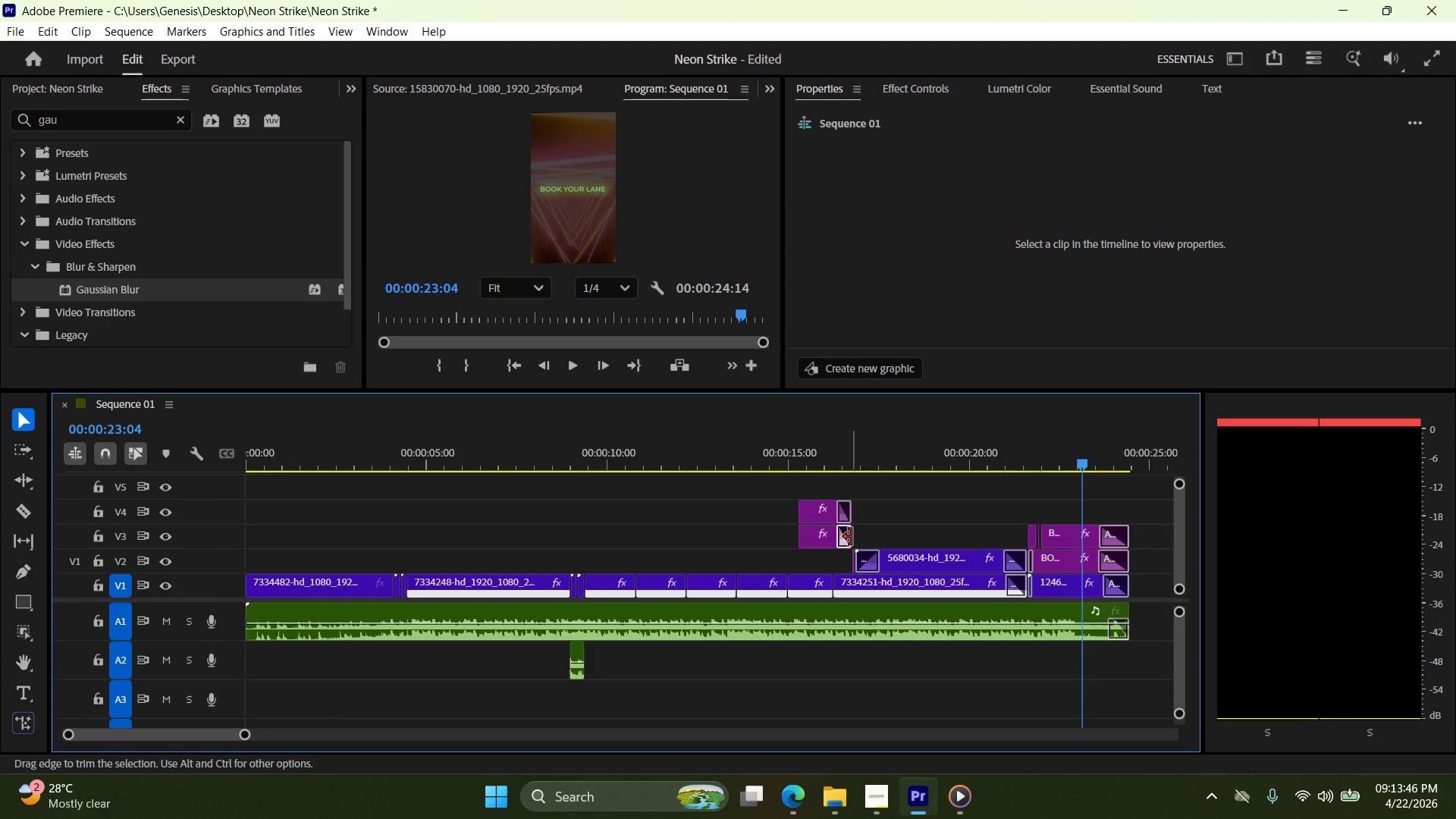 
left_click_drag(start_coordinate=[850, 537], to_coordinate=[1020, 538])
 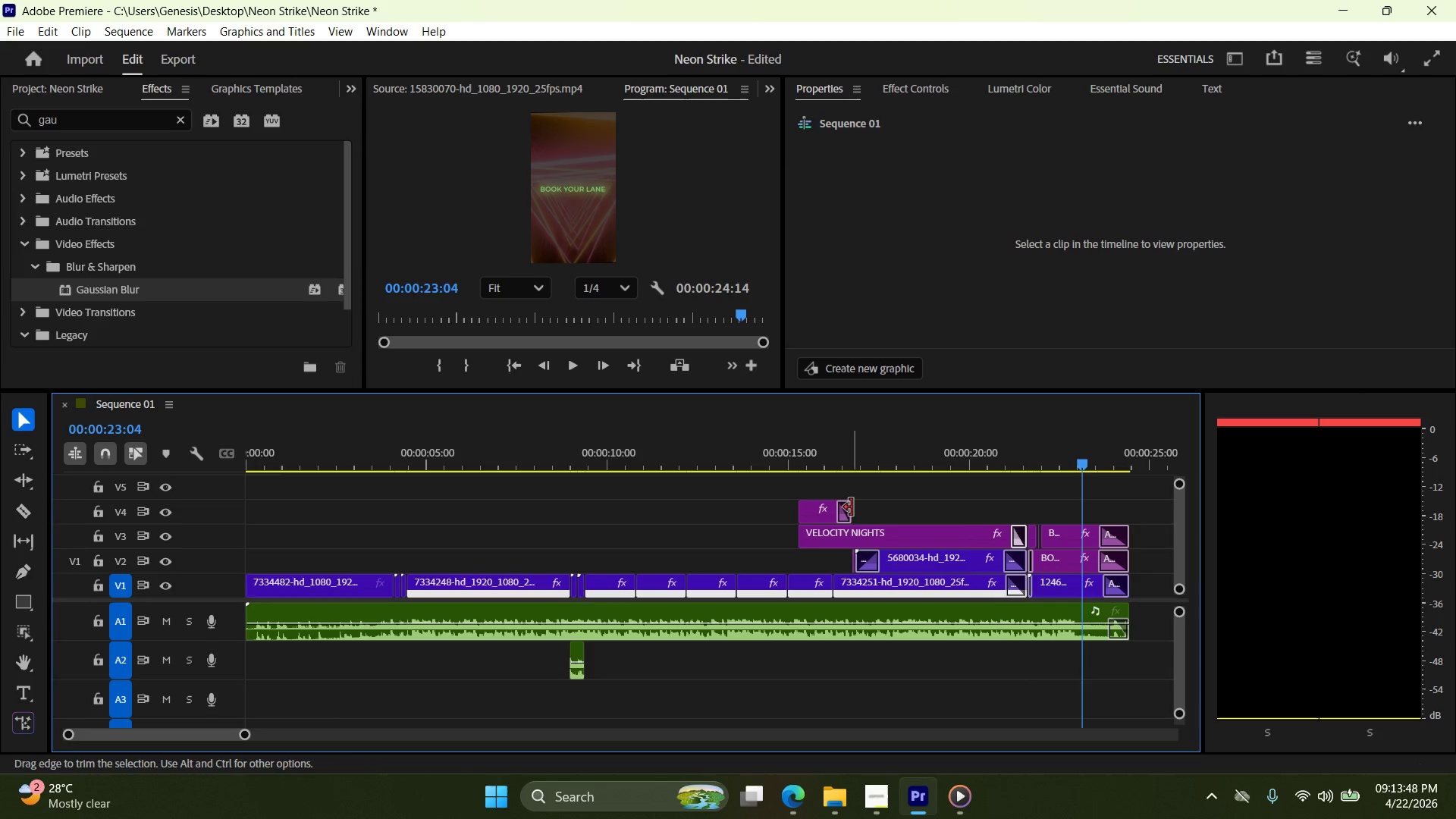 
left_click_drag(start_coordinate=[851, 507], to_coordinate=[1022, 515])
 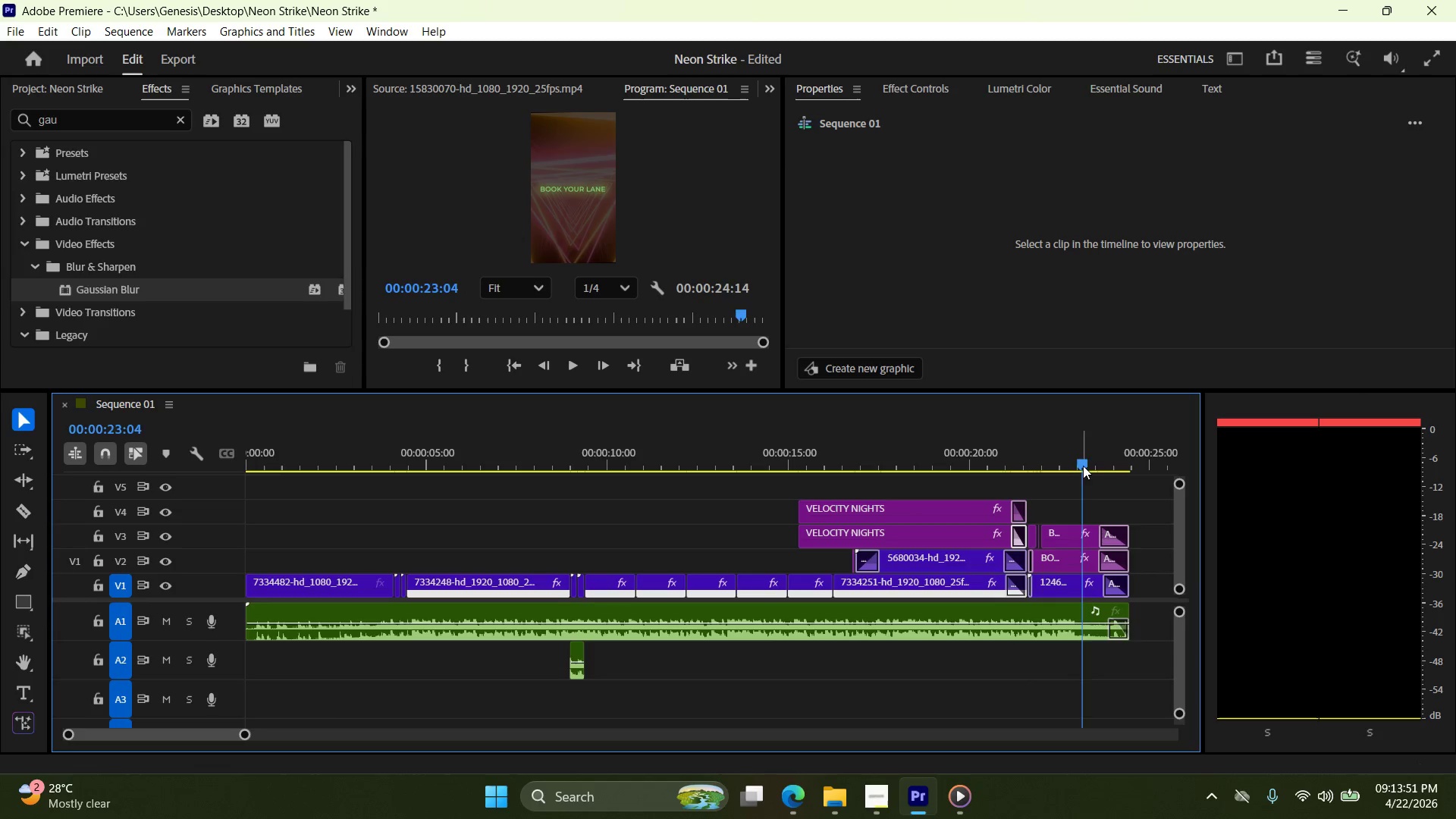 
left_click_drag(start_coordinate=[1083, 466], to_coordinate=[746, 472])
 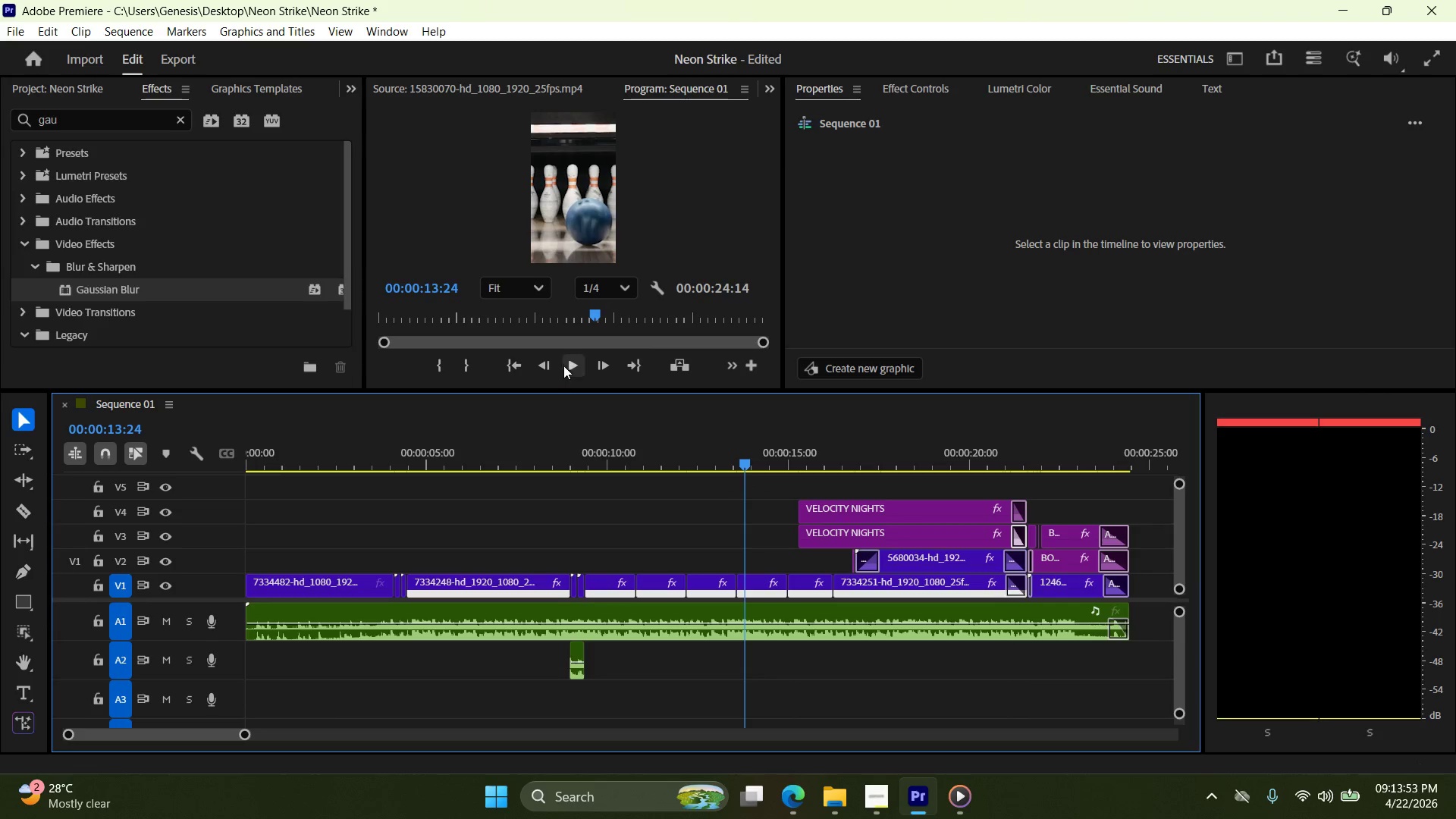 
left_click([570, 364])
 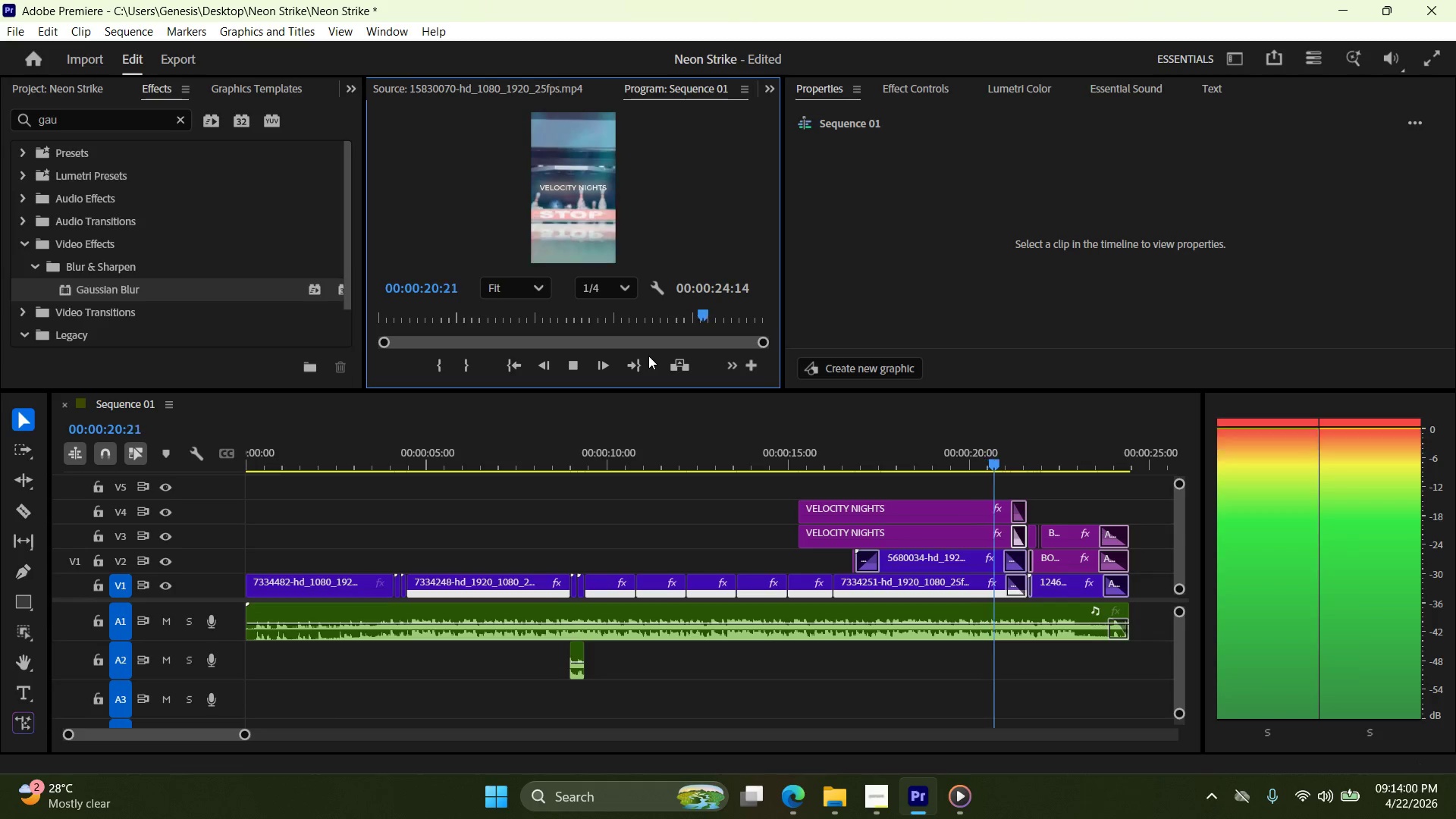 
wait(12.12)
 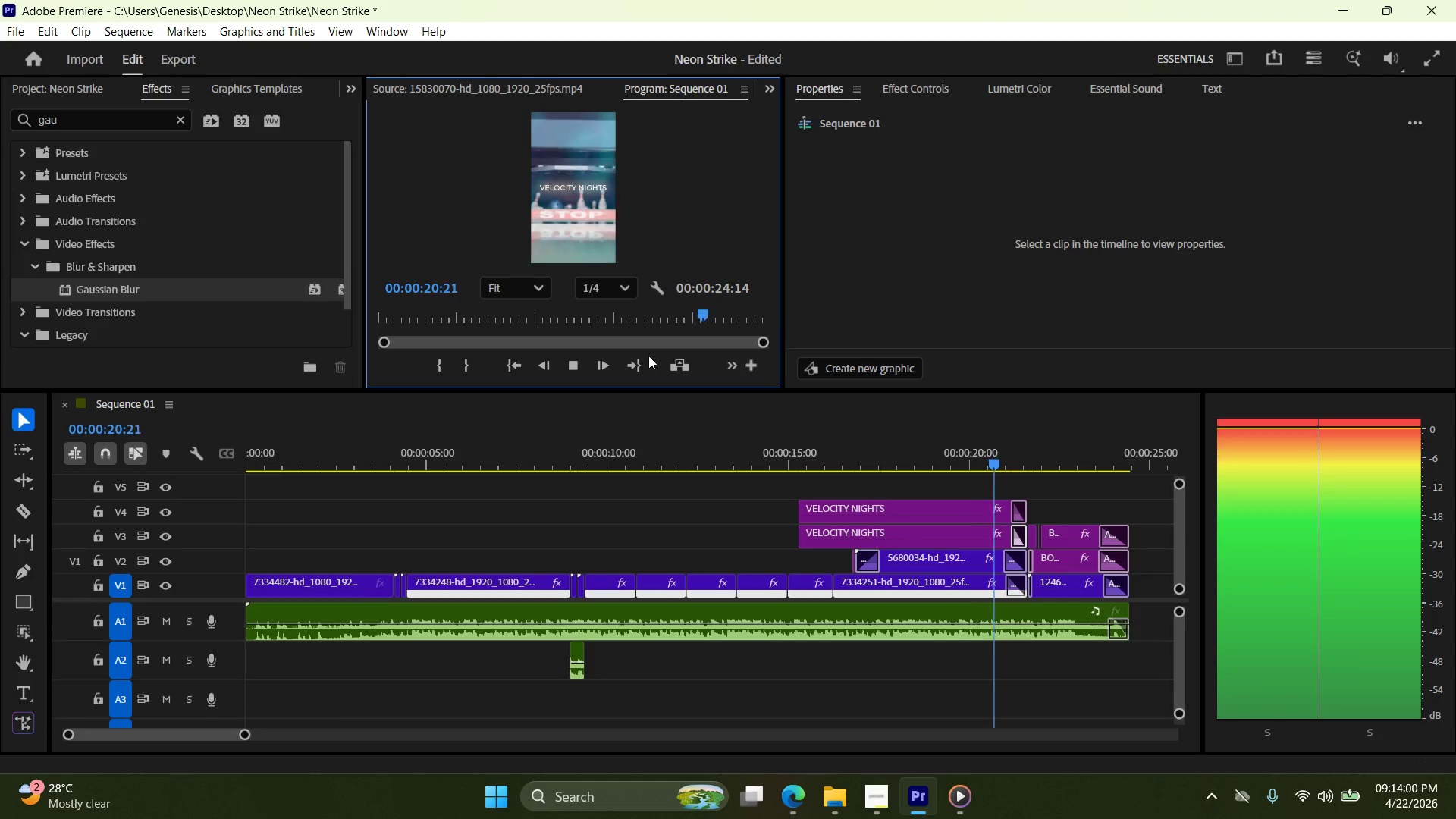 
left_click([570, 362])
 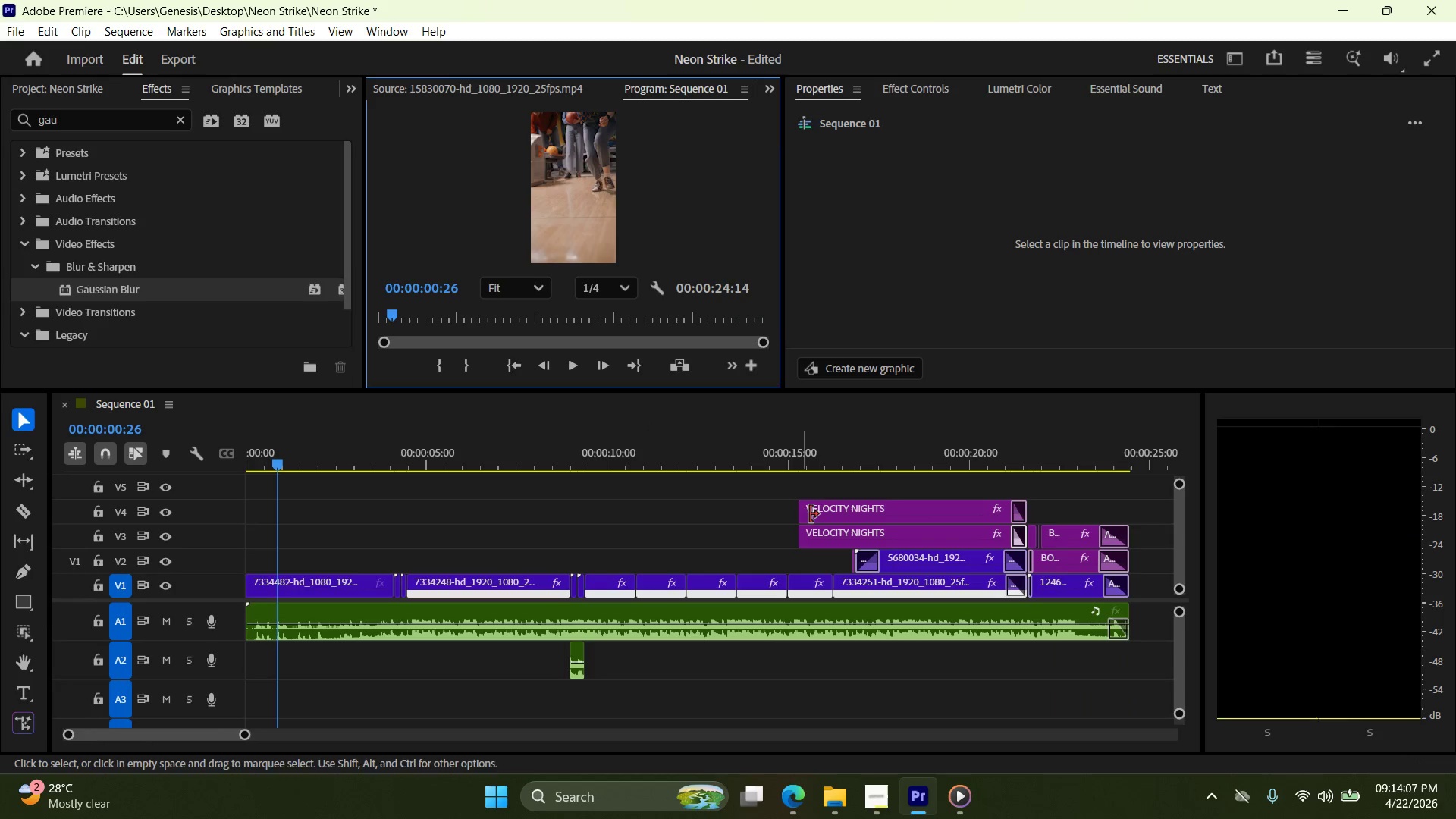 
left_click_drag(start_coordinate=[800, 507], to_coordinate=[835, 511])
 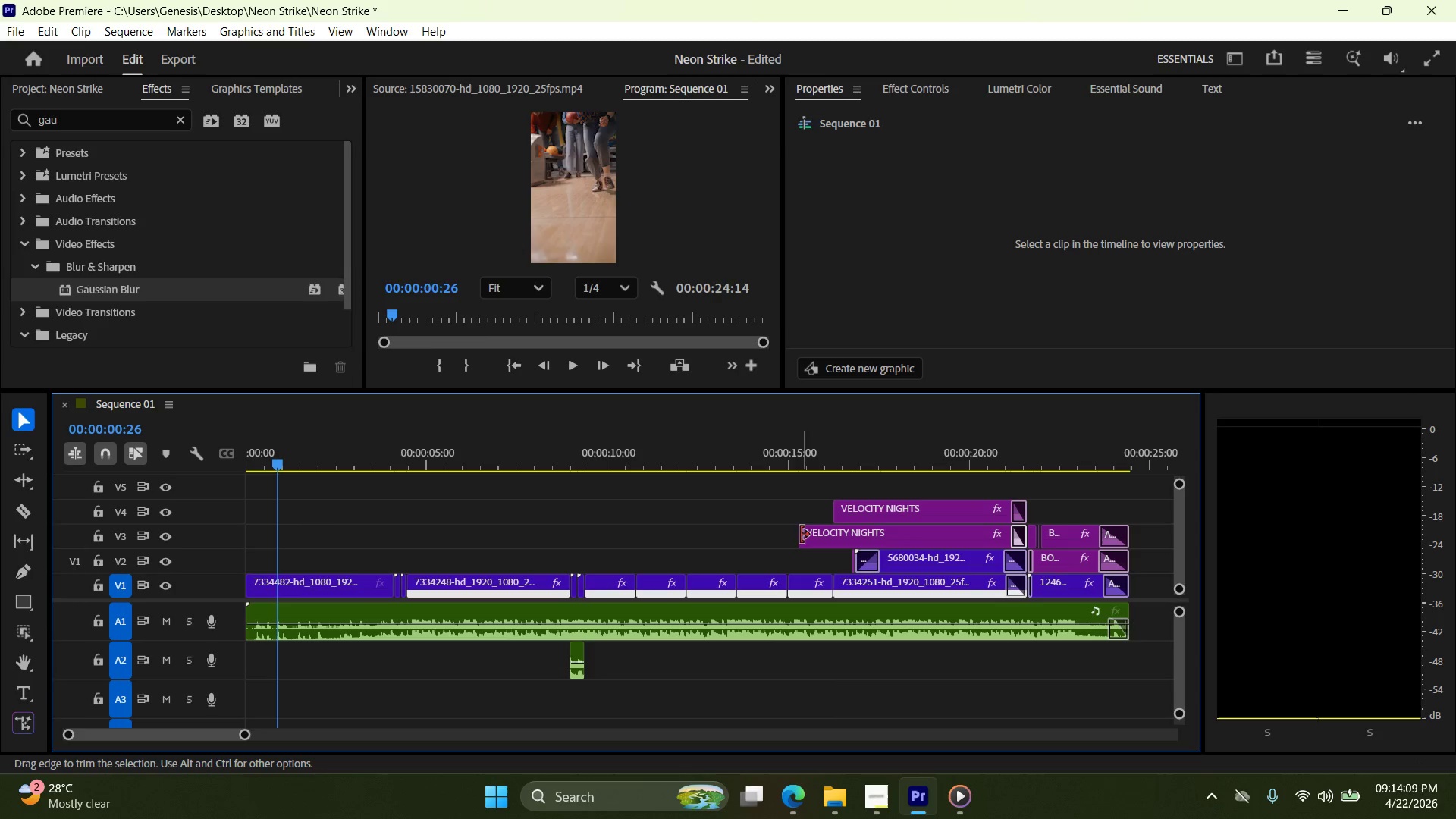 
left_click_drag(start_coordinate=[798, 535], to_coordinate=[836, 537])
 